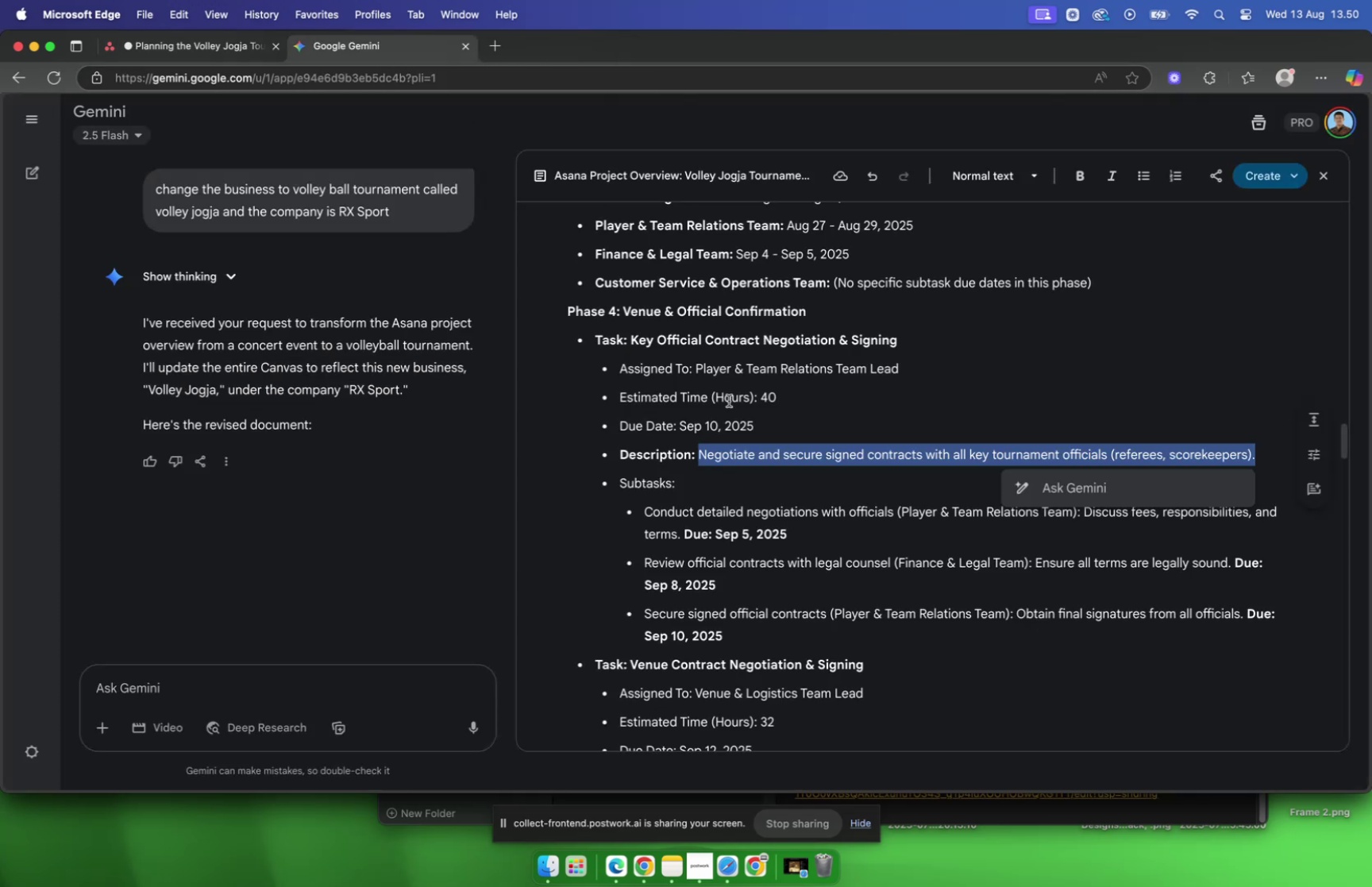 
scroll: coordinate [715, 388], scroll_direction: down, amount: 7.0
 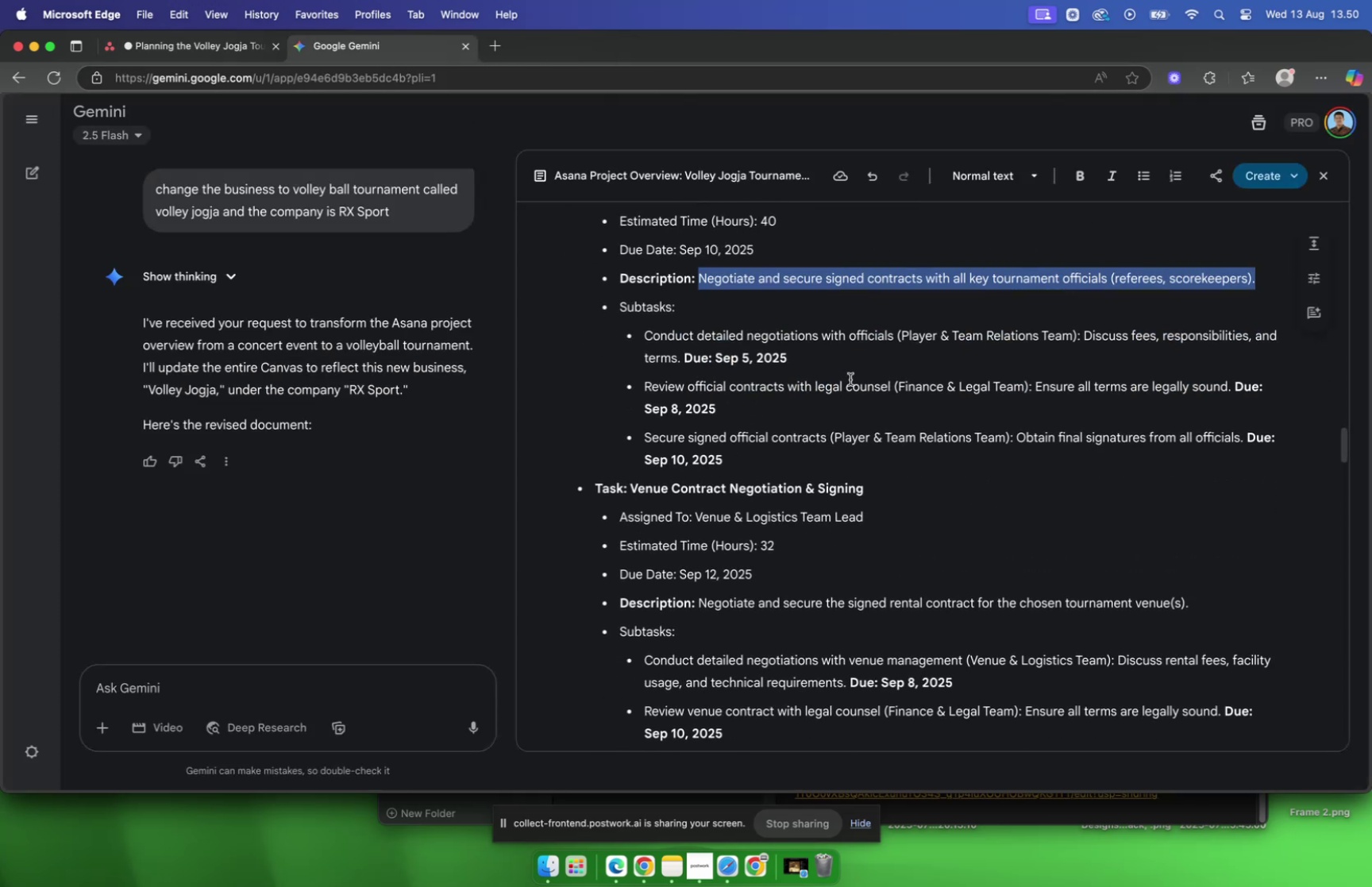 
left_click([850, 379])
 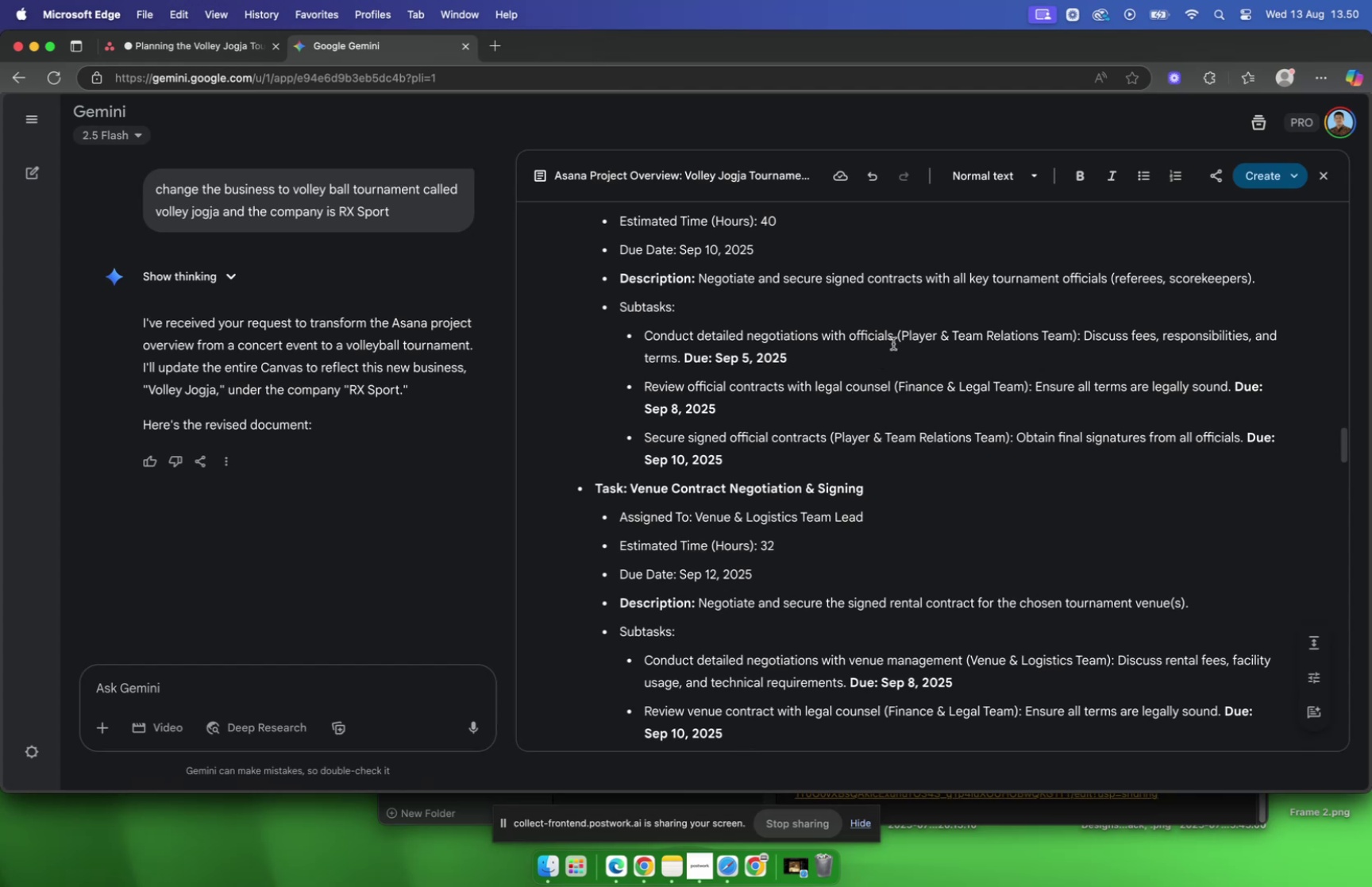 
left_click([893, 343])
 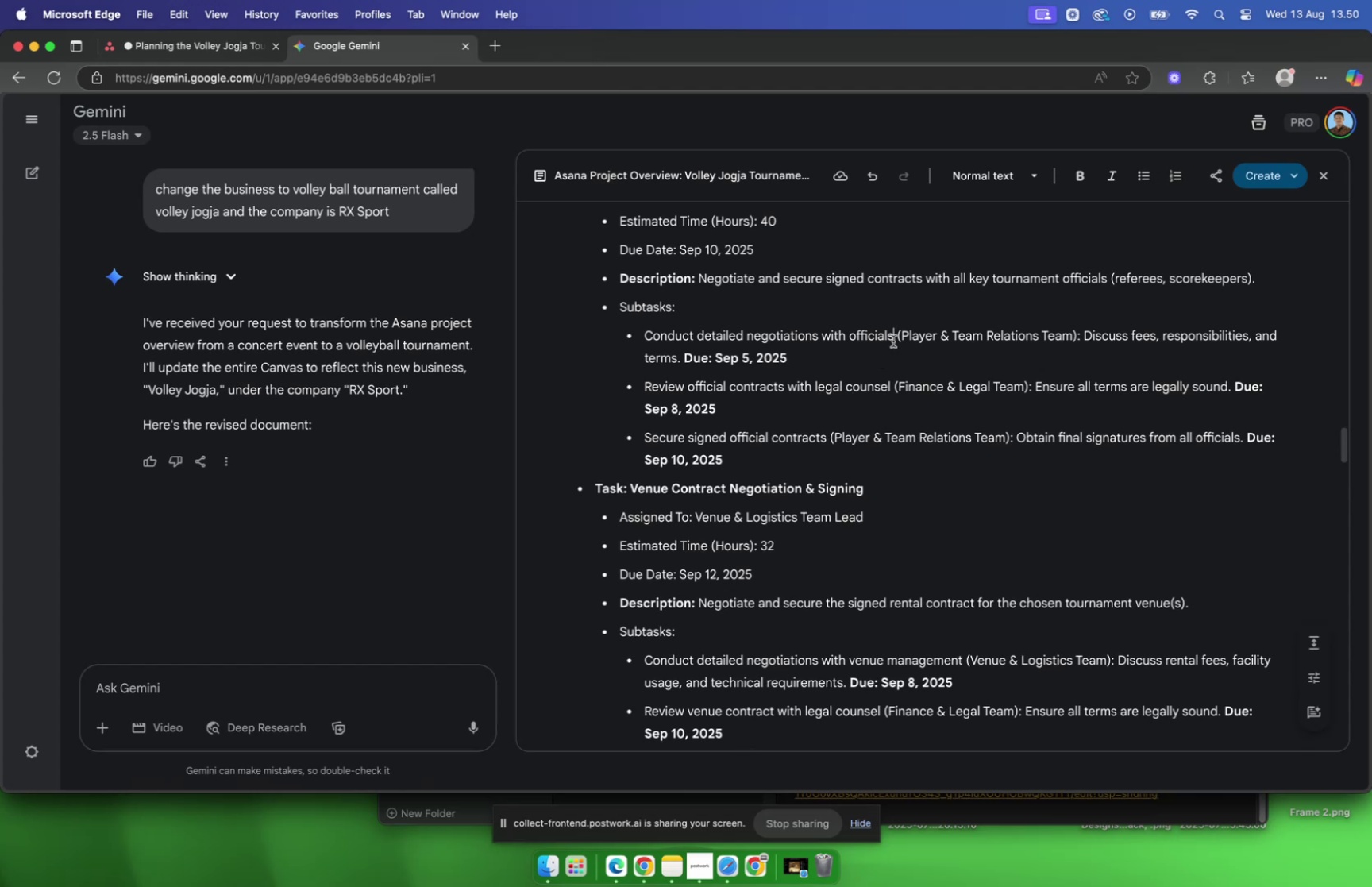 
left_click_drag(start_coordinate=[893, 341], to_coordinate=[648, 344])
 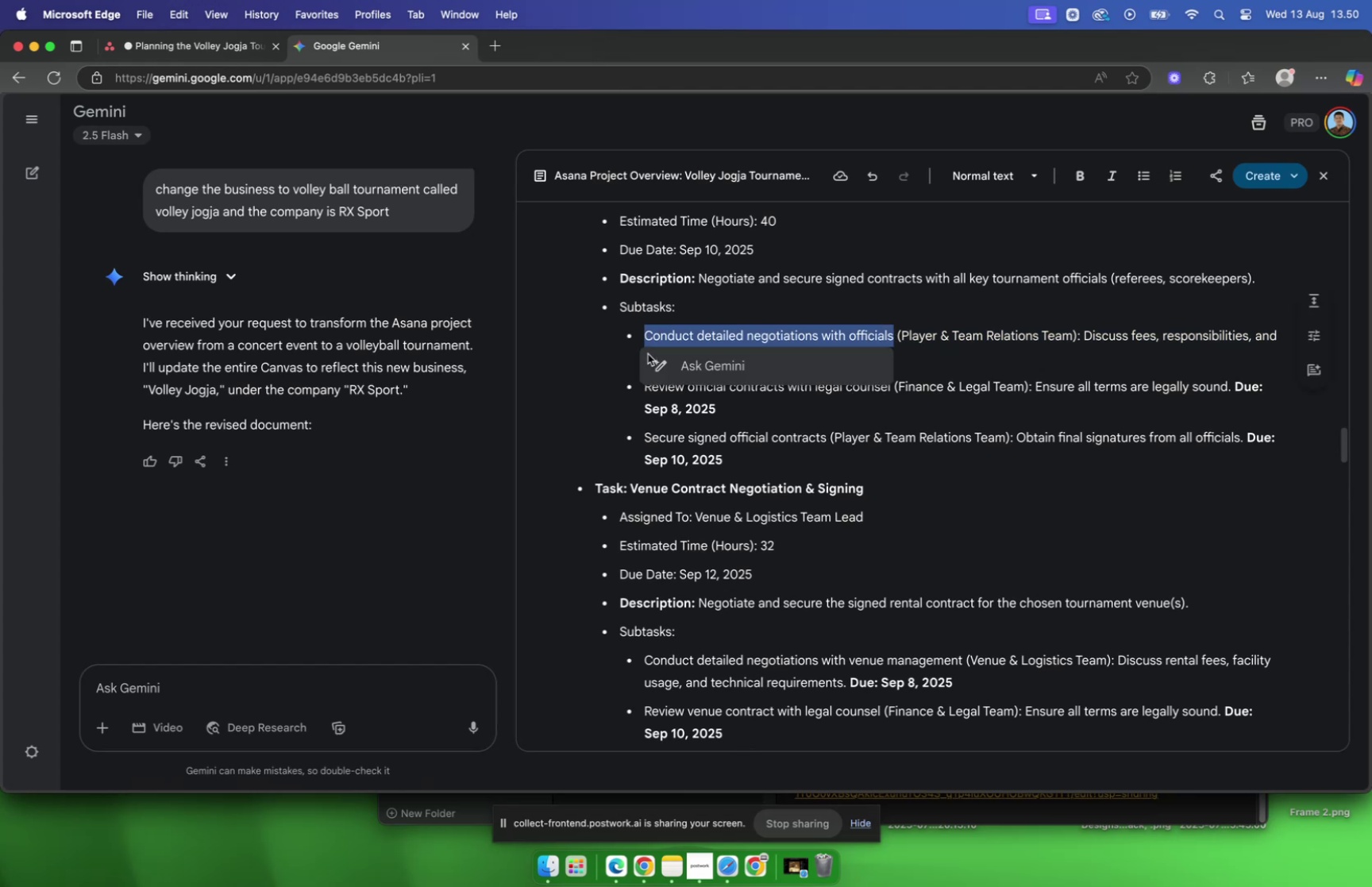 
key(Meta+C)
 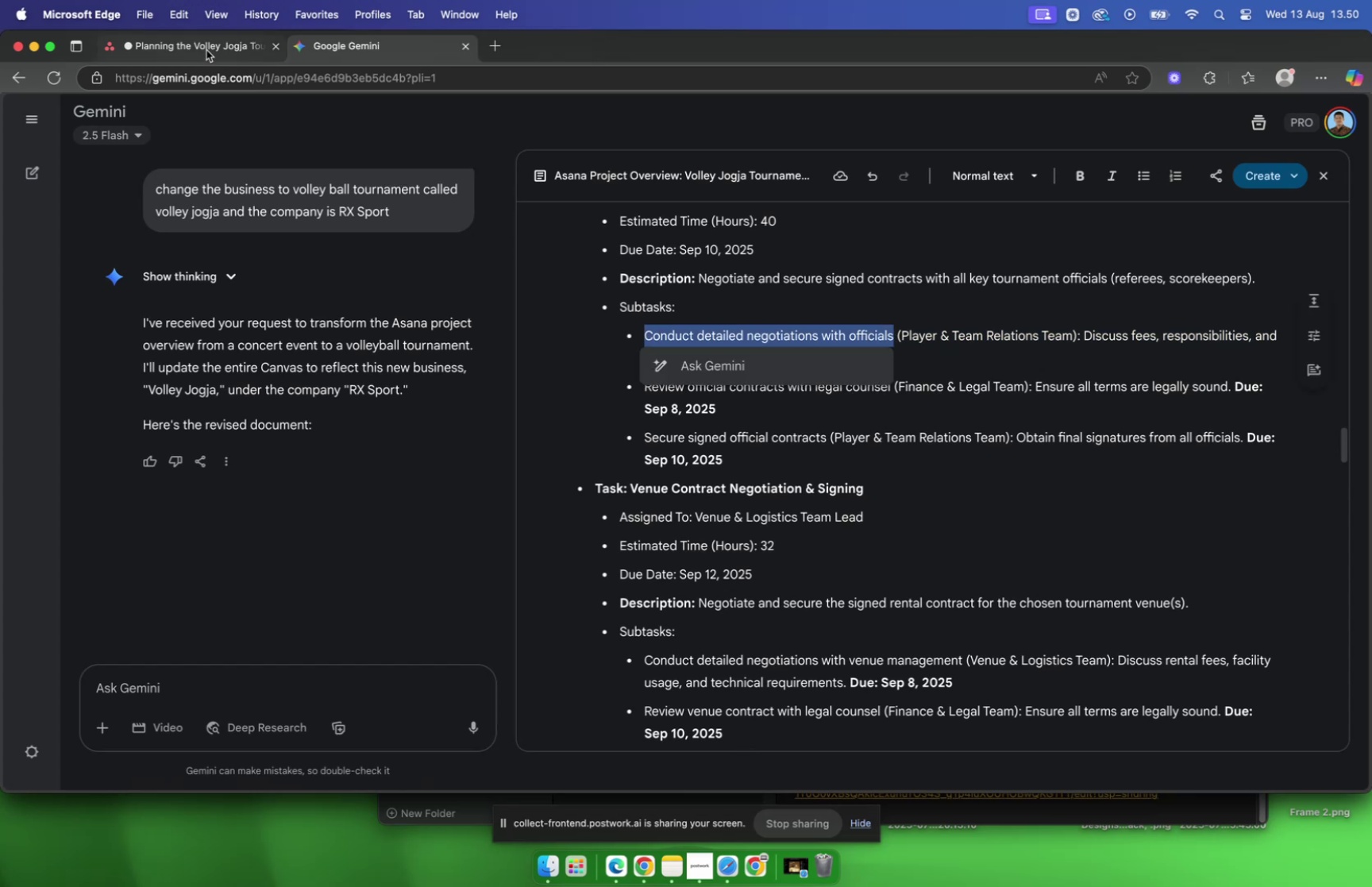 
left_click([206, 49])
 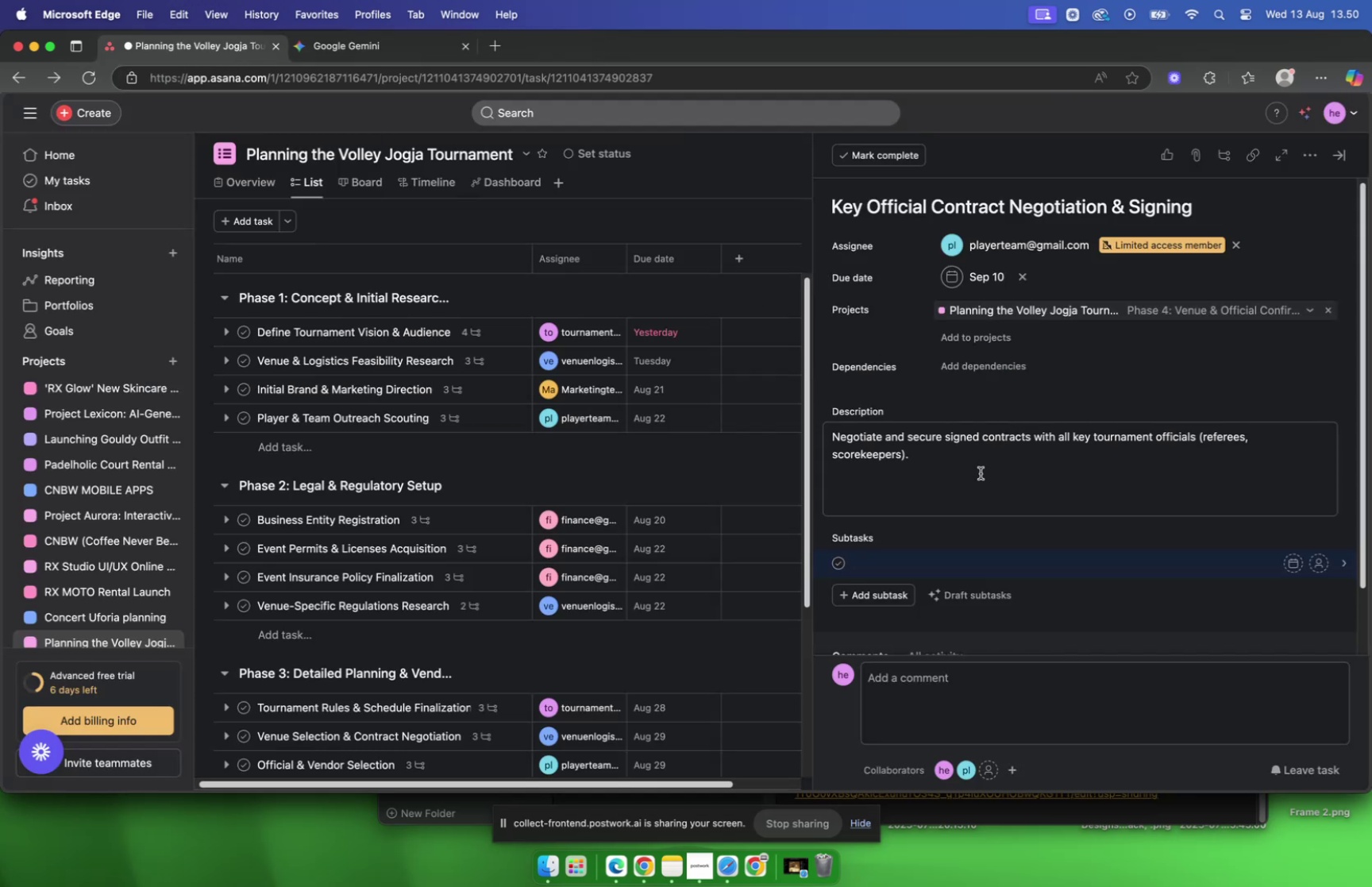 
key(Meta+V)
 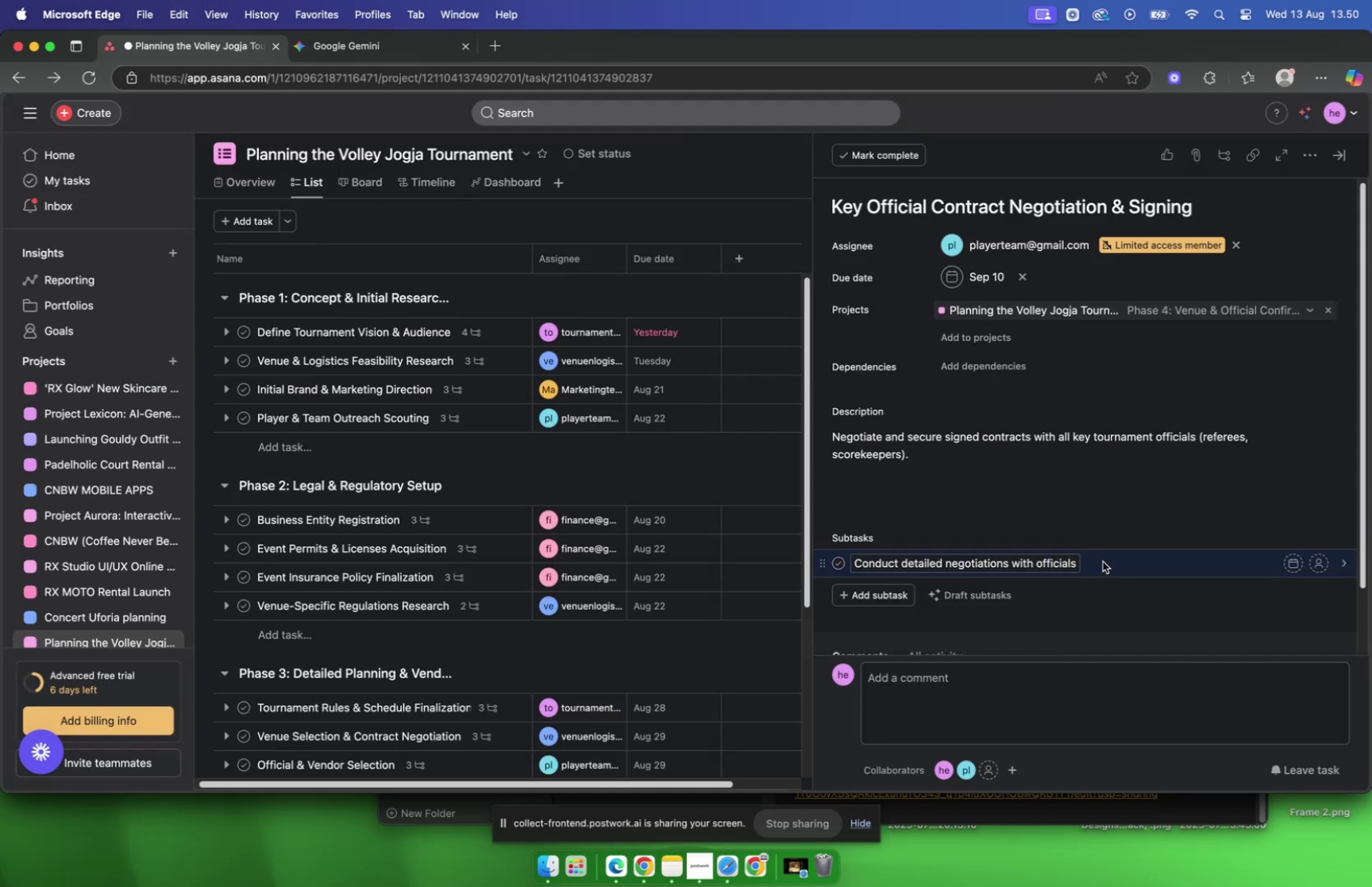 
left_click([1103, 561])
 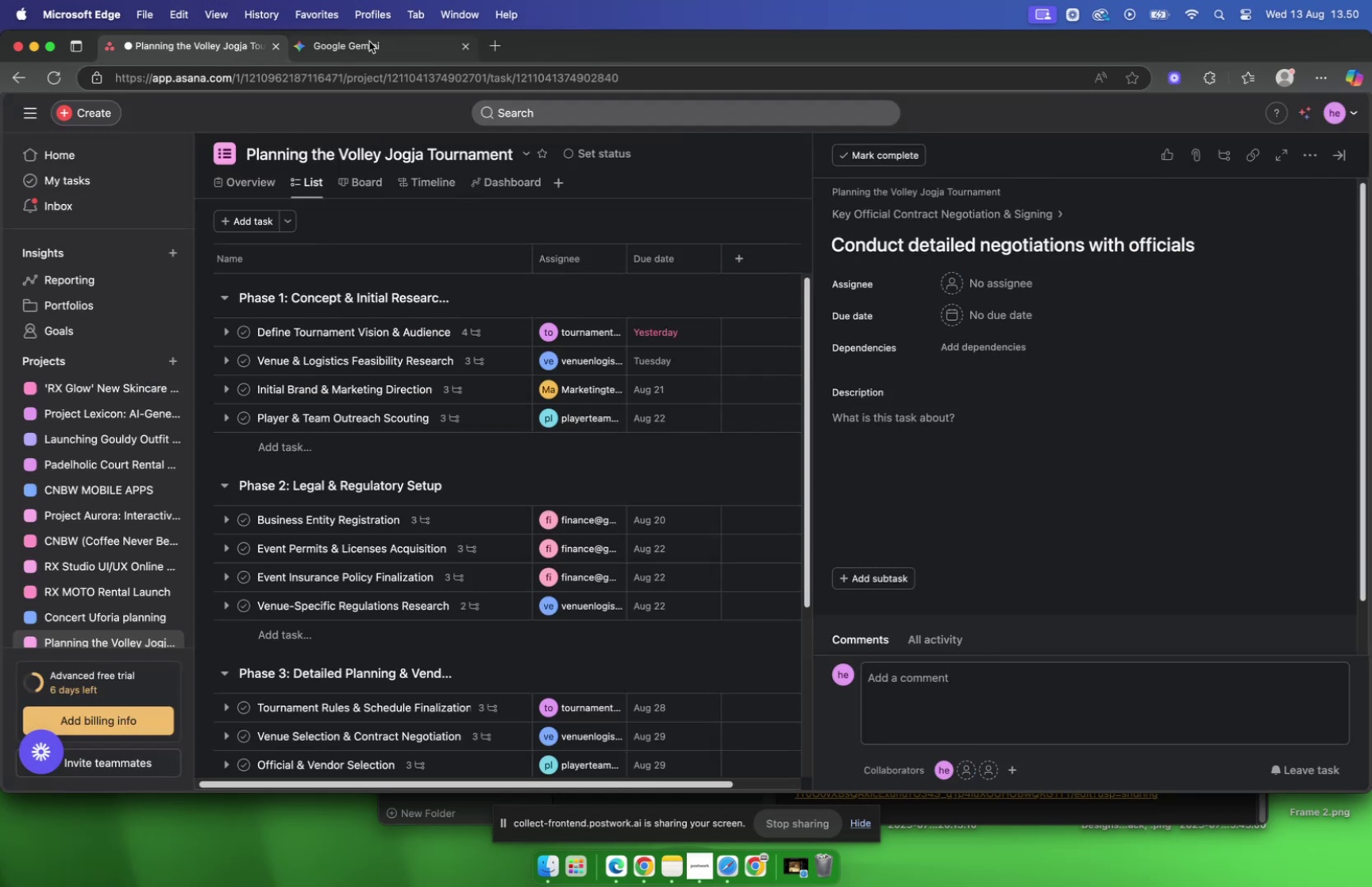 
left_click([370, 44])
 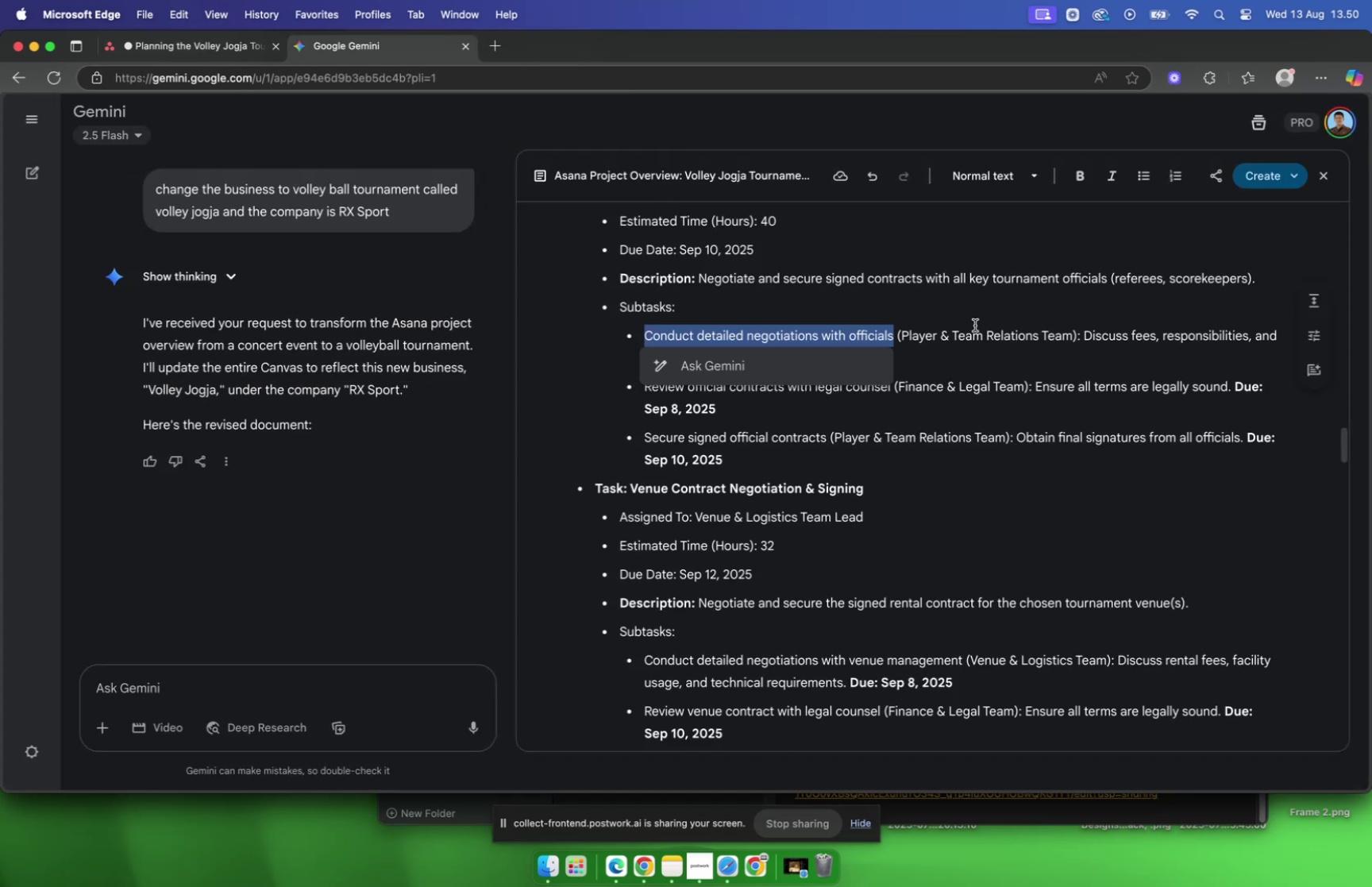 
left_click([975, 325])
 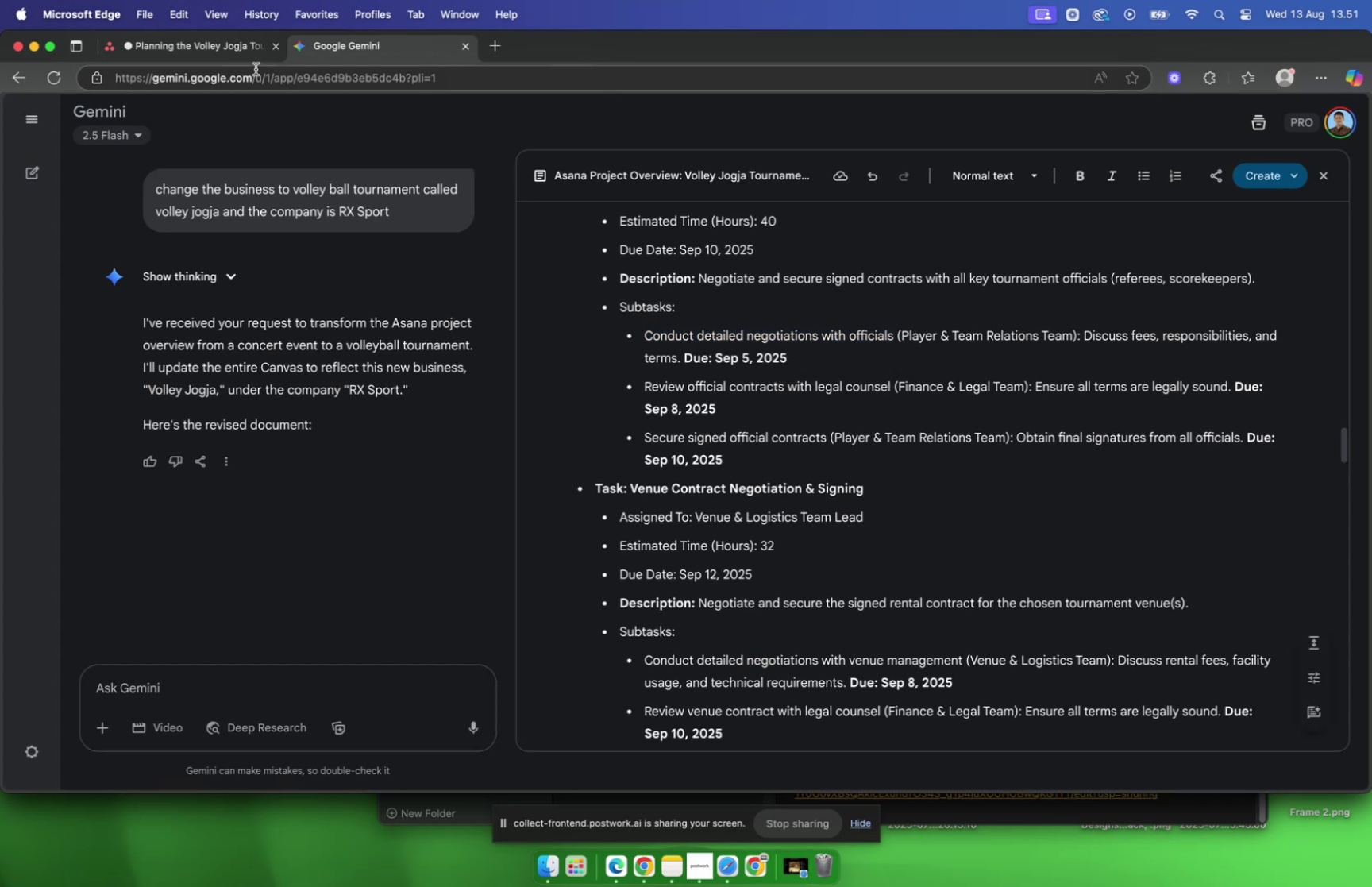 
left_click([205, 49])
 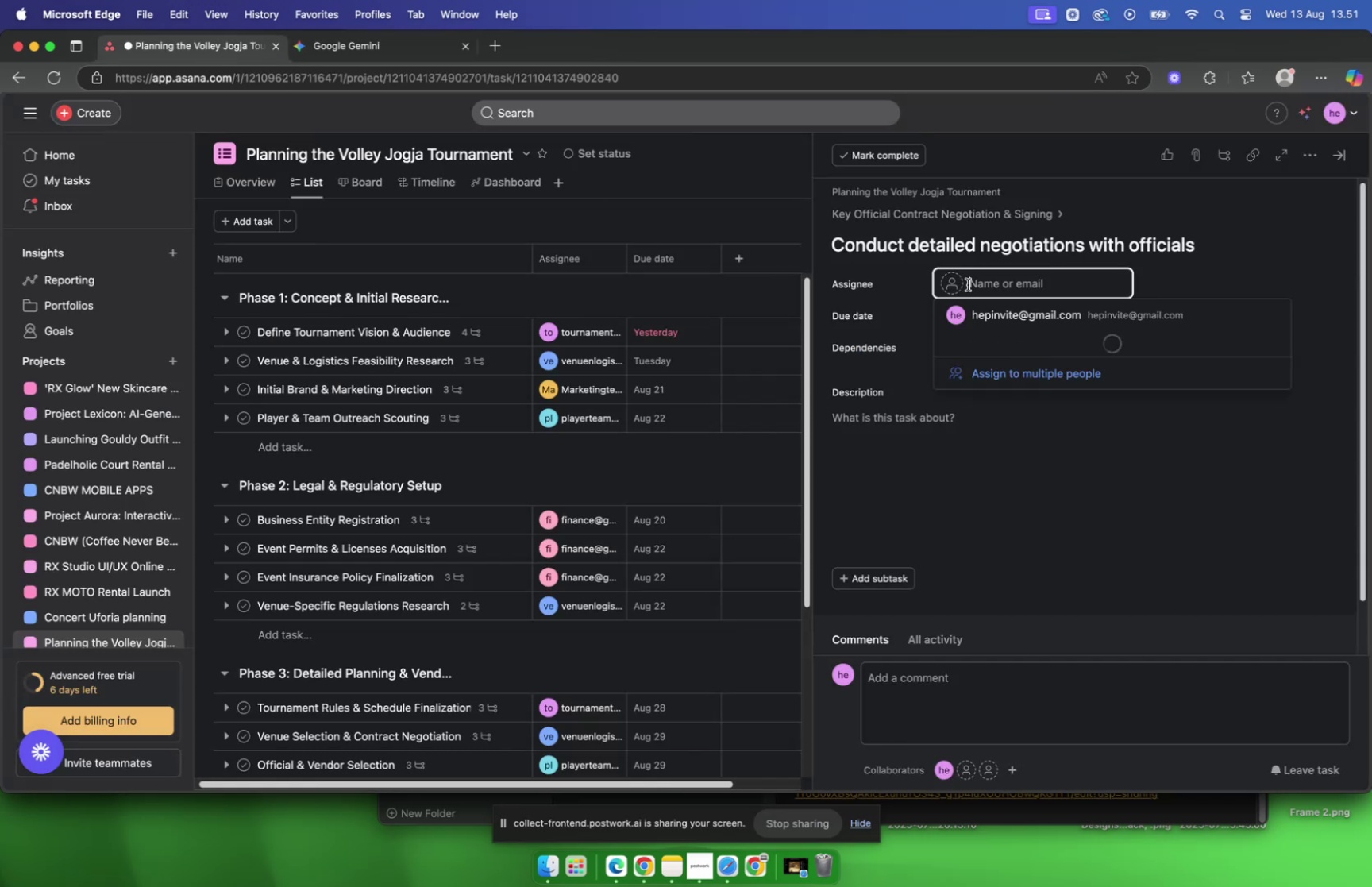 
type(pla)
 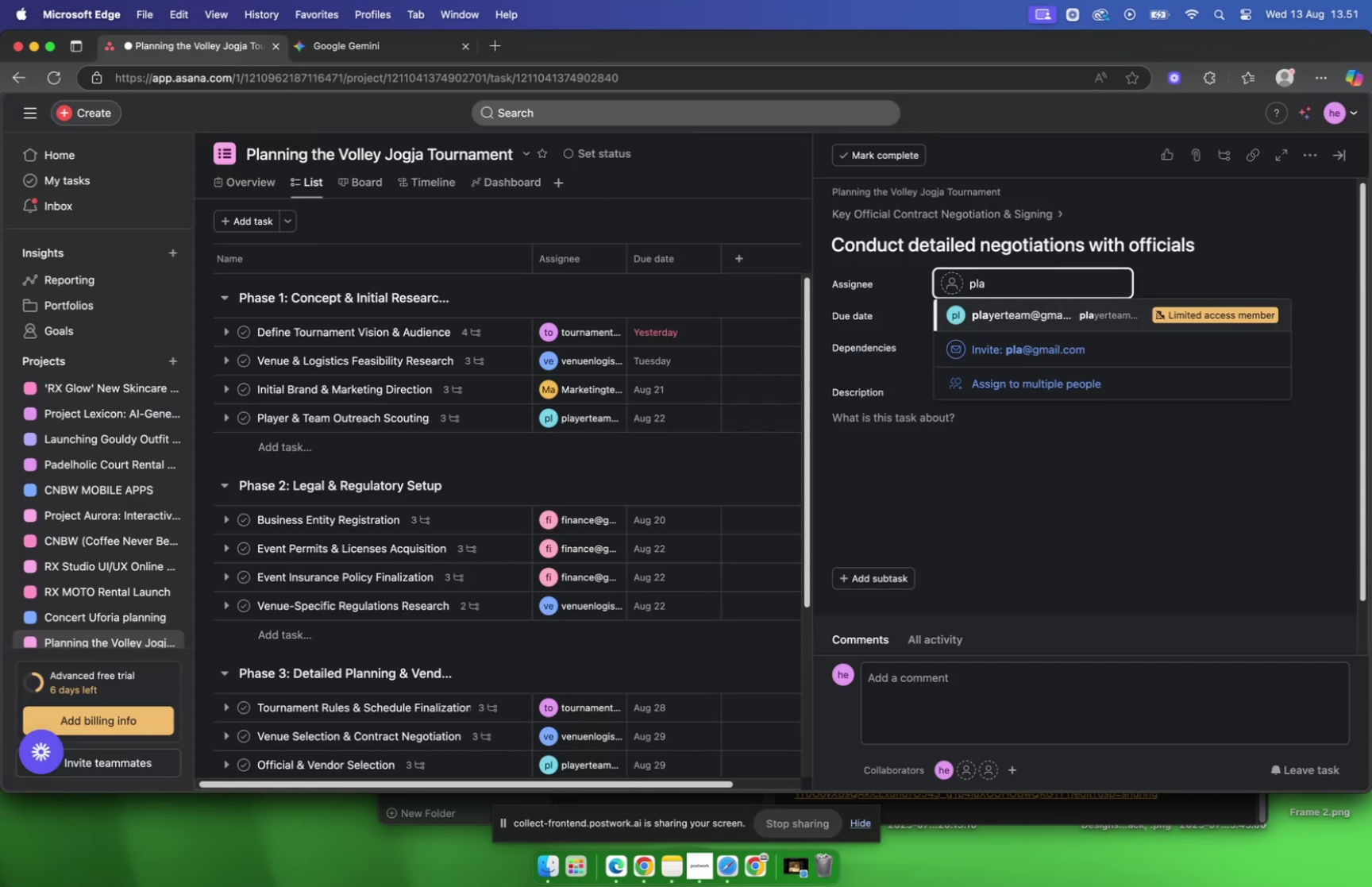 
key(Enter)
 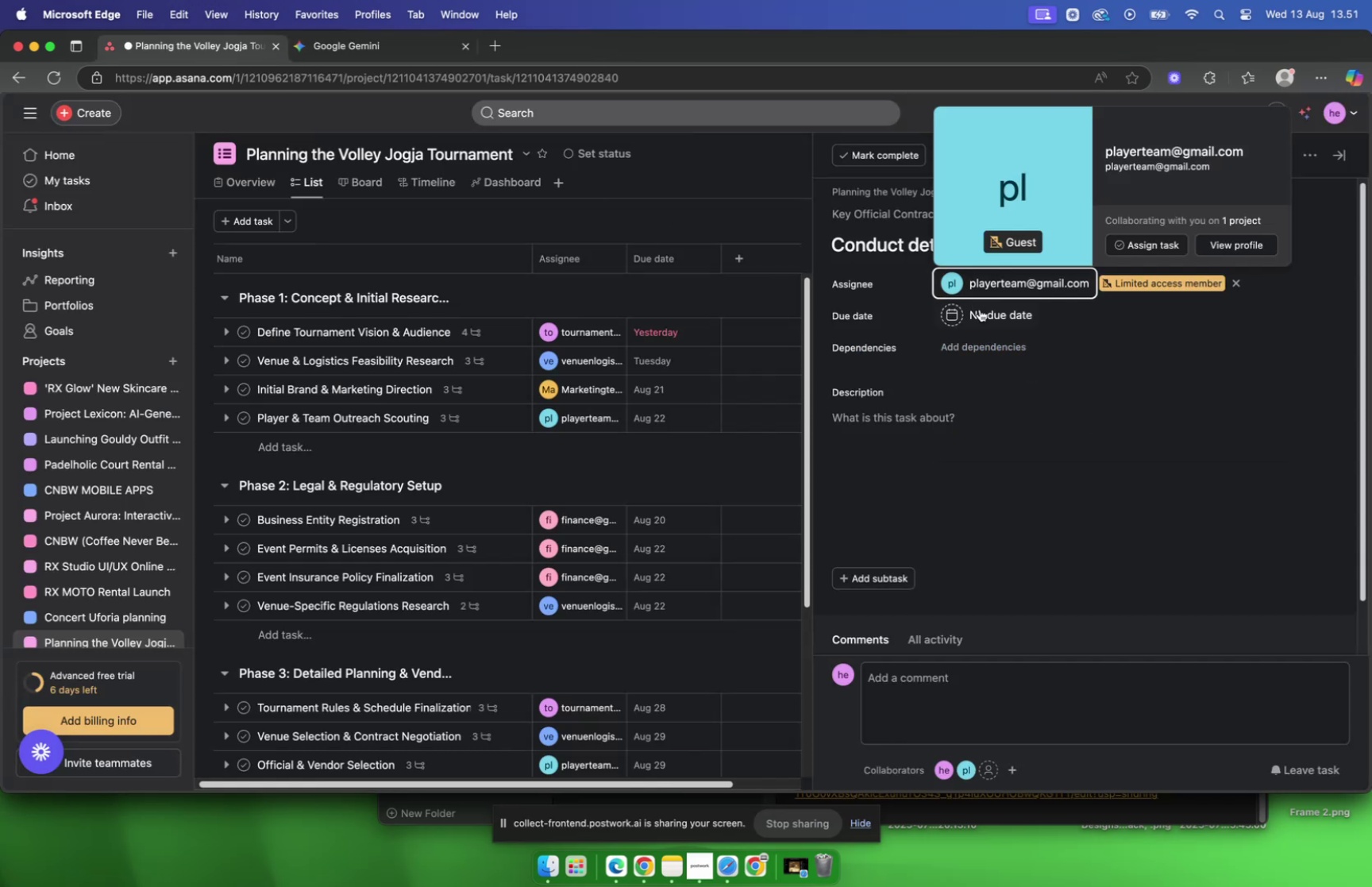 
left_click([981, 310])
 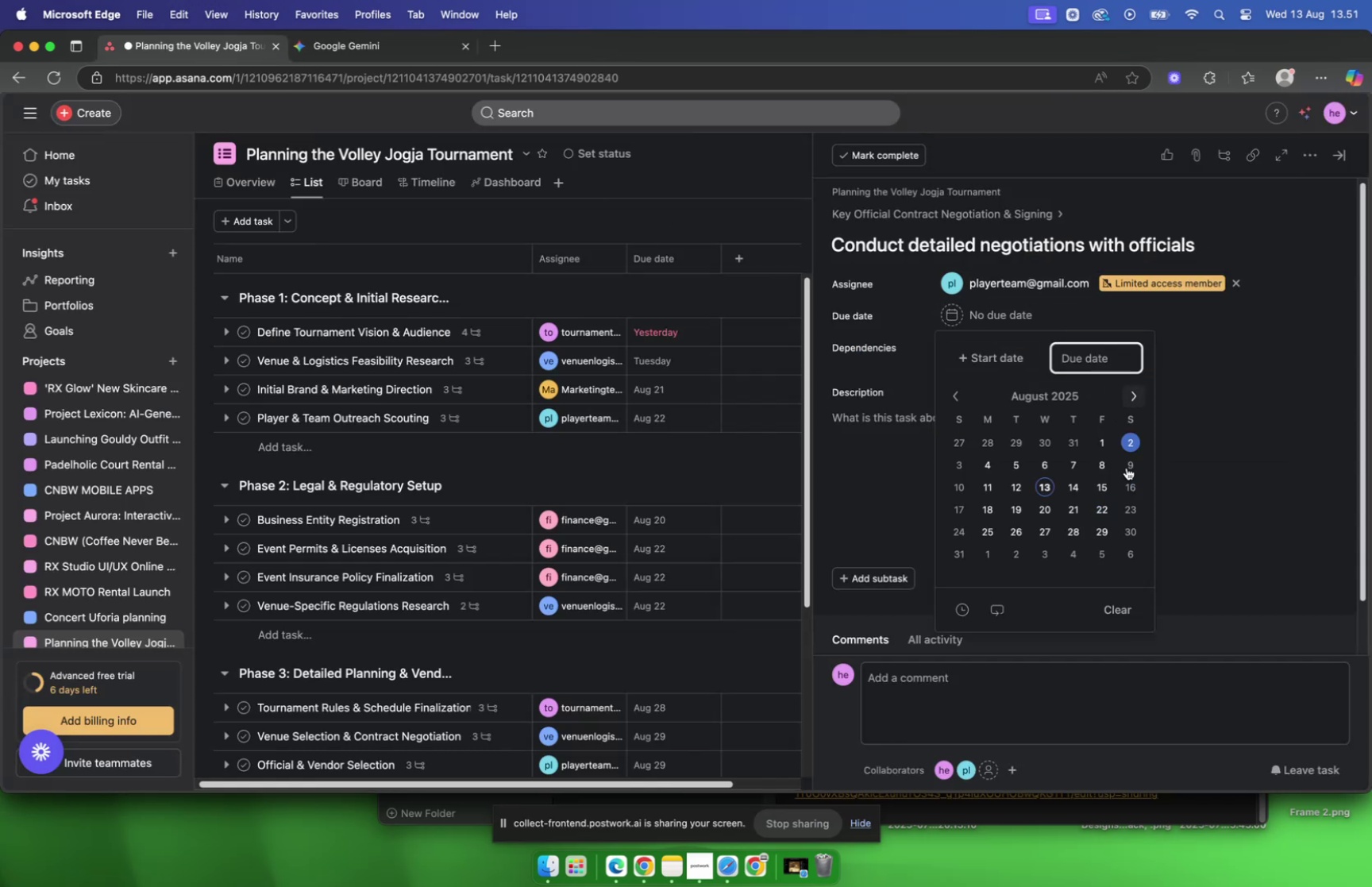 
left_click([1102, 550])
 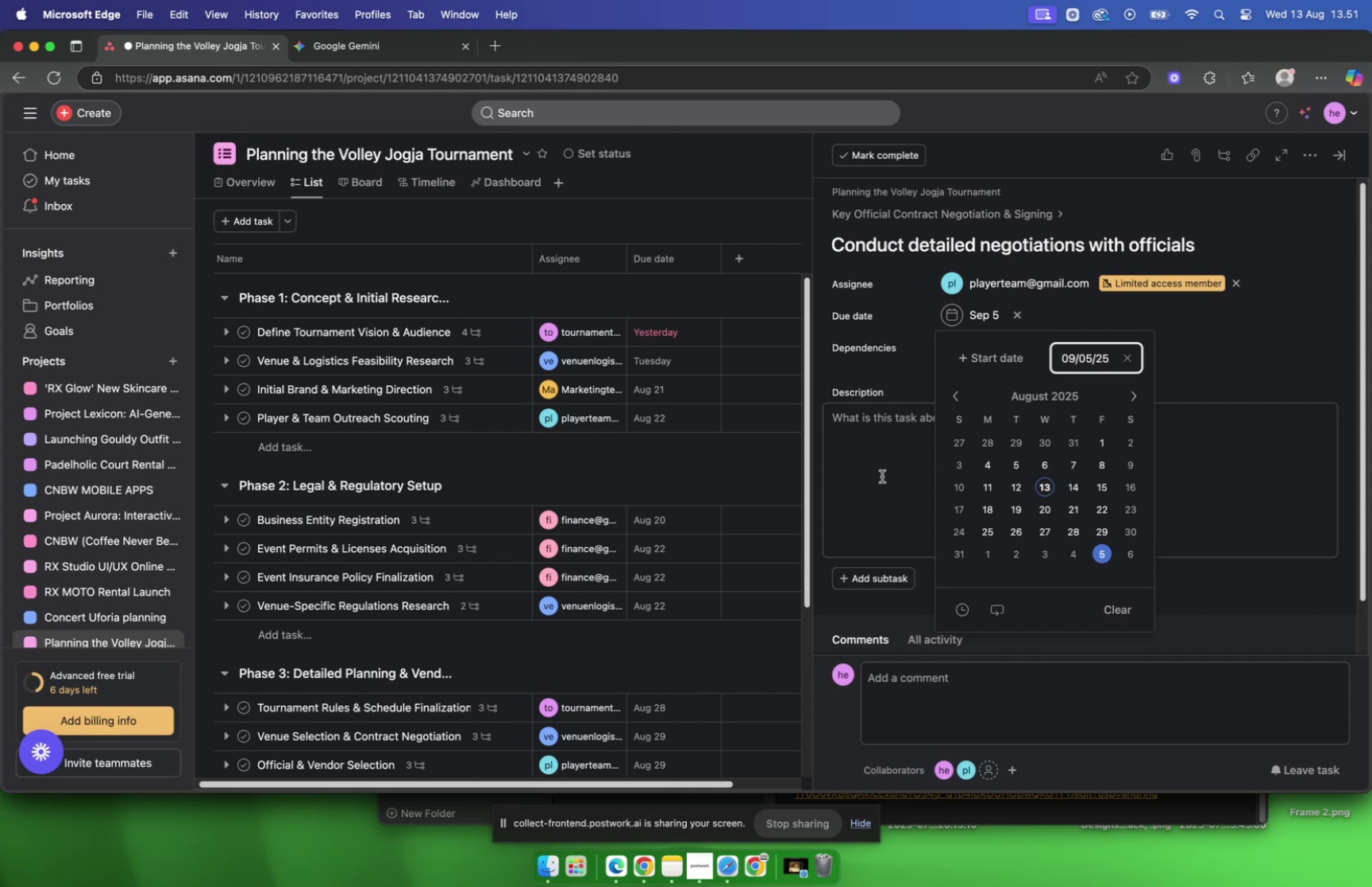 
left_click([882, 476])
 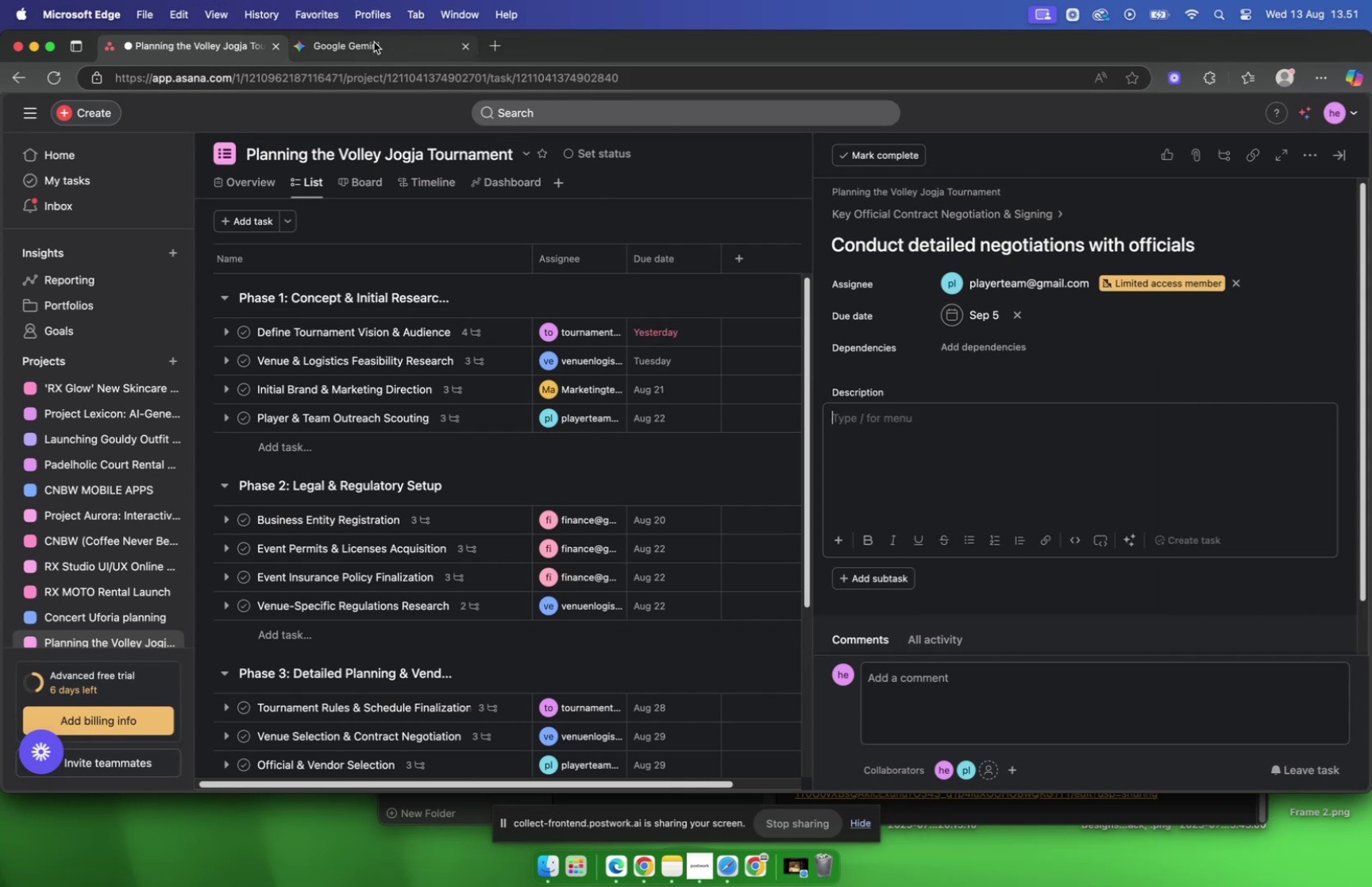 
left_click([374, 44])
 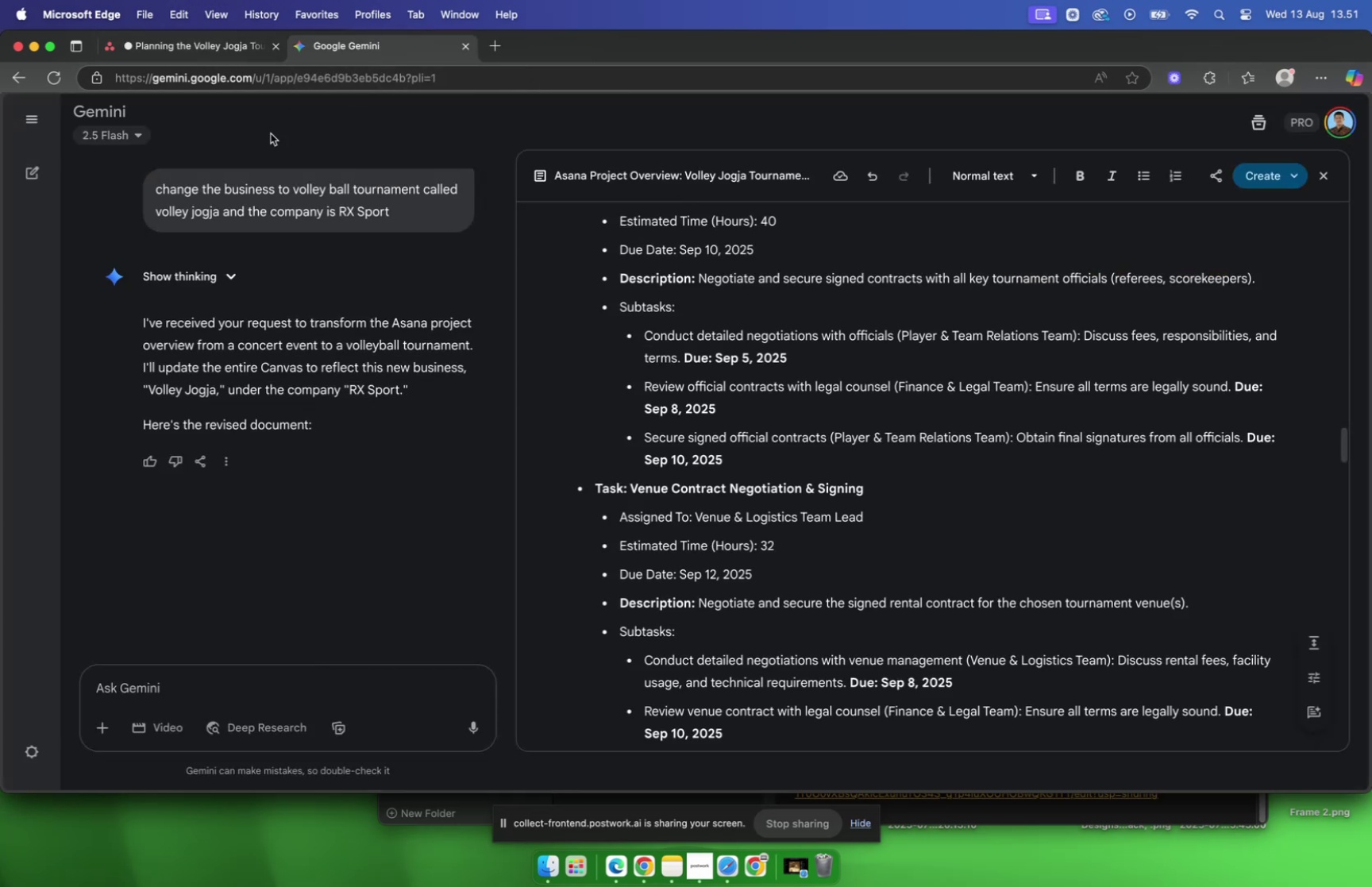 
left_click([210, 44])
 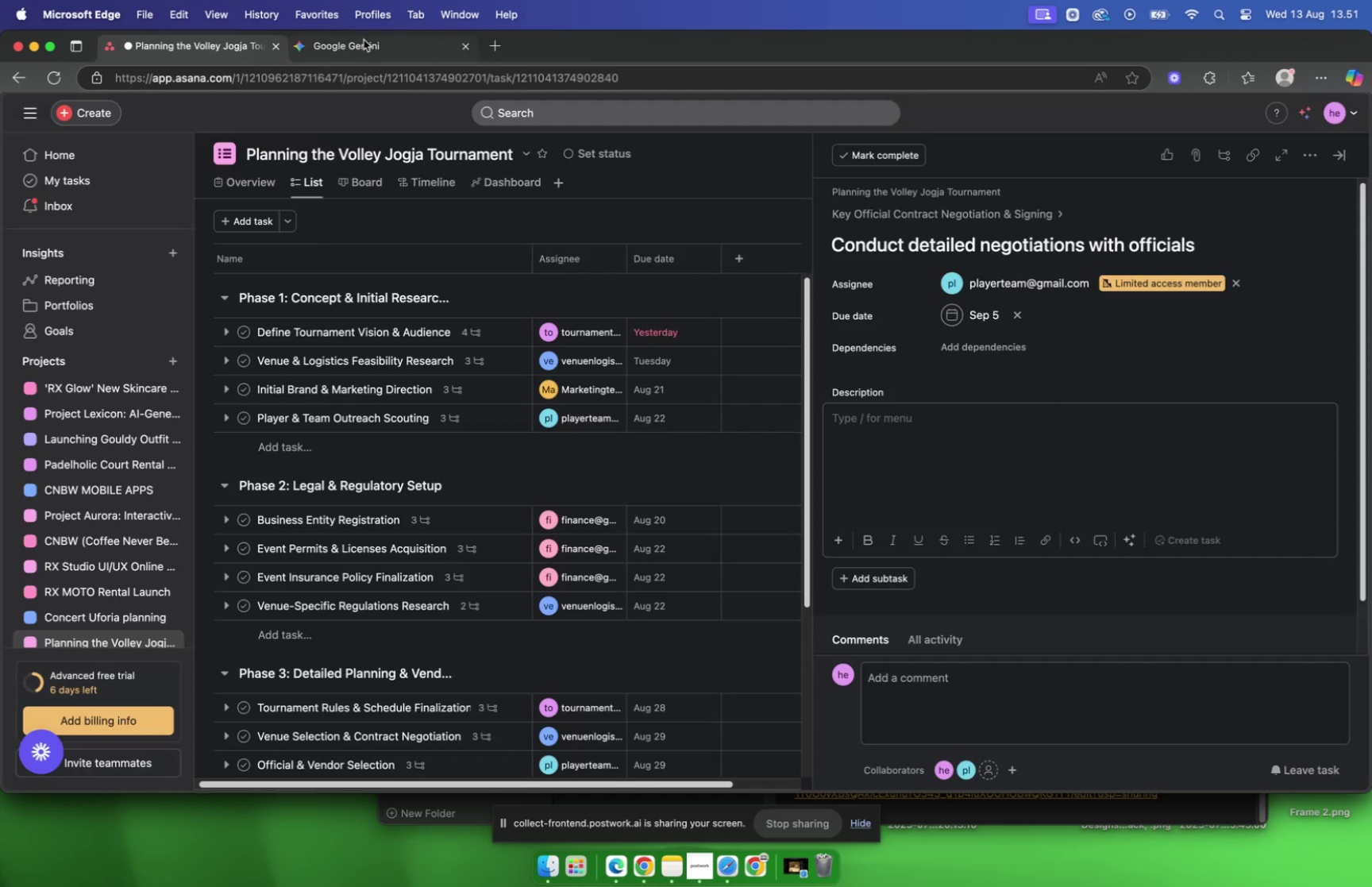 
left_click([364, 40])
 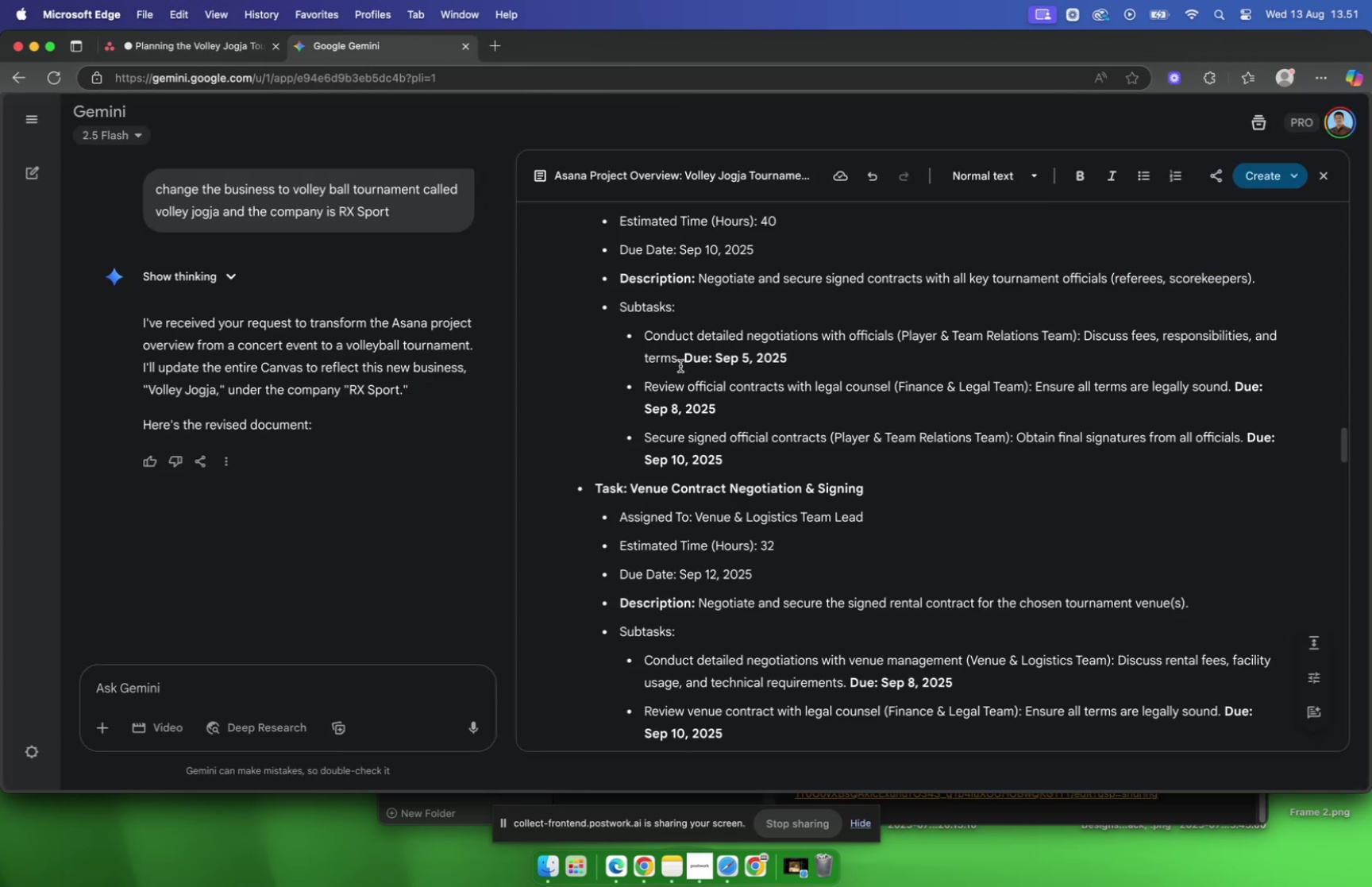 
left_click_drag(start_coordinate=[680, 362], to_coordinate=[1085, 343])
 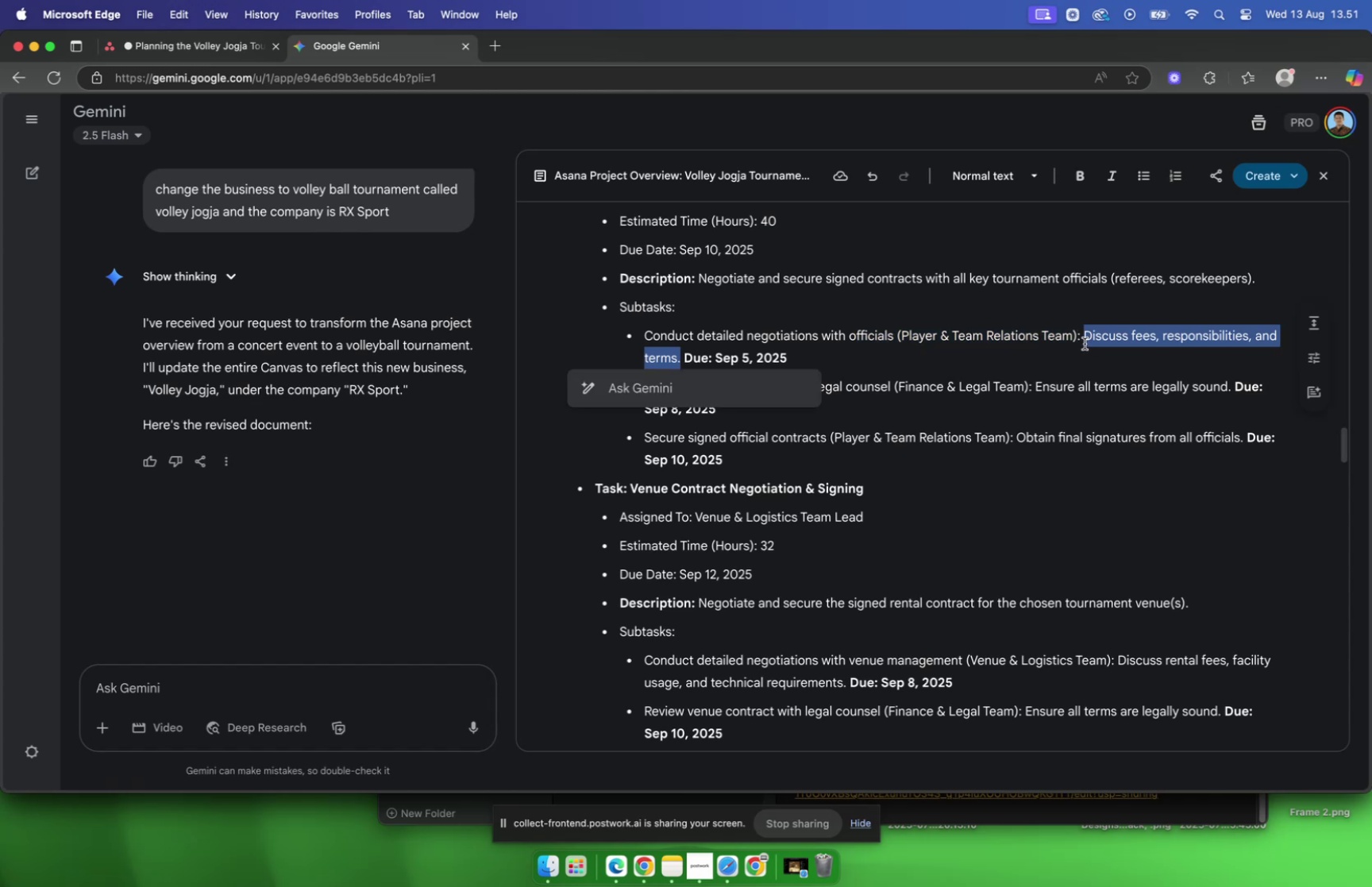 
key(Meta+C)
 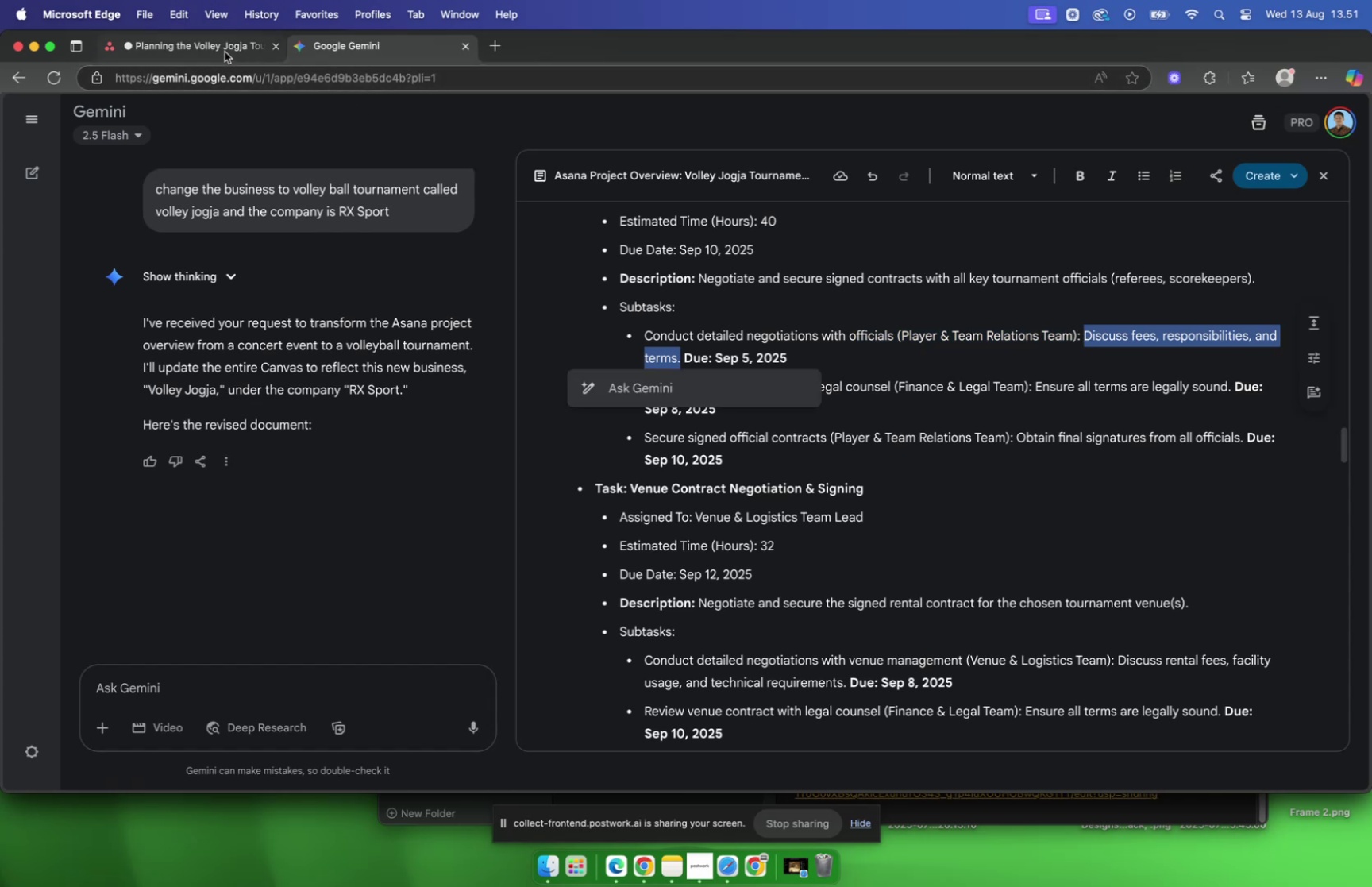 
left_click([223, 50])
 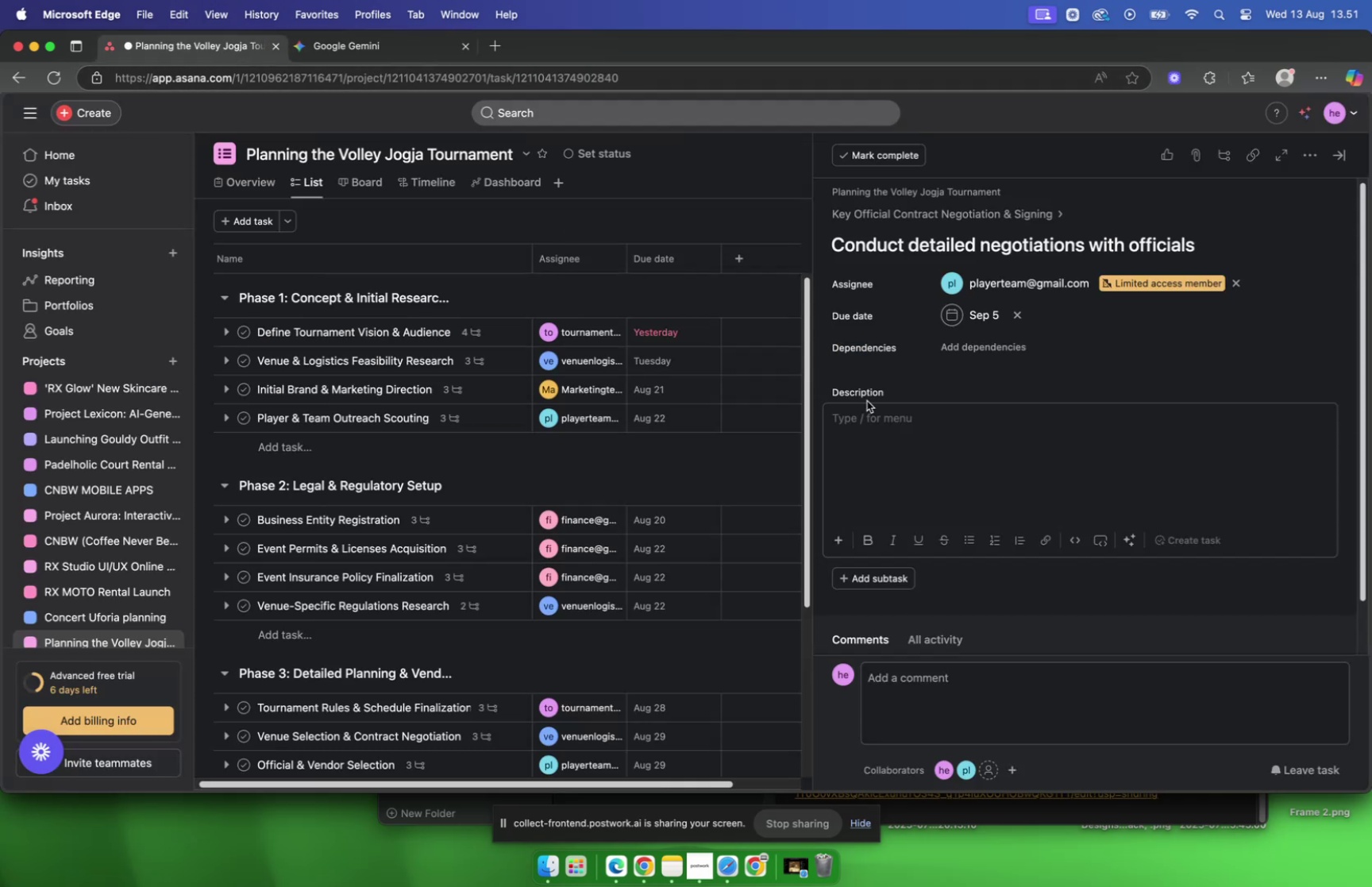 
key(Meta+V)
 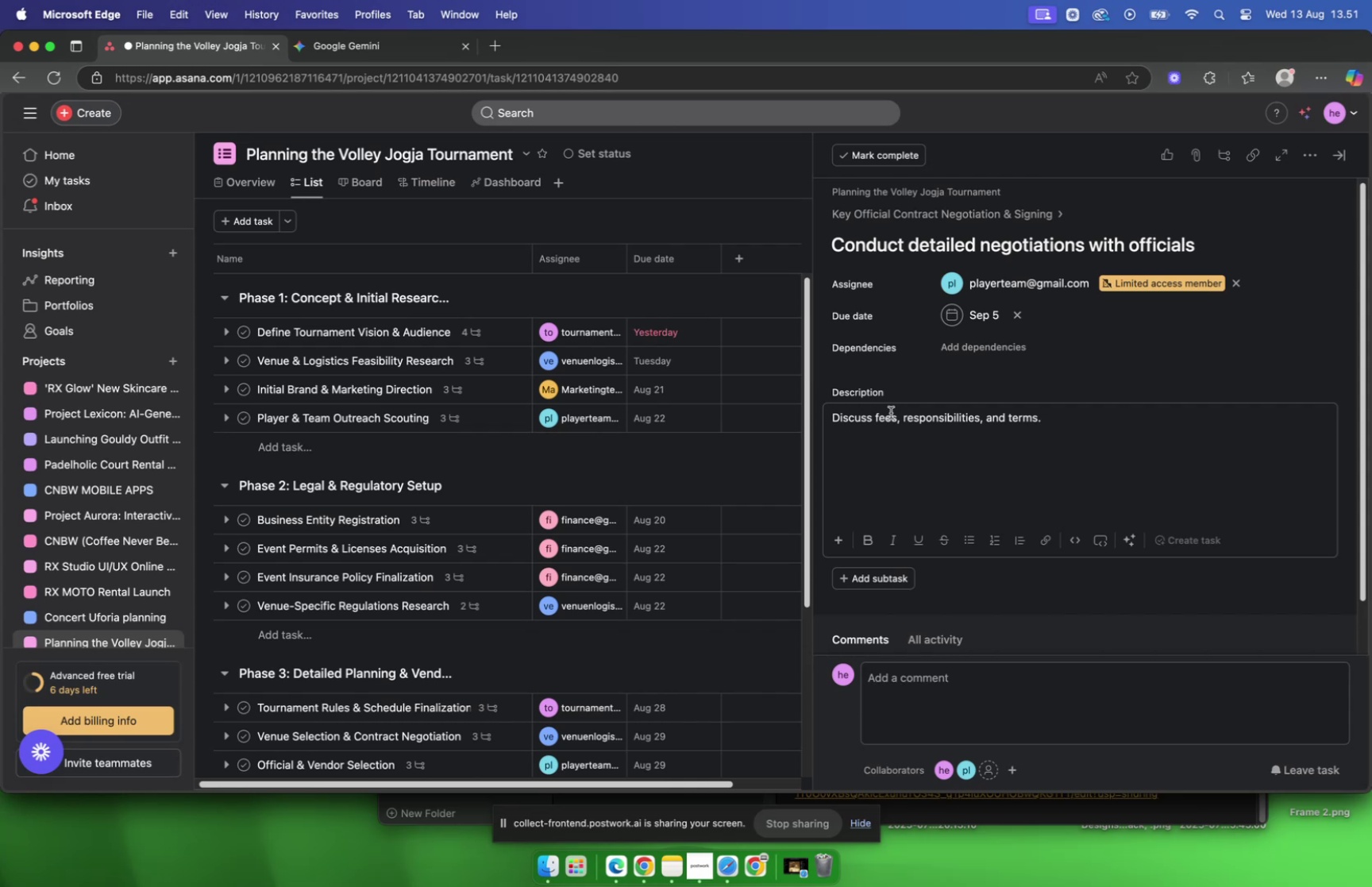 
wait(41.53)
 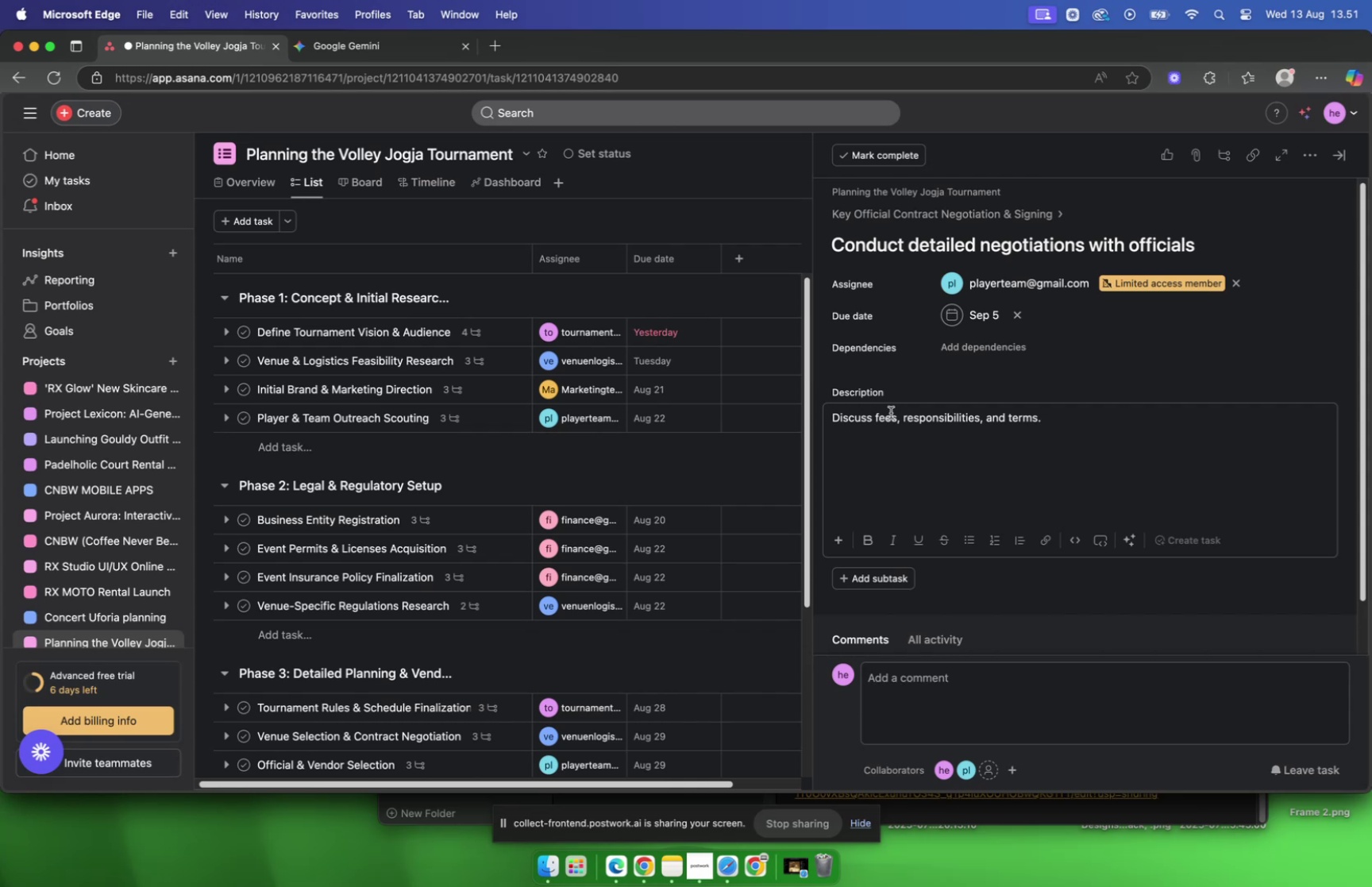 
left_click([949, 206])
 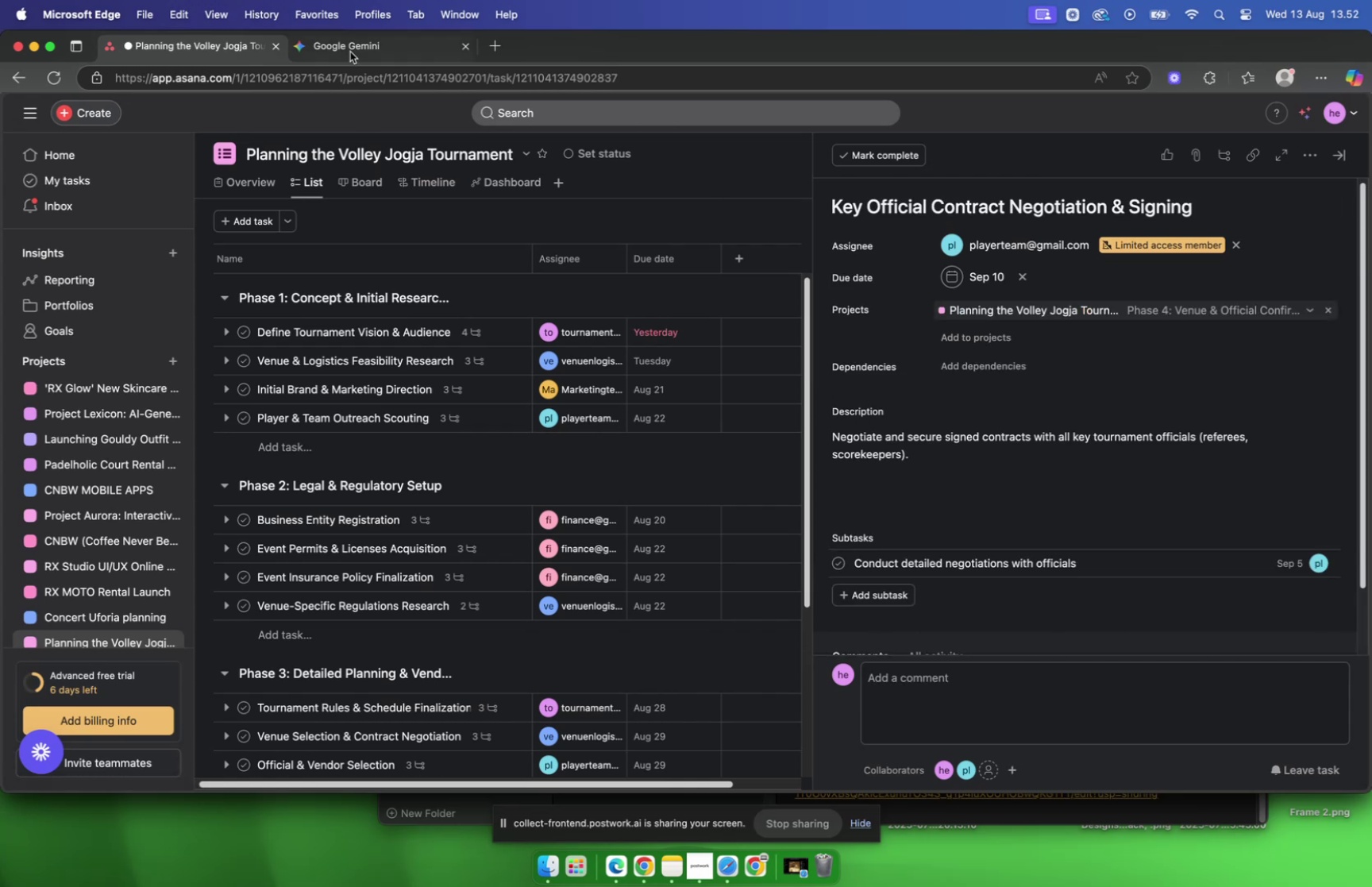 
left_click([350, 51])
 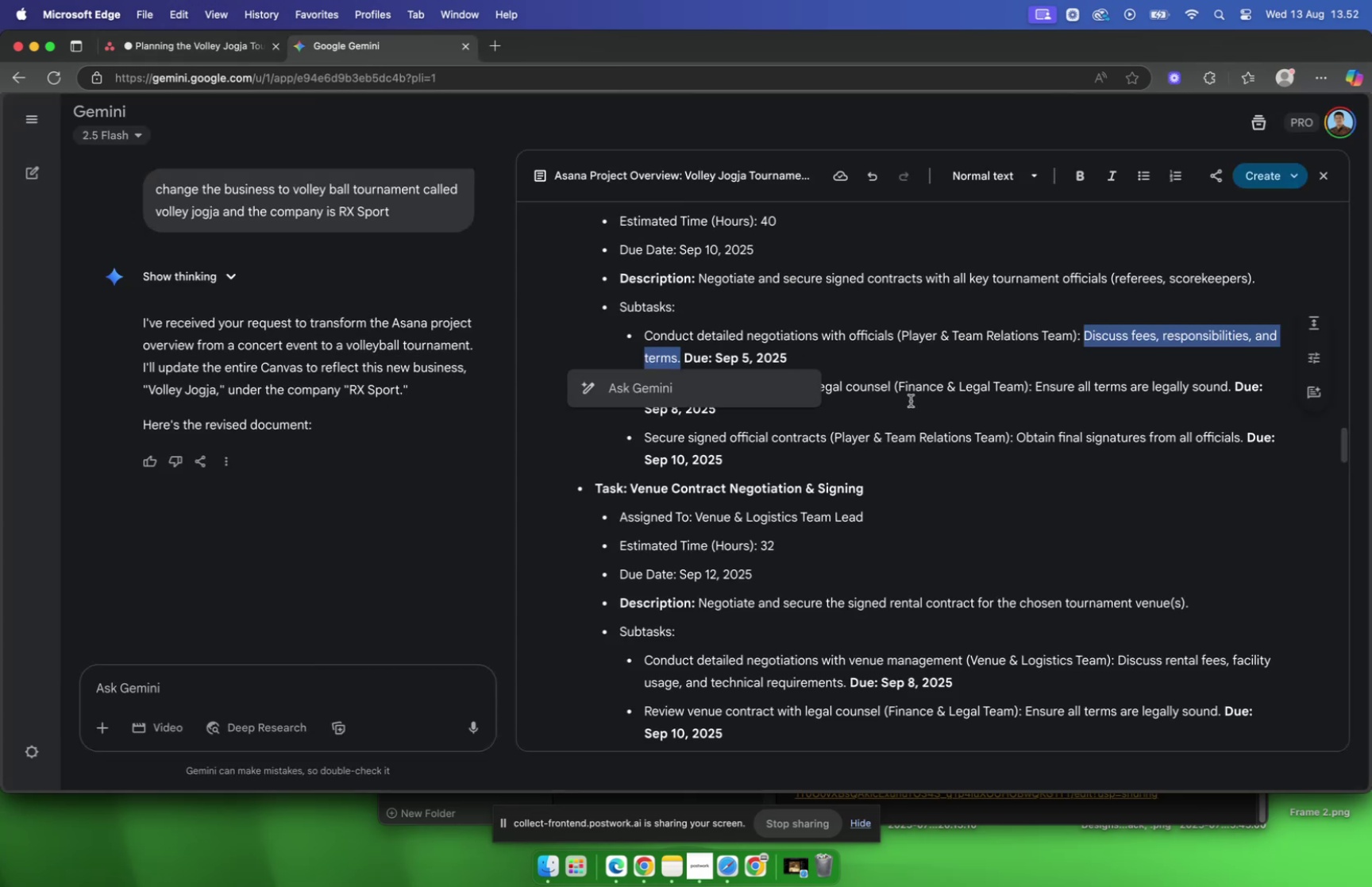 
left_click([911, 400])
 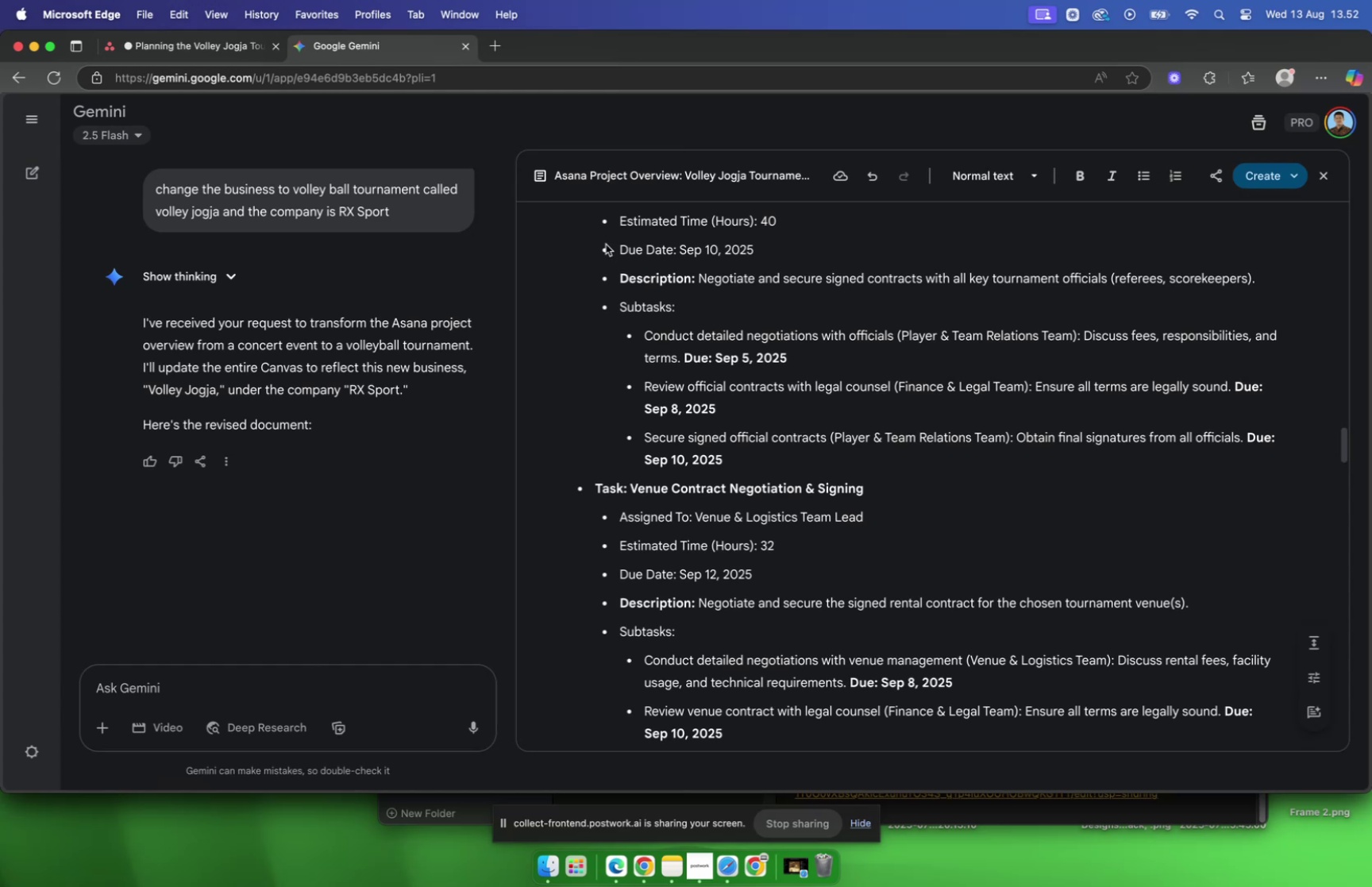 
left_click([175, 38])
 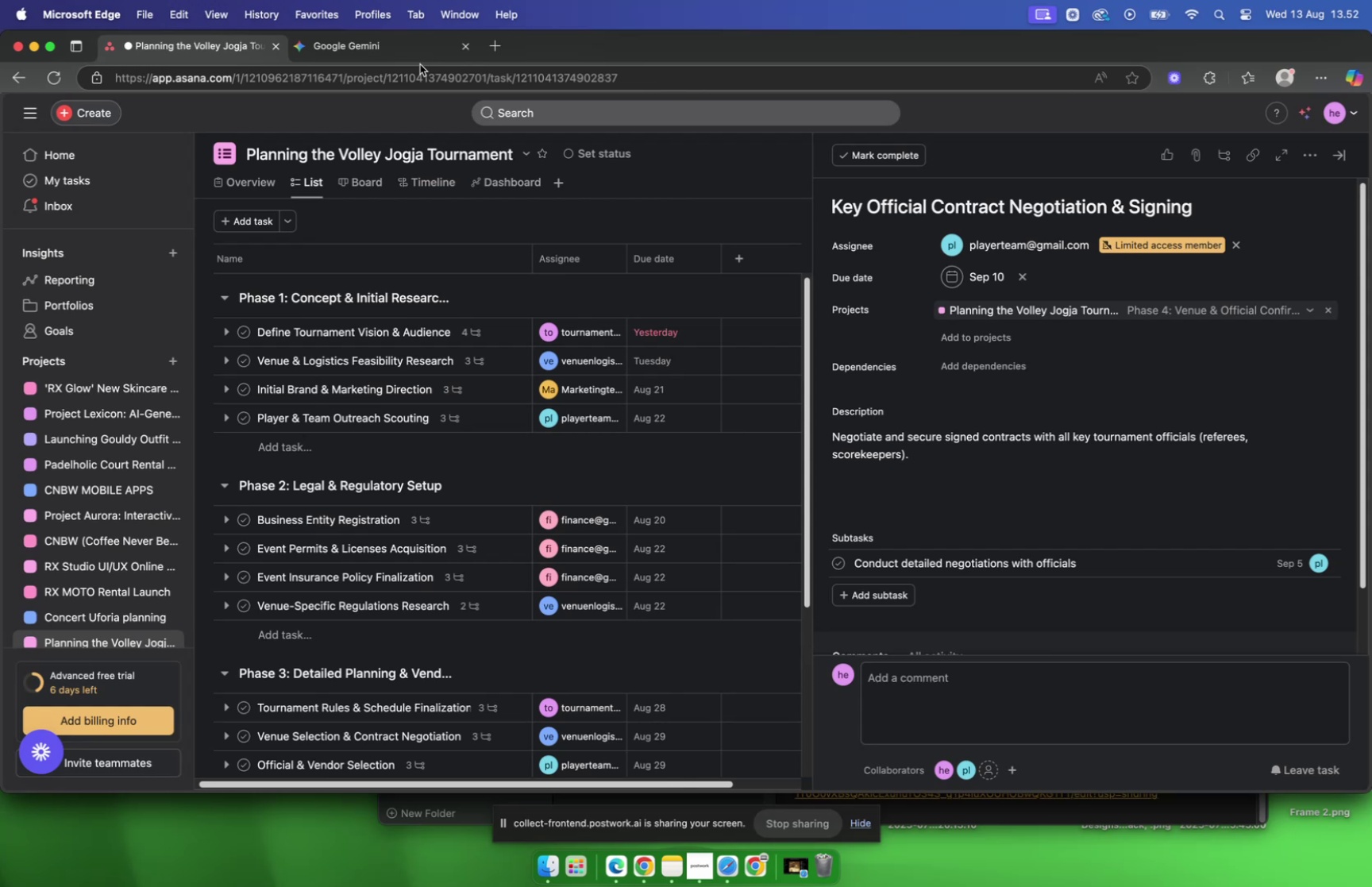 
wait(27.1)
 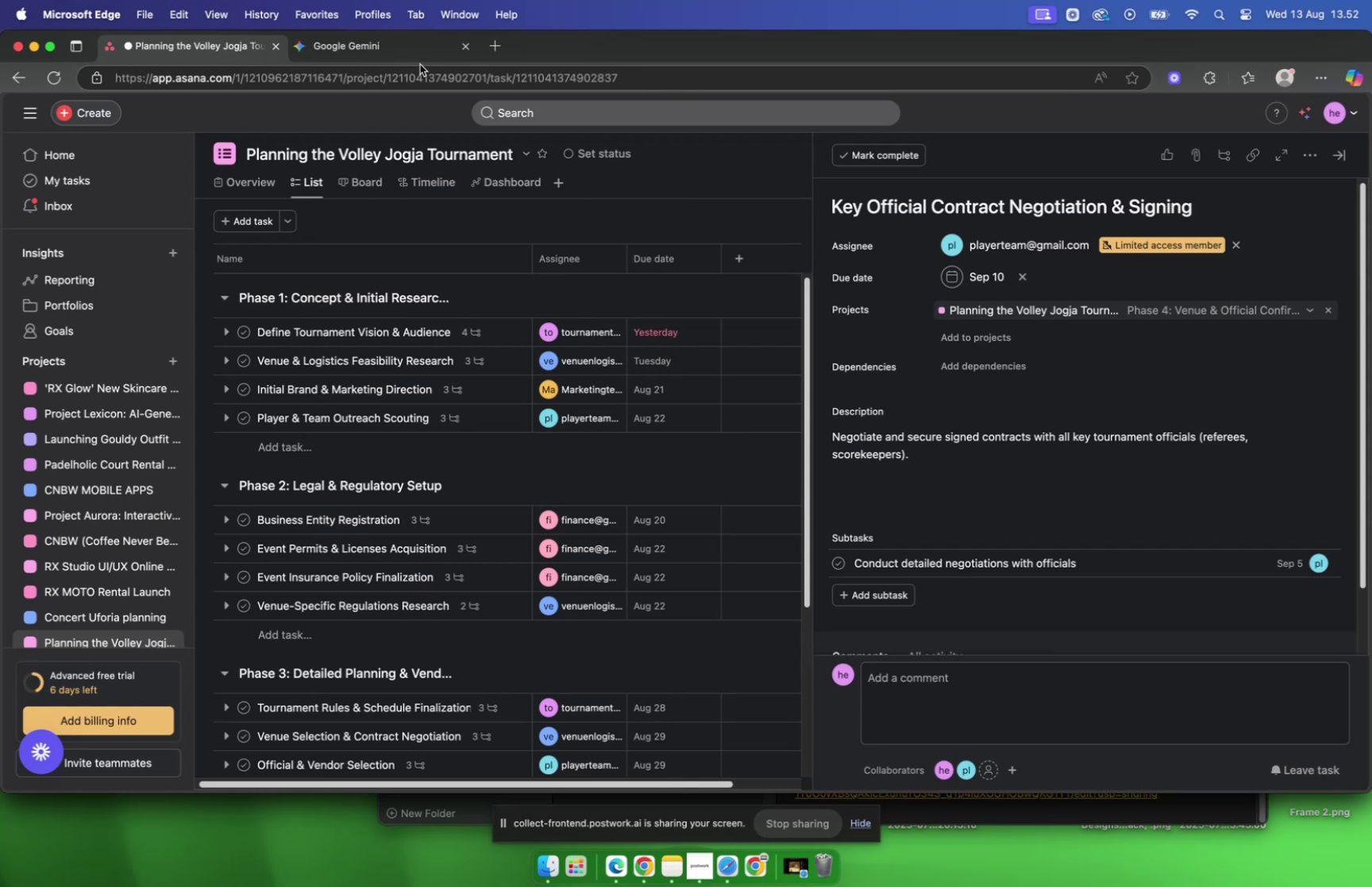 
left_click([299, 48])
 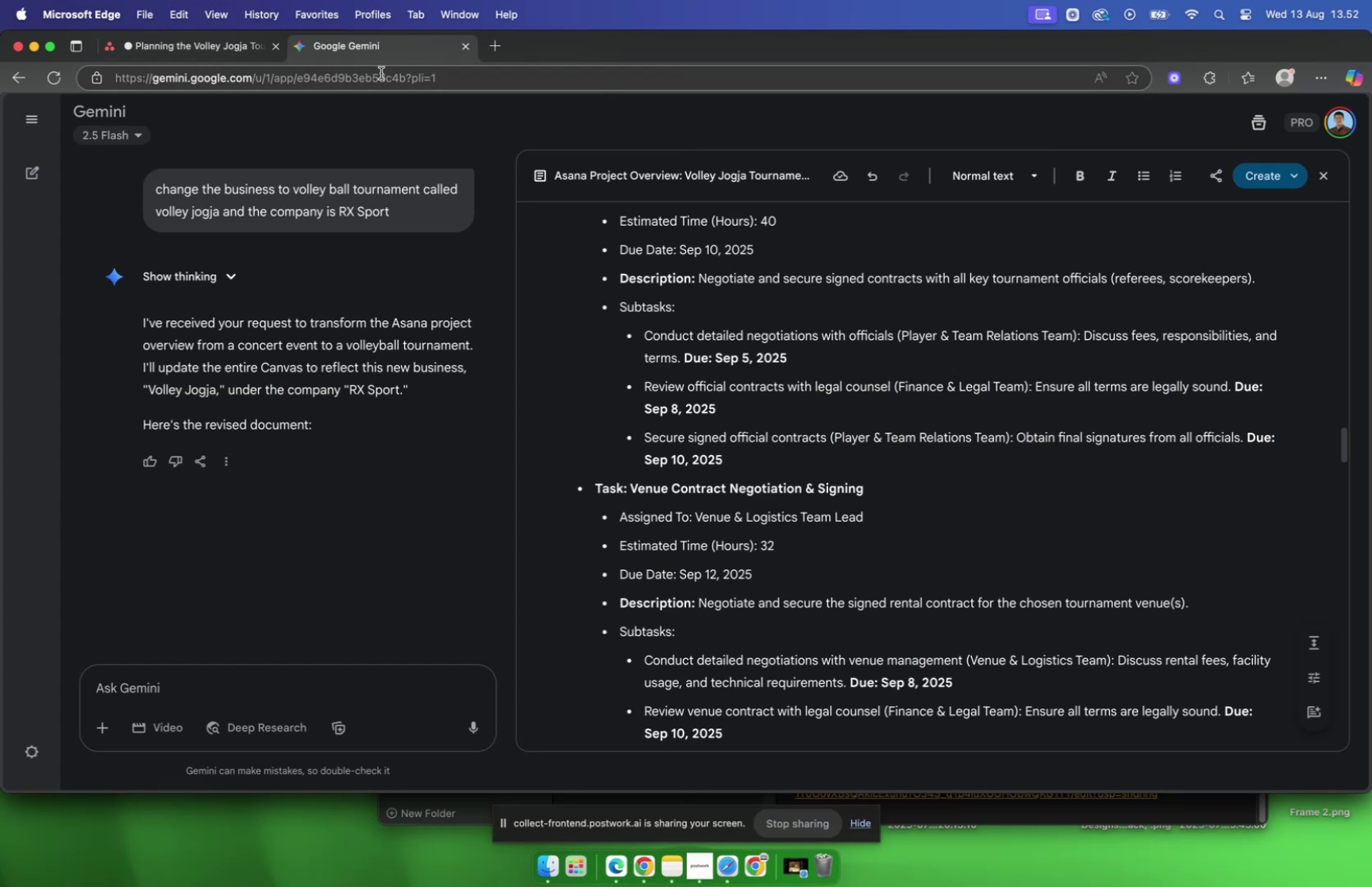 
left_click([190, 54])
 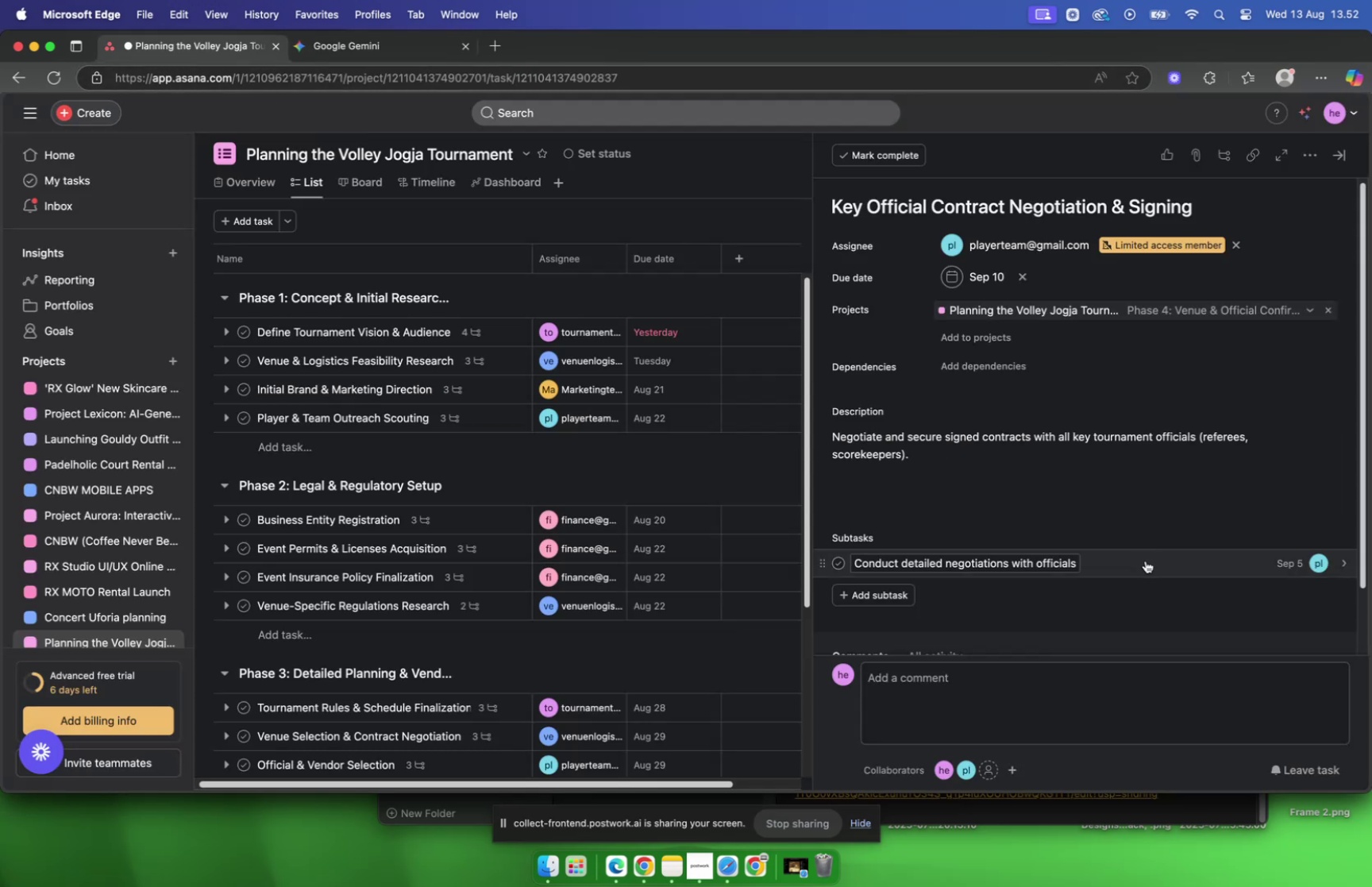 
left_click([1146, 560])
 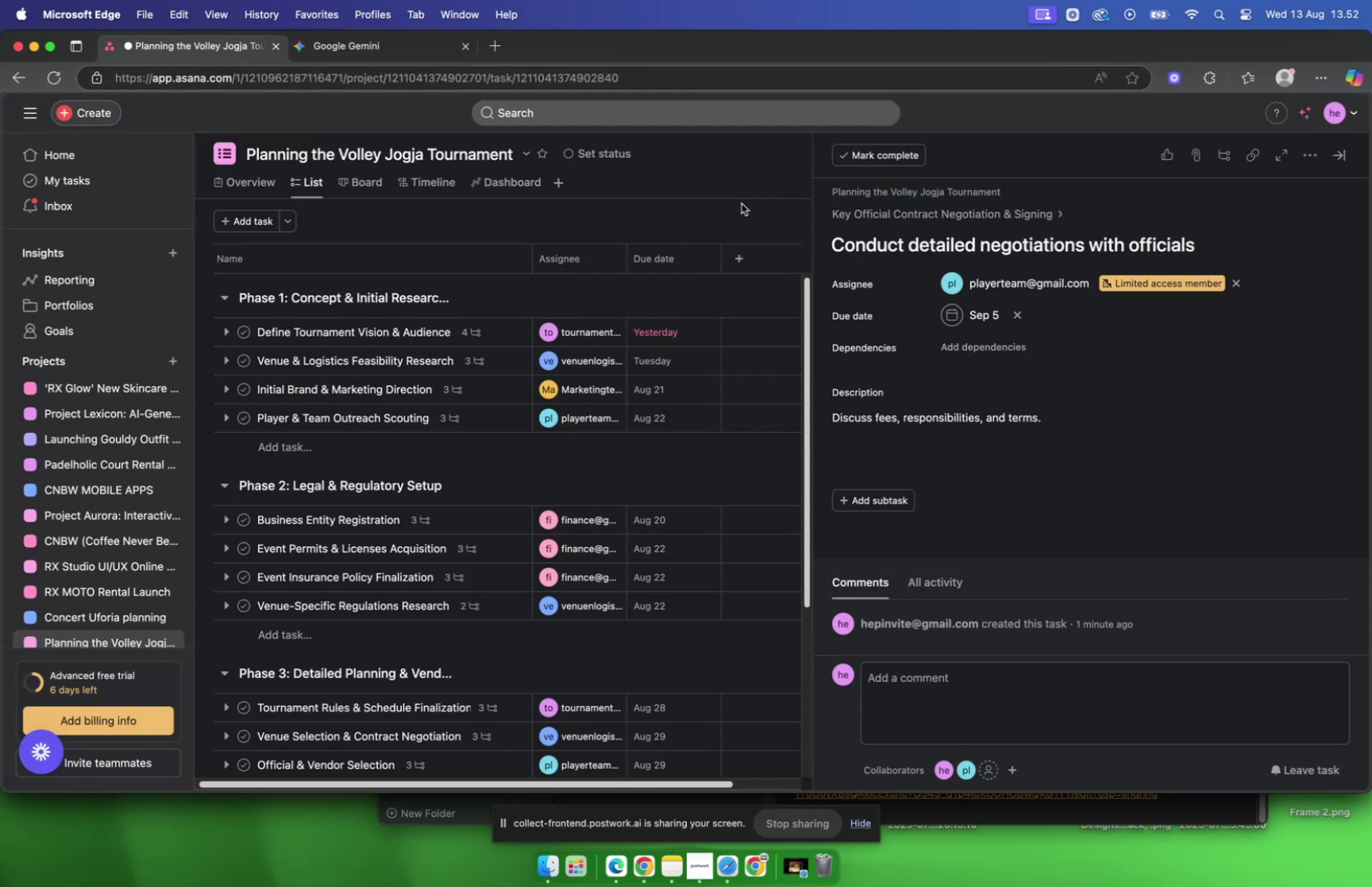 
left_click([935, 214])
 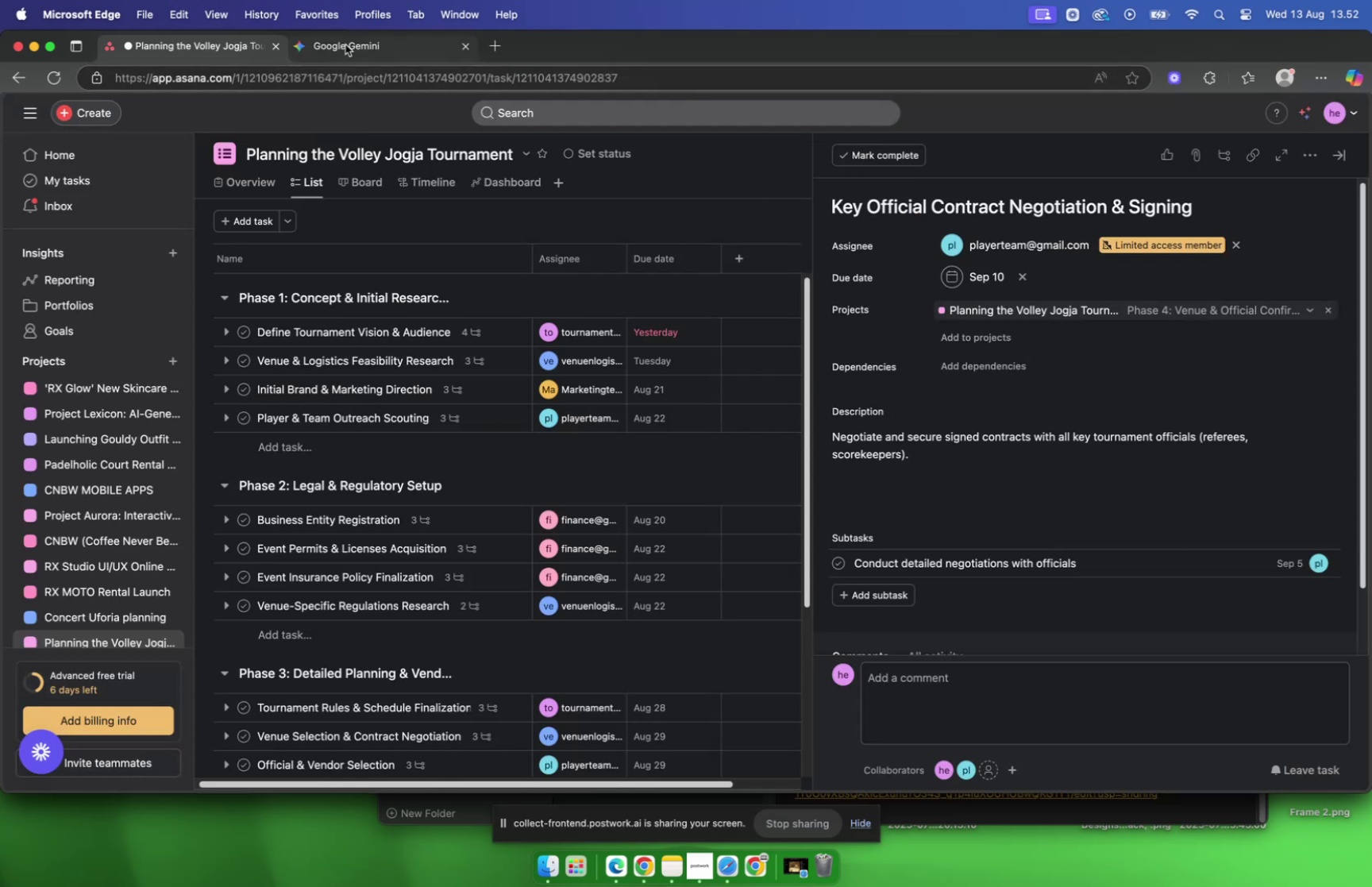 
left_click([345, 44])
 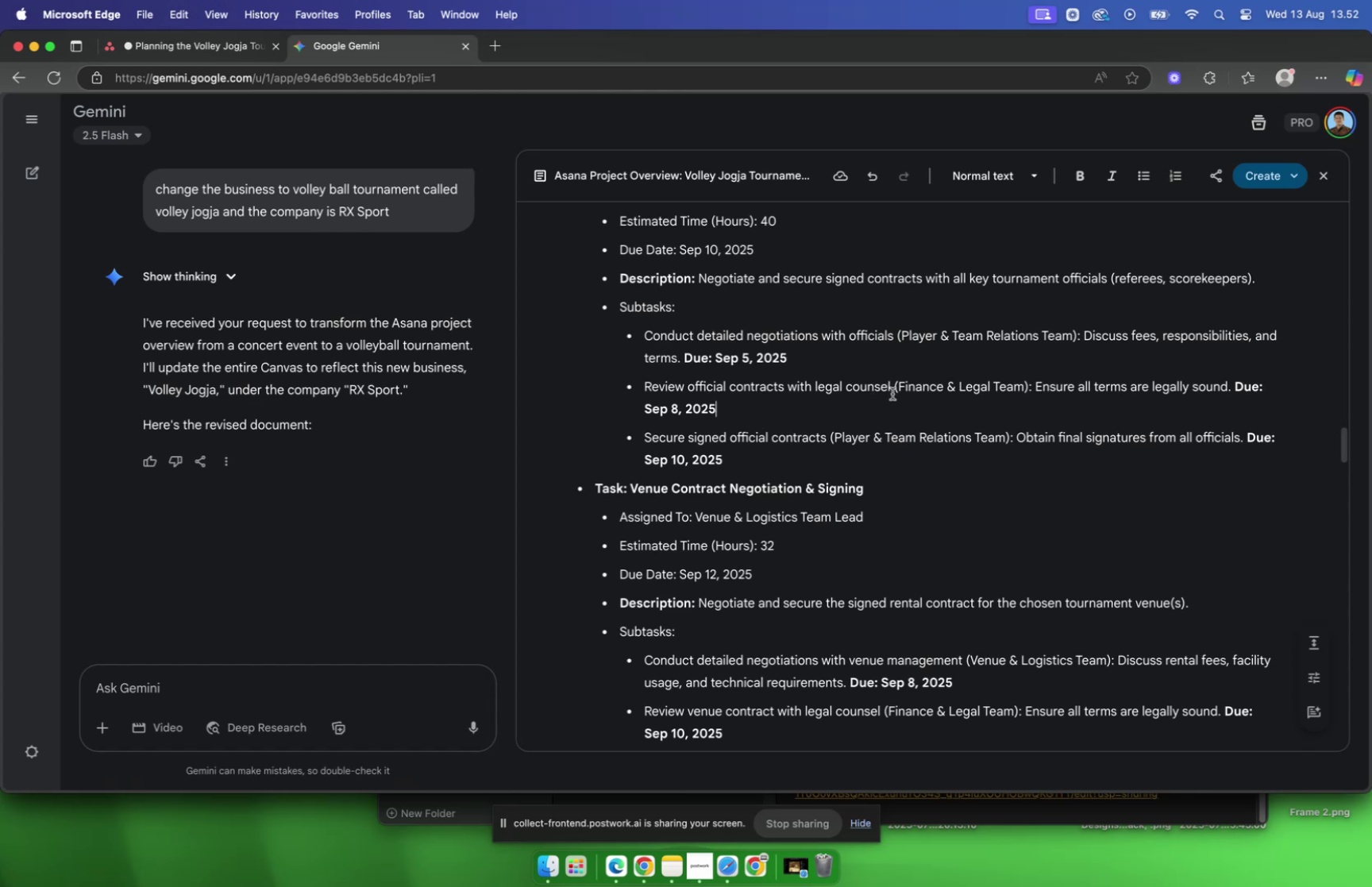 
left_click_drag(start_coordinate=[892, 391], to_coordinate=[646, 392])
 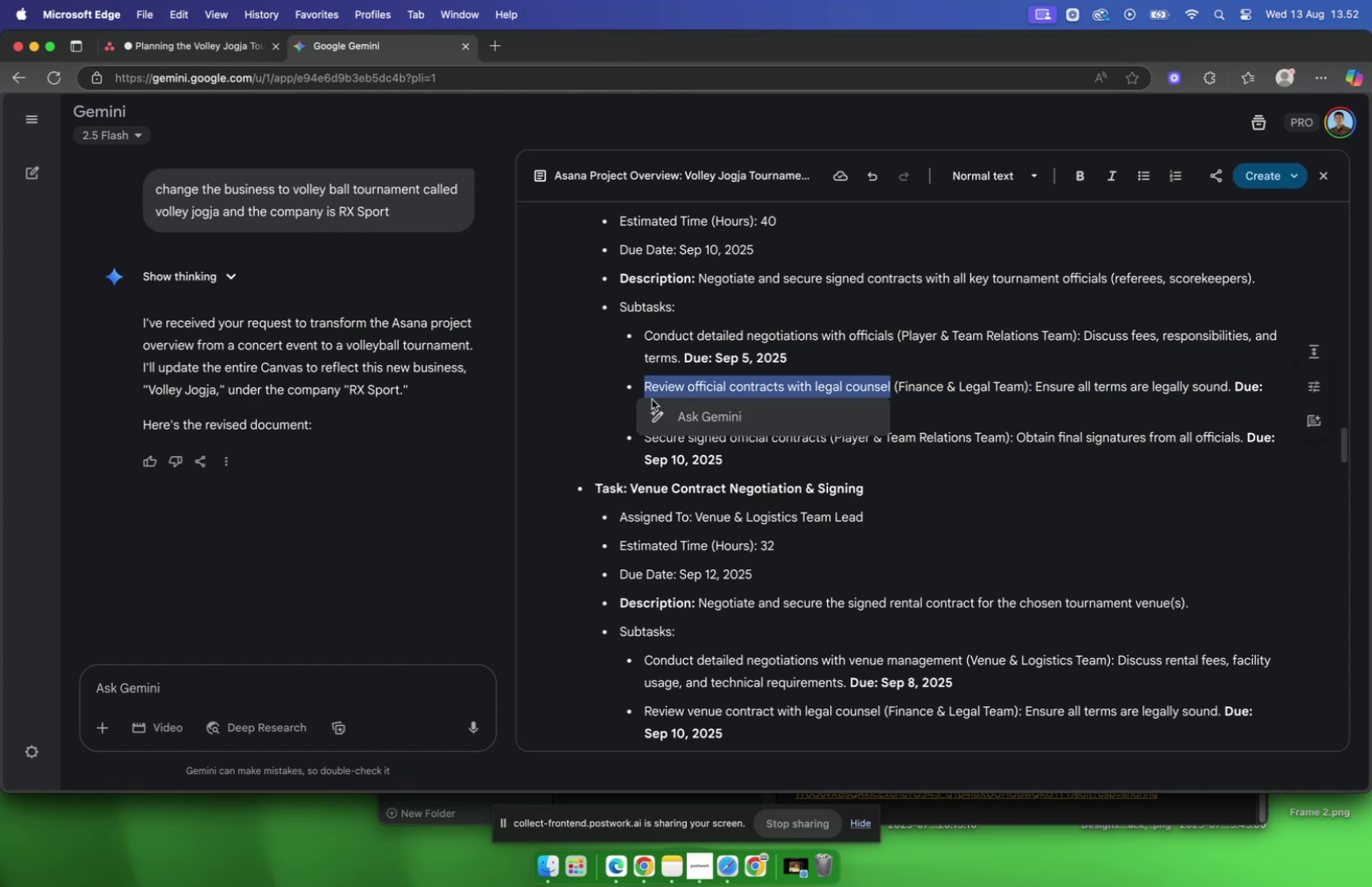 
key(Meta+C)
 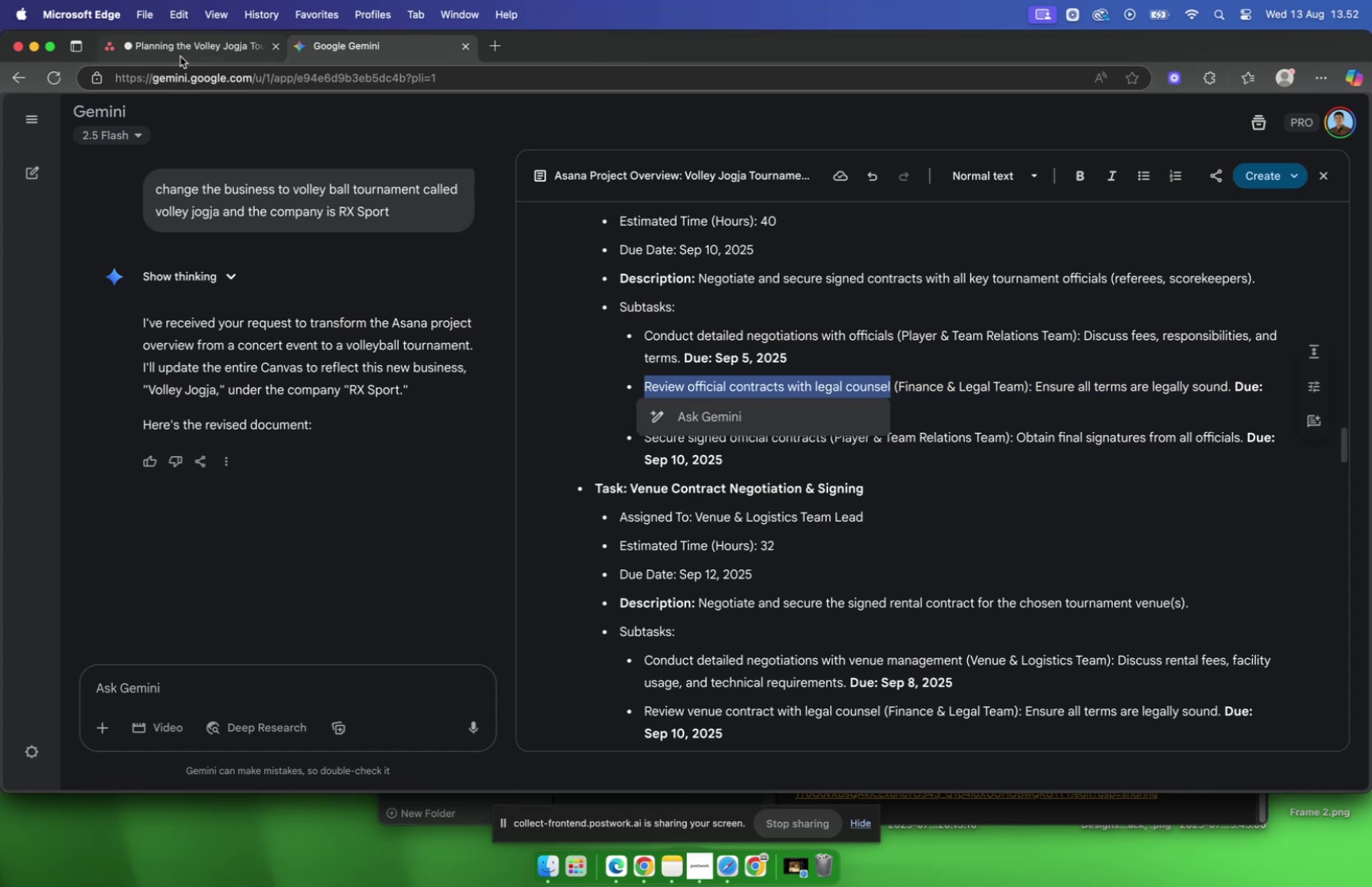 
left_click([180, 56])
 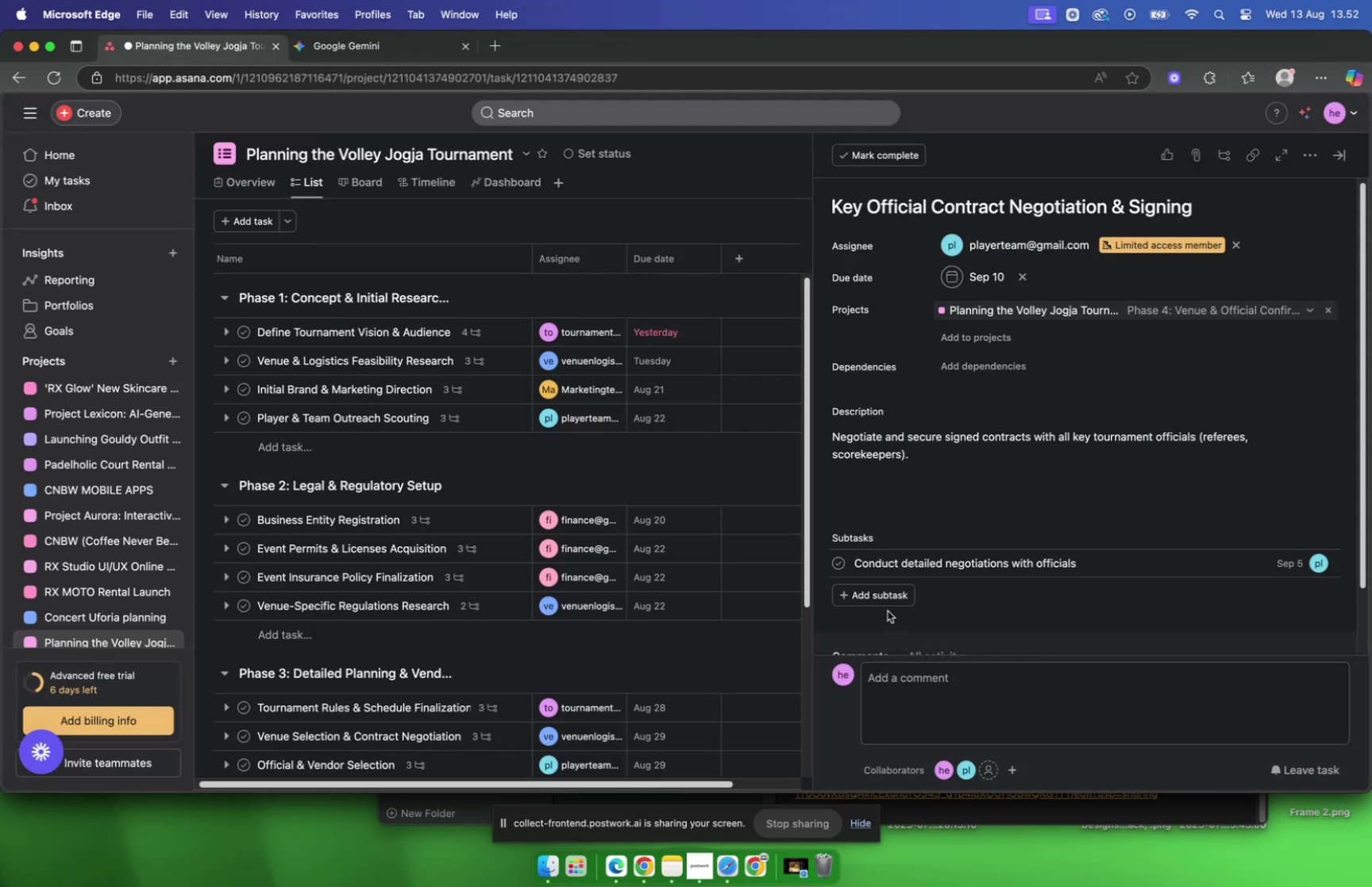 
left_click([887, 601])
 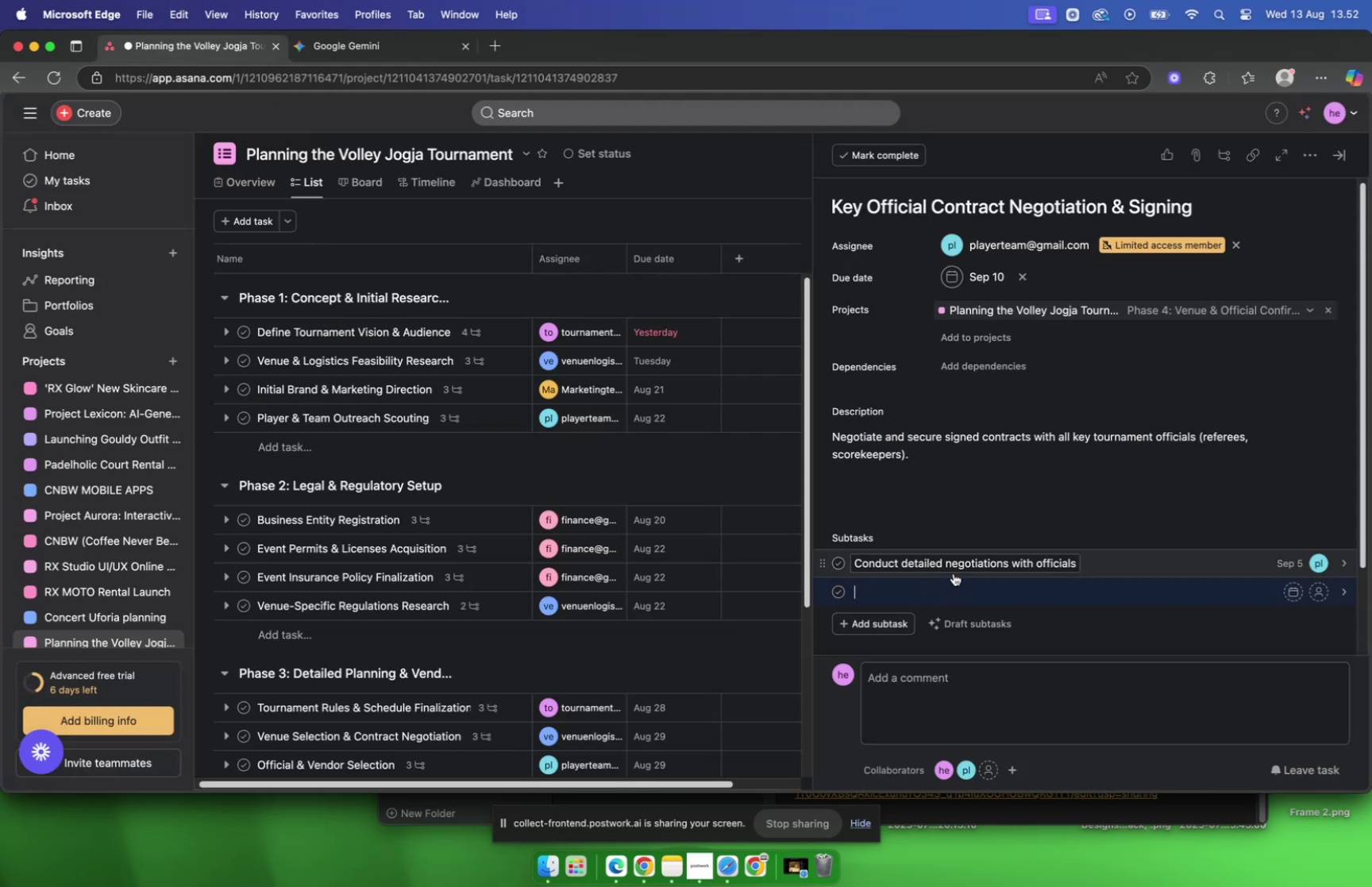 
key(Meta+V)
 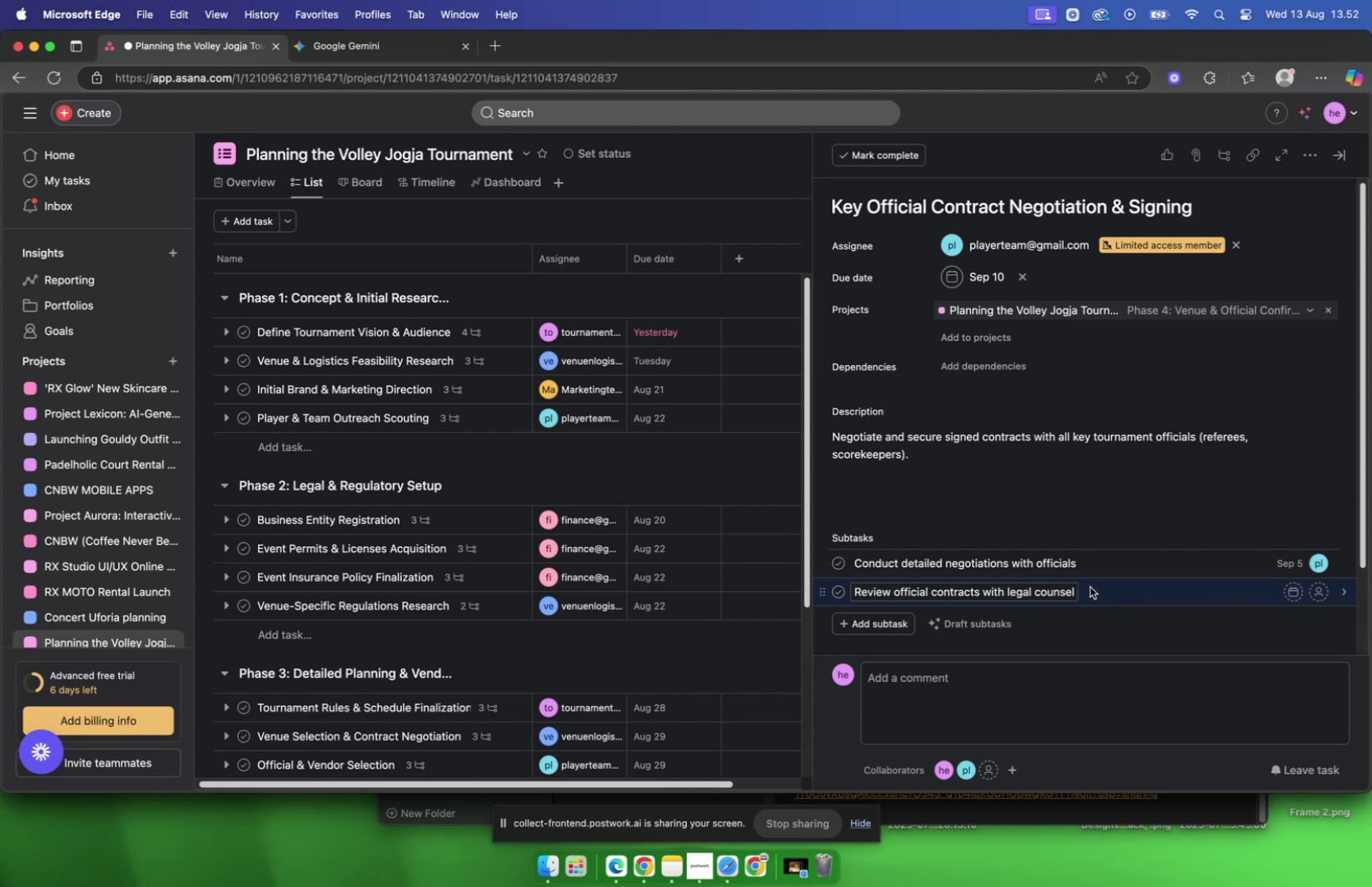 
left_click([1090, 586])
 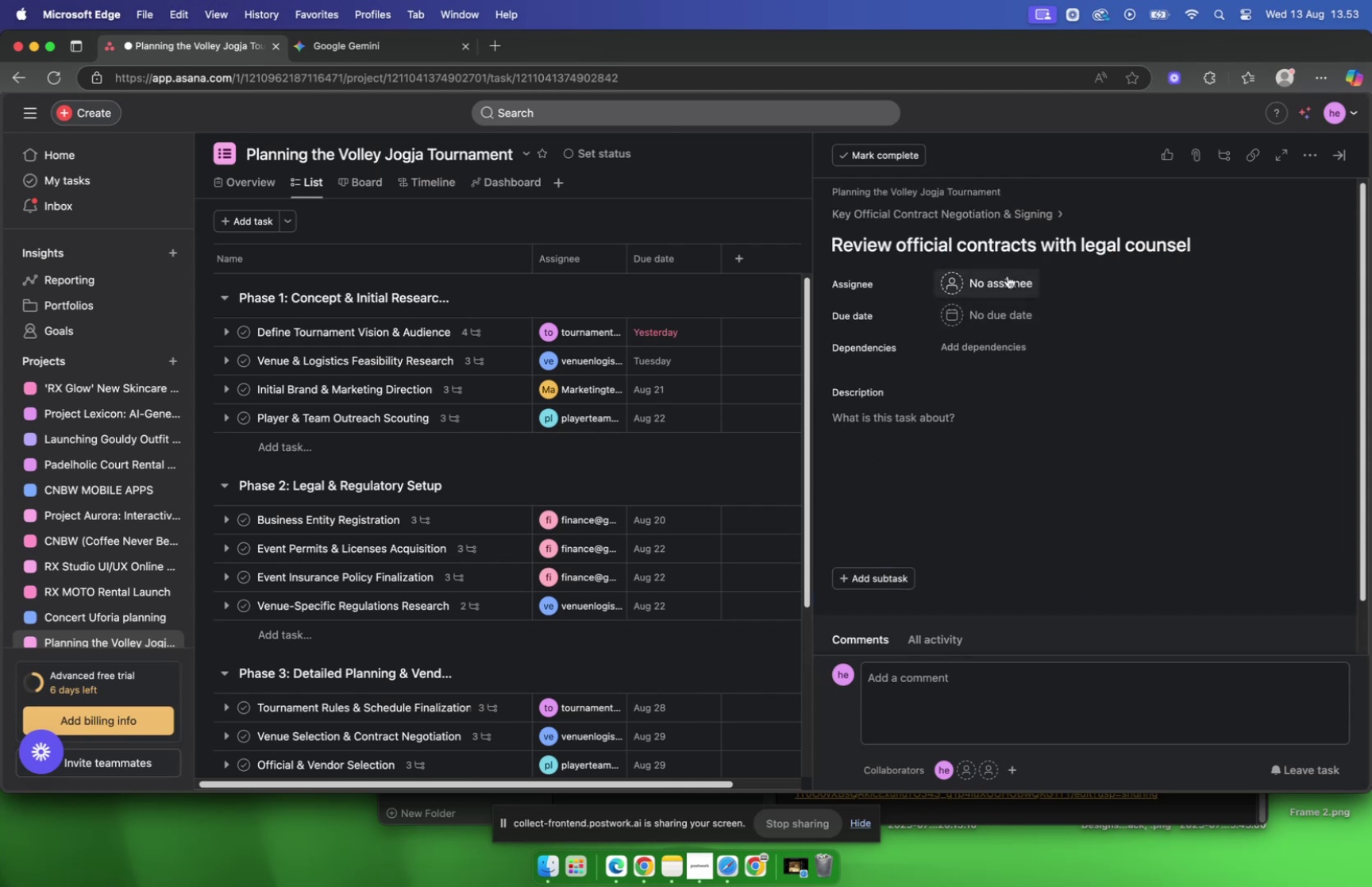 
left_click([1008, 276])
 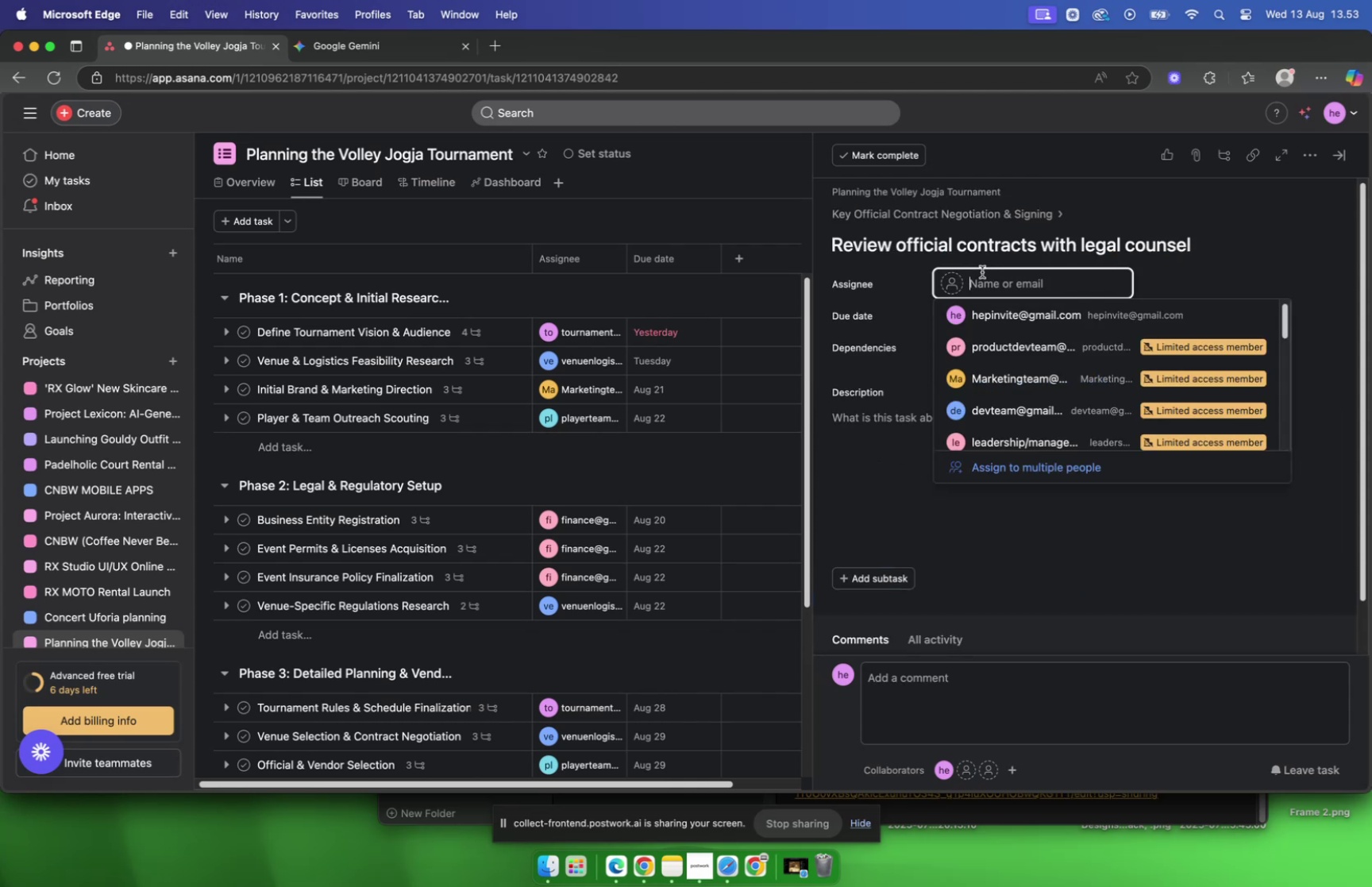 
type(fina)
 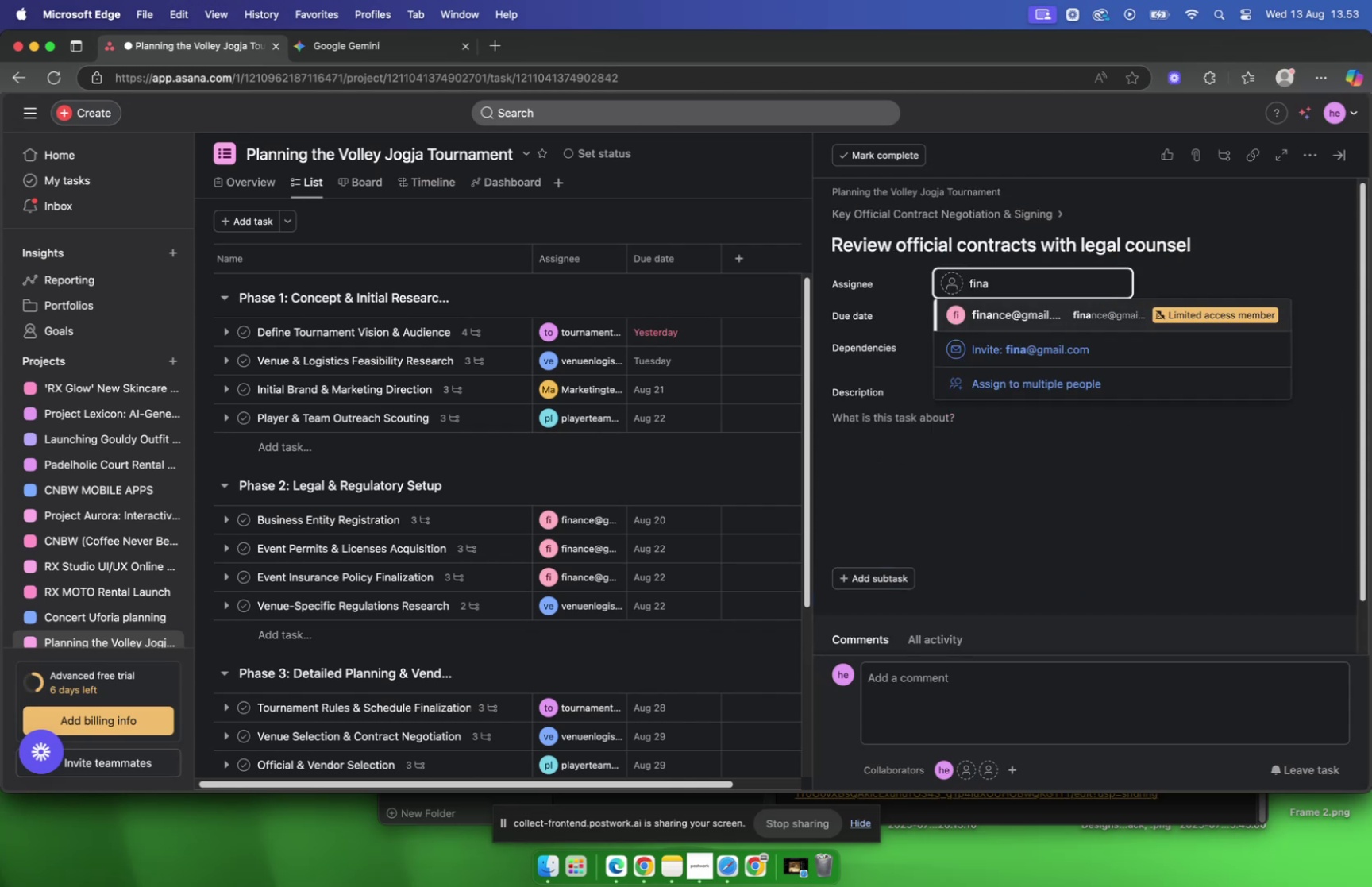 
key(Enter)
 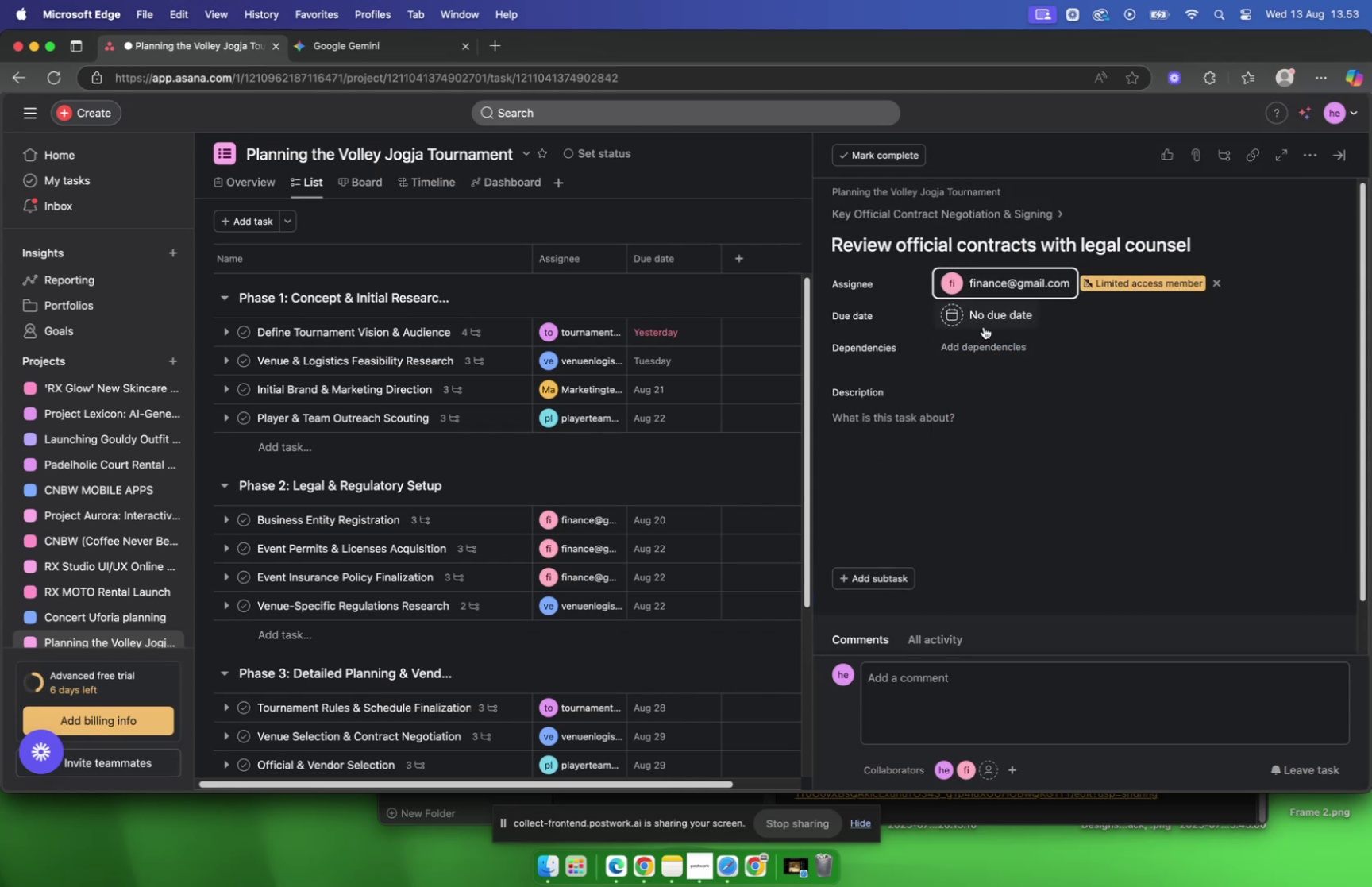 
left_click([984, 324])
 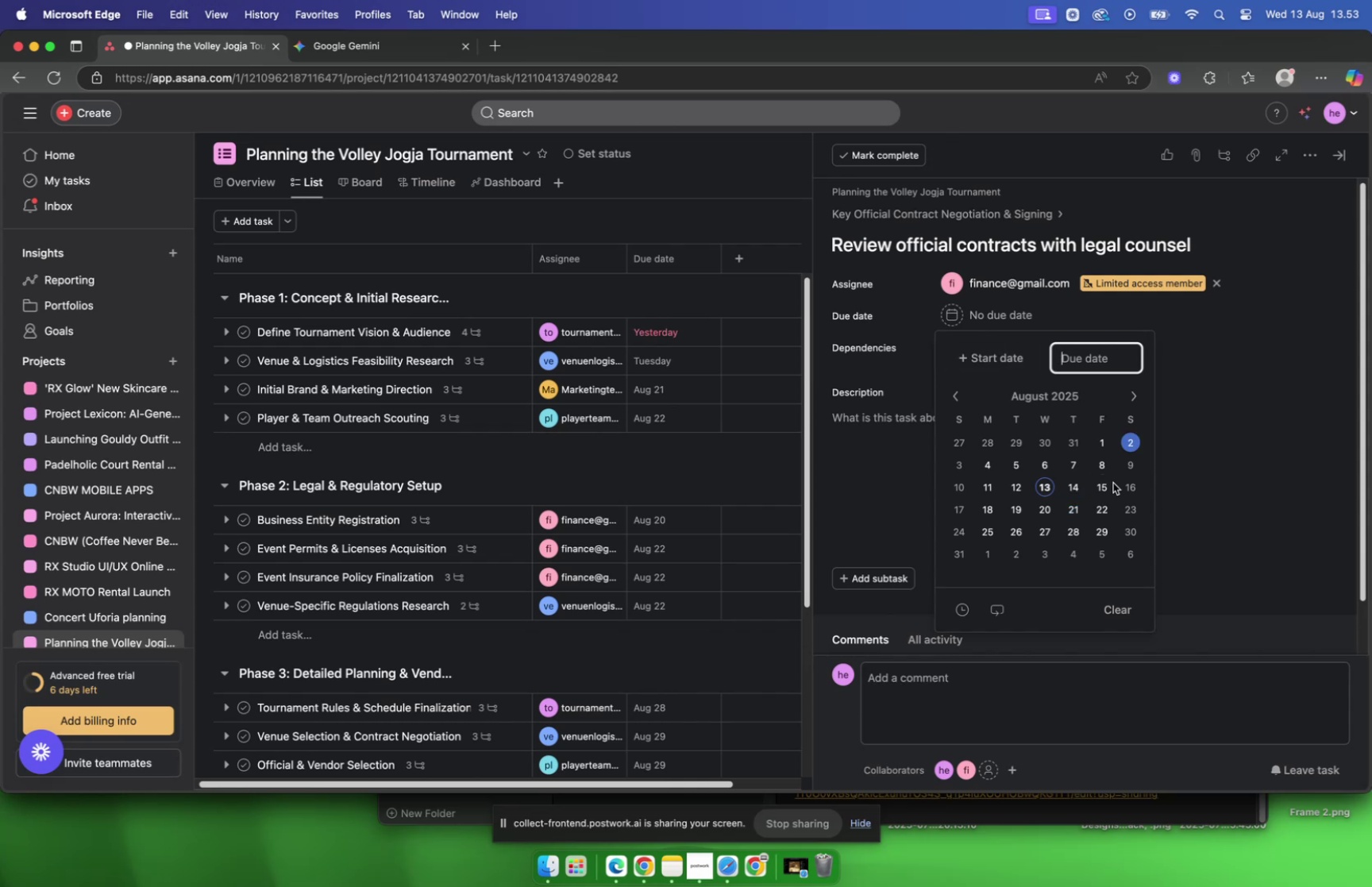 
wait(5.54)
 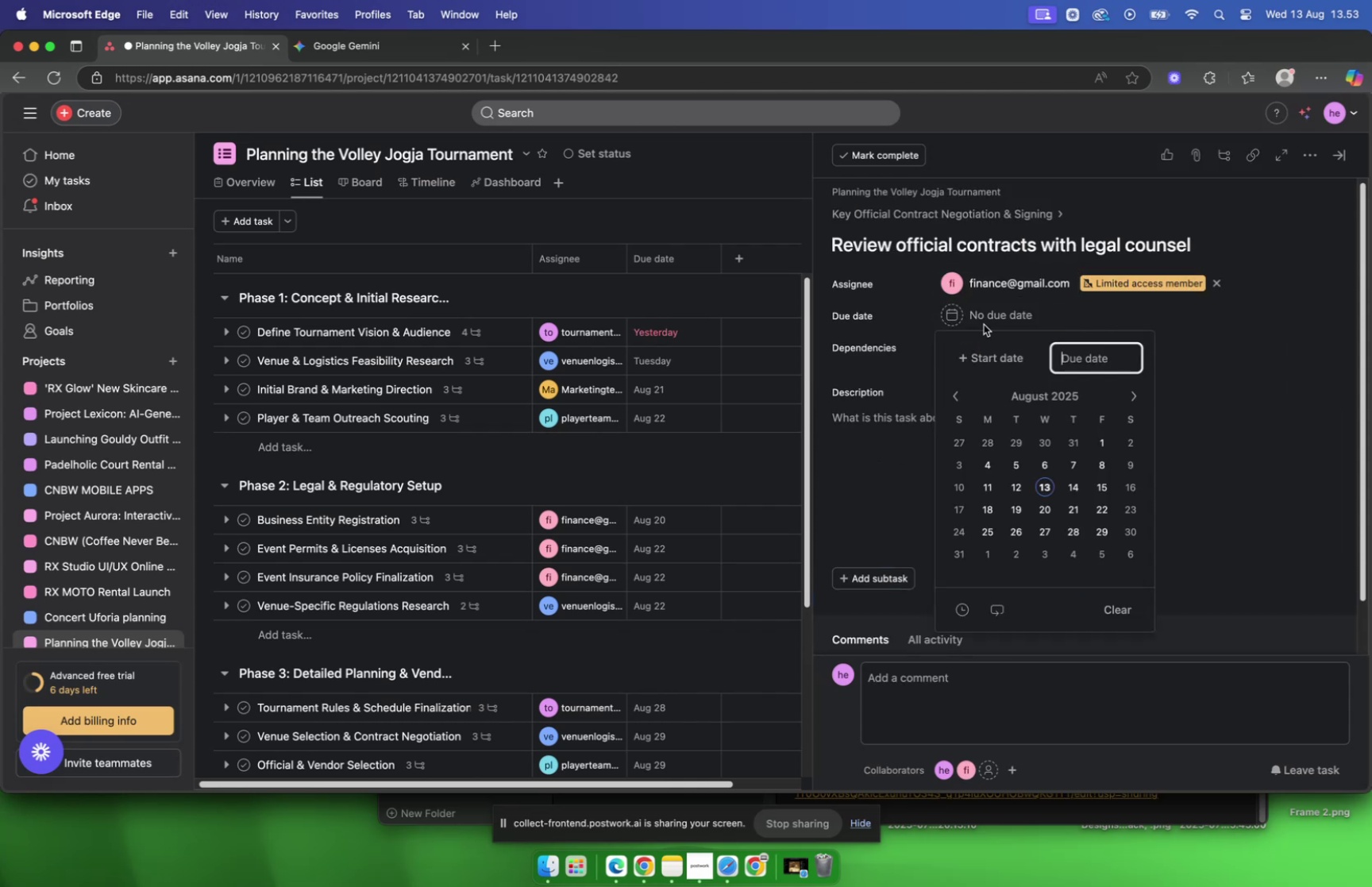 
left_click([1131, 399])
 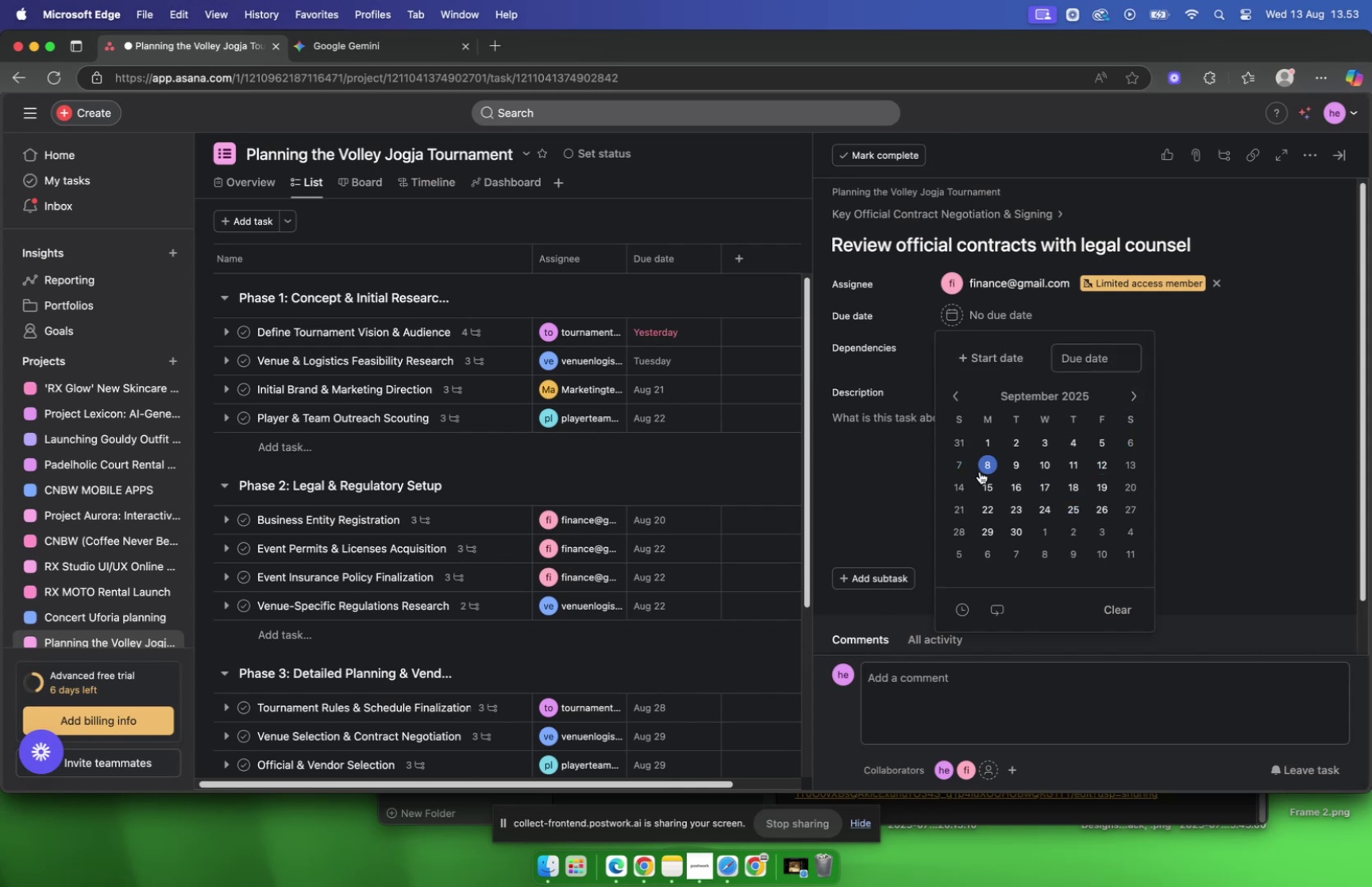 
left_click([981, 469])
 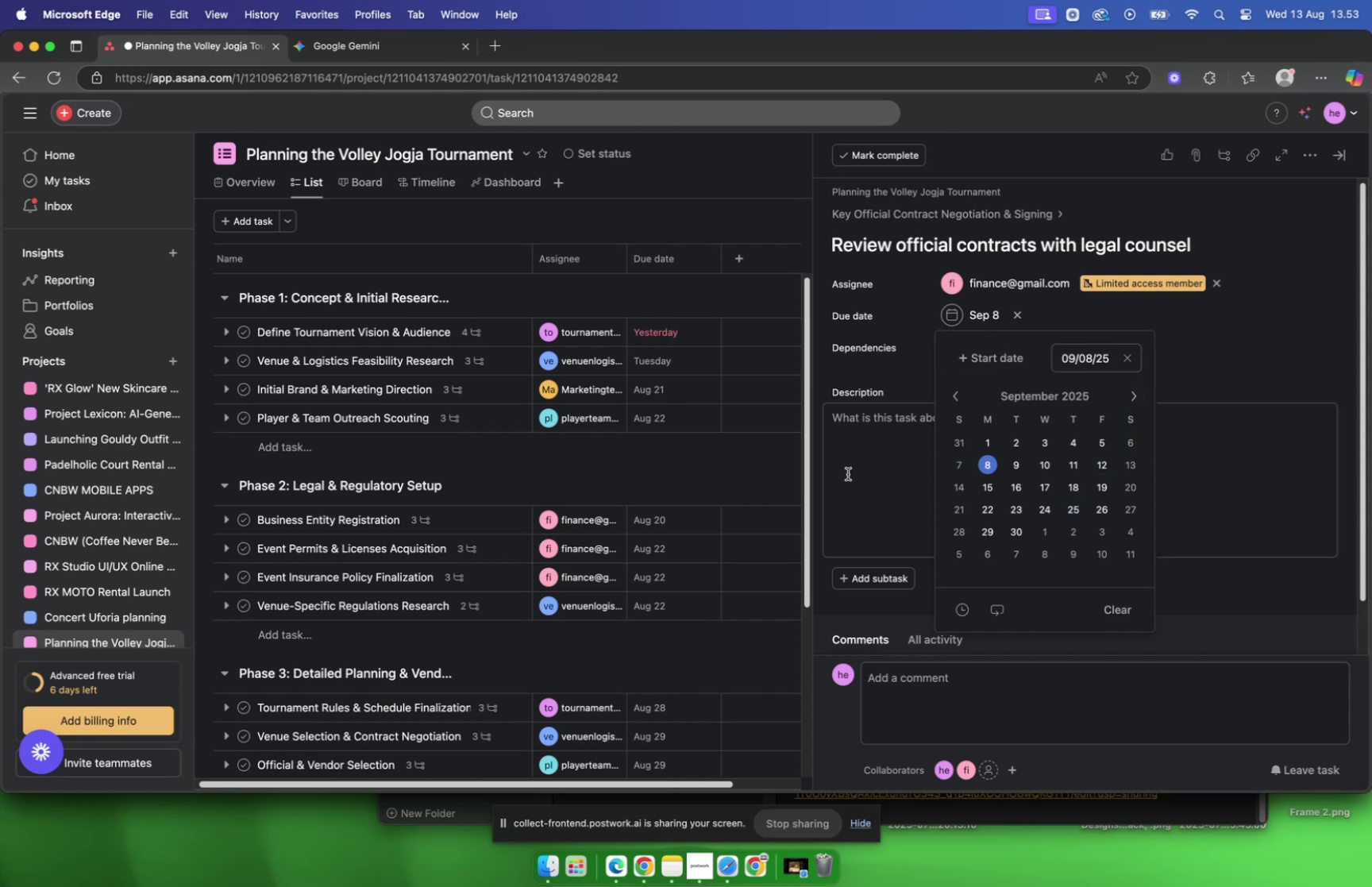 
left_click([848, 473])
 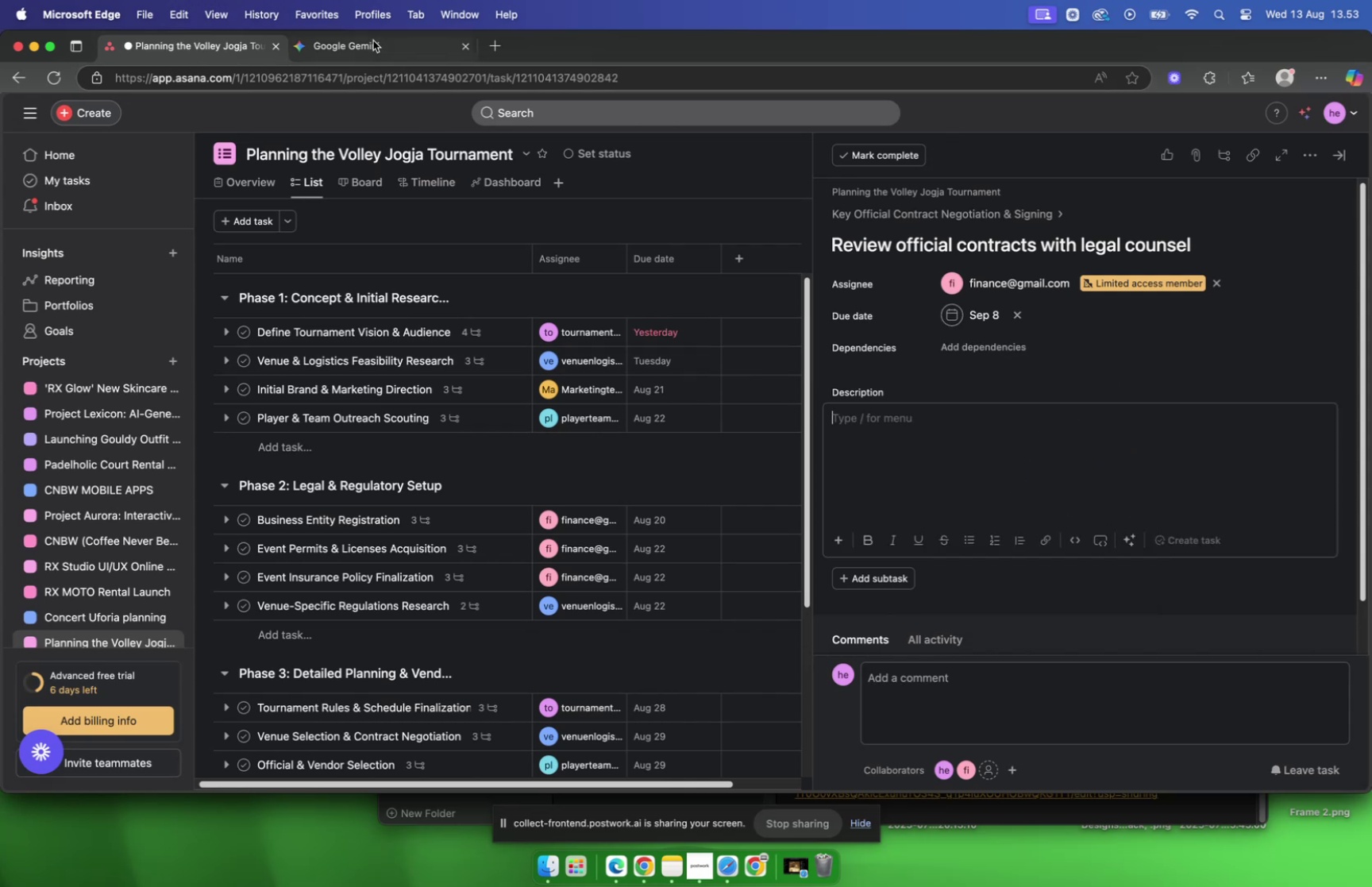 
left_click([374, 44])
 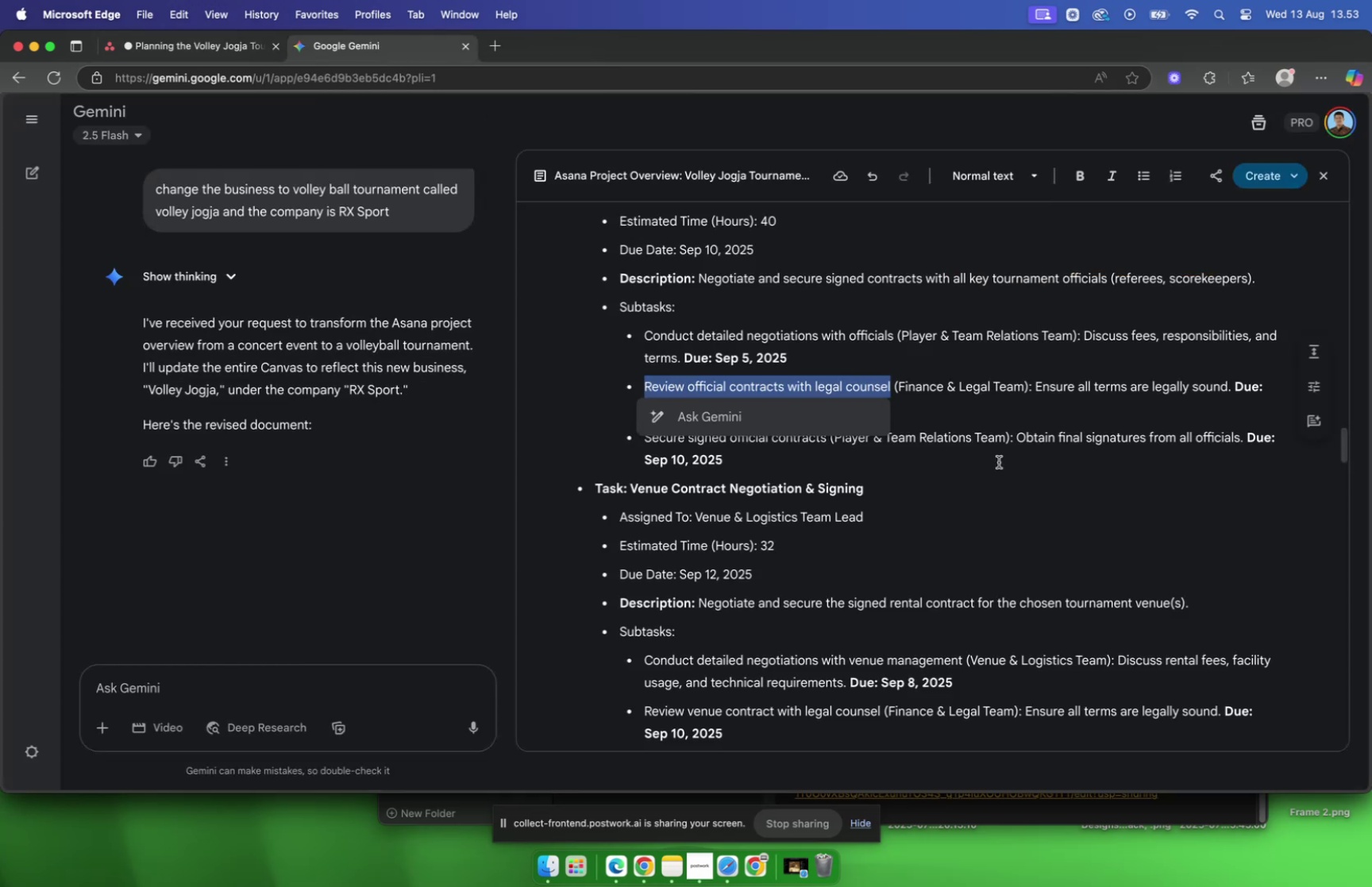 
left_click([999, 461])
 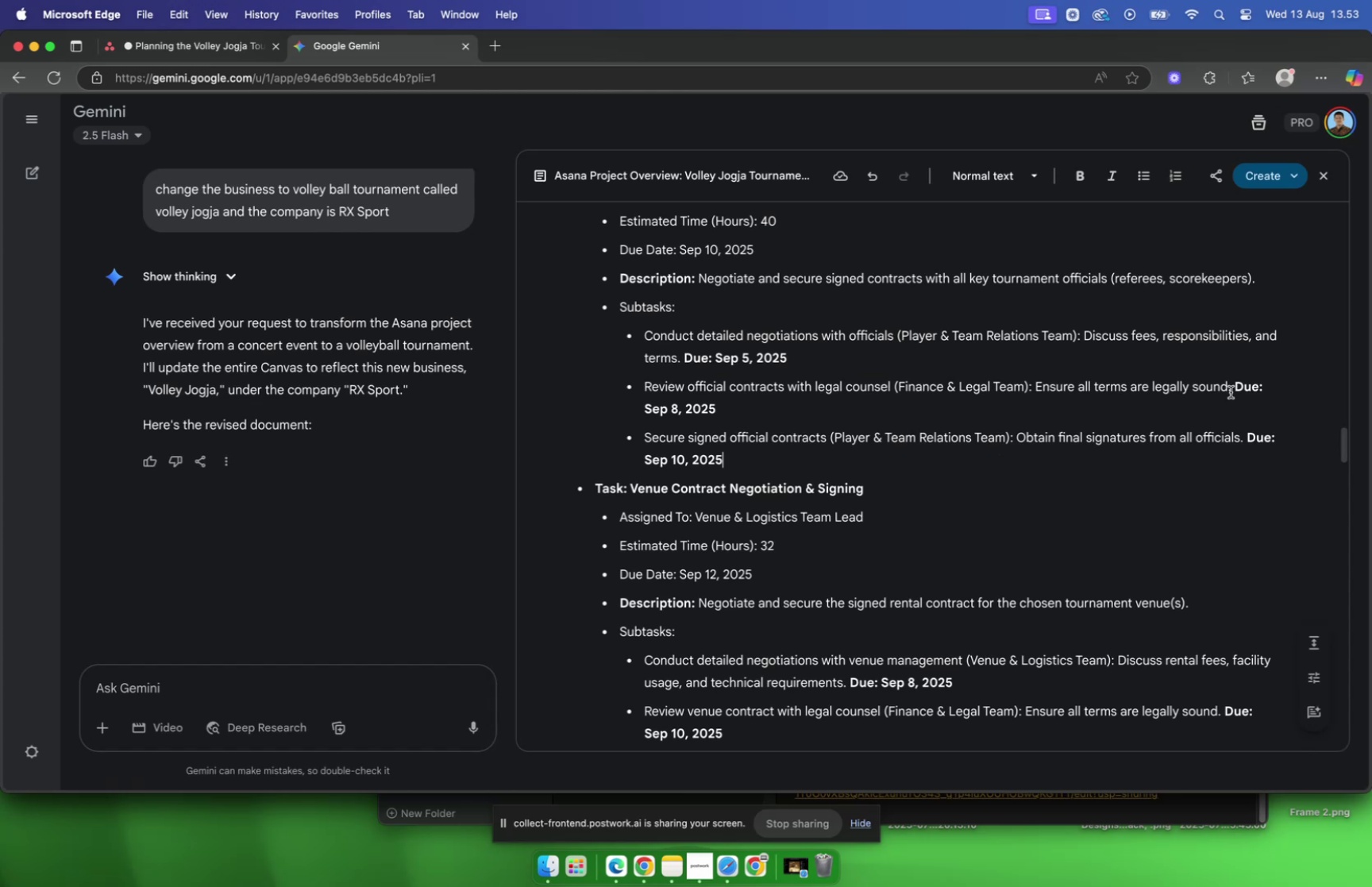 
left_click_drag(start_coordinate=[1231, 391], to_coordinate=[1037, 392])
 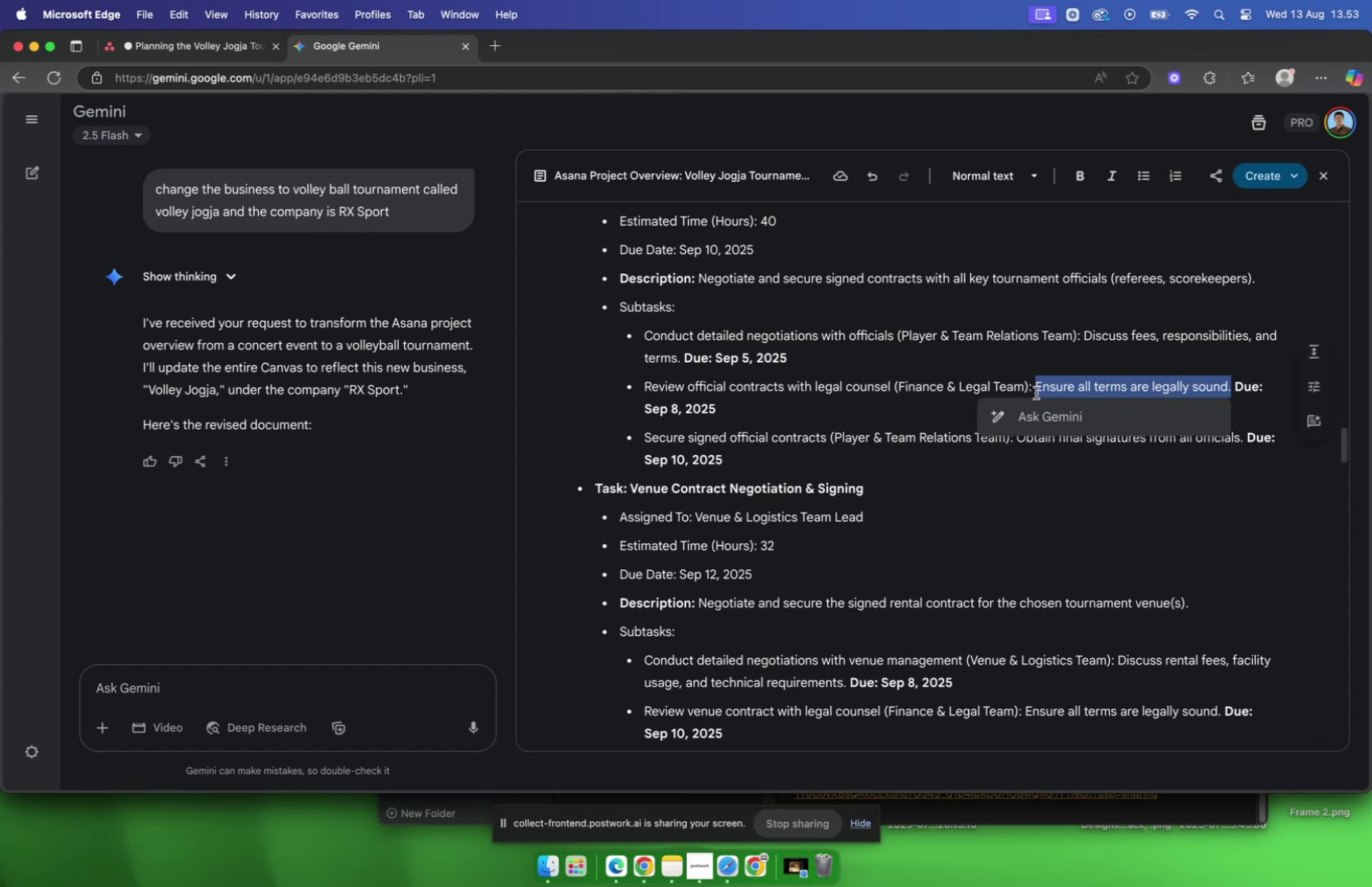 
key(Meta+C)
 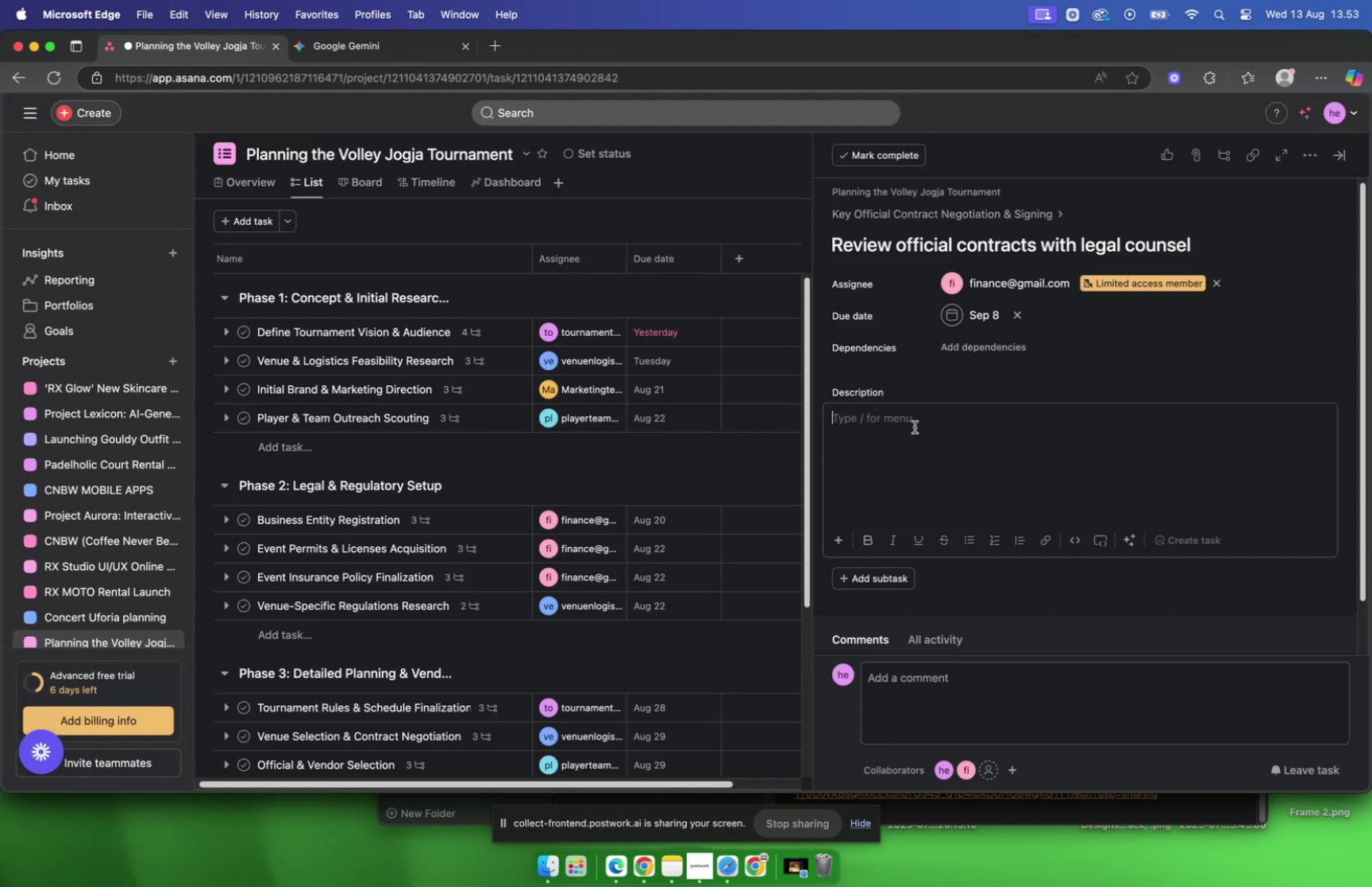 
left_click([936, 441])
 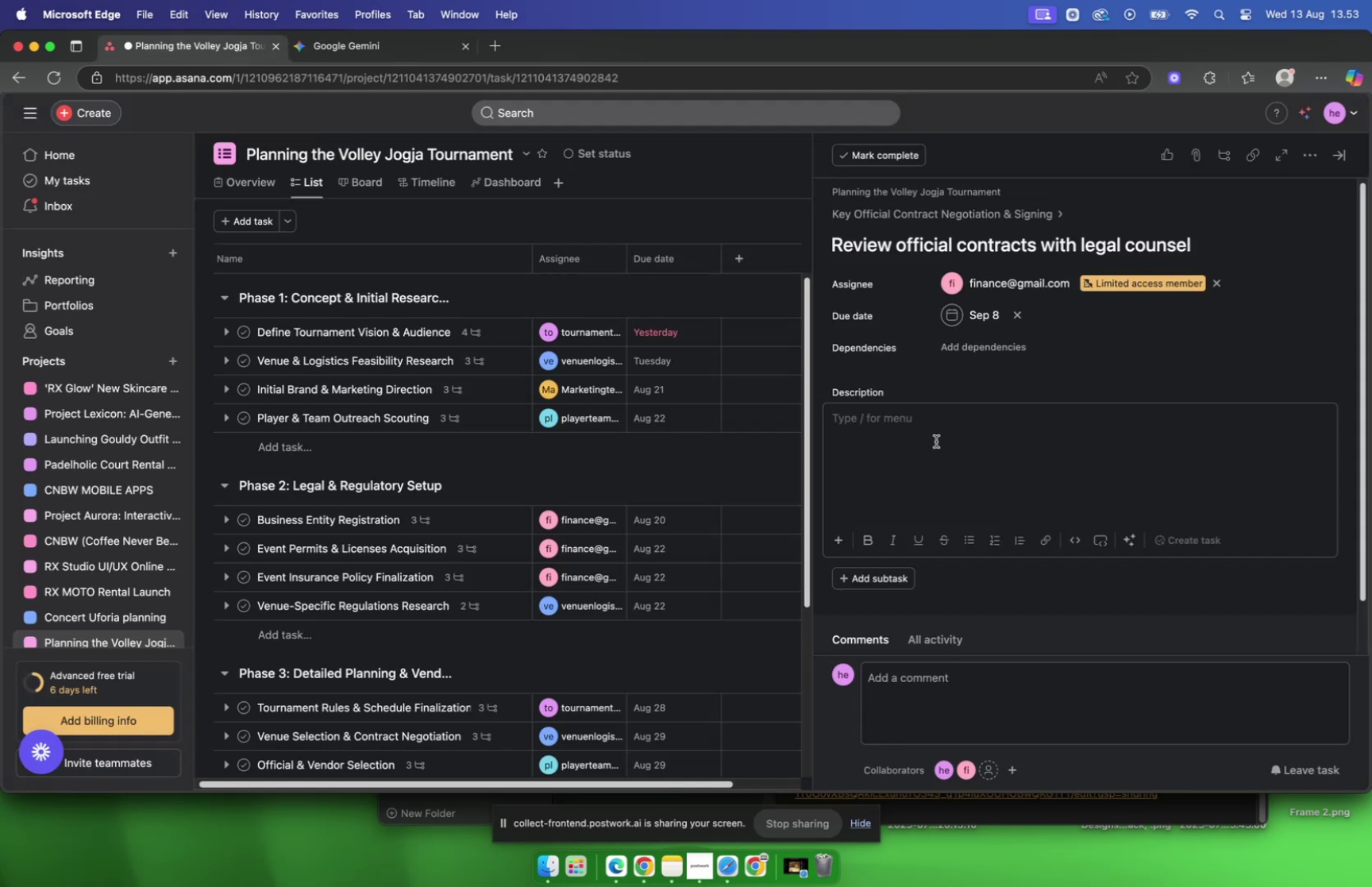 
key(Meta+CommandLeft)
 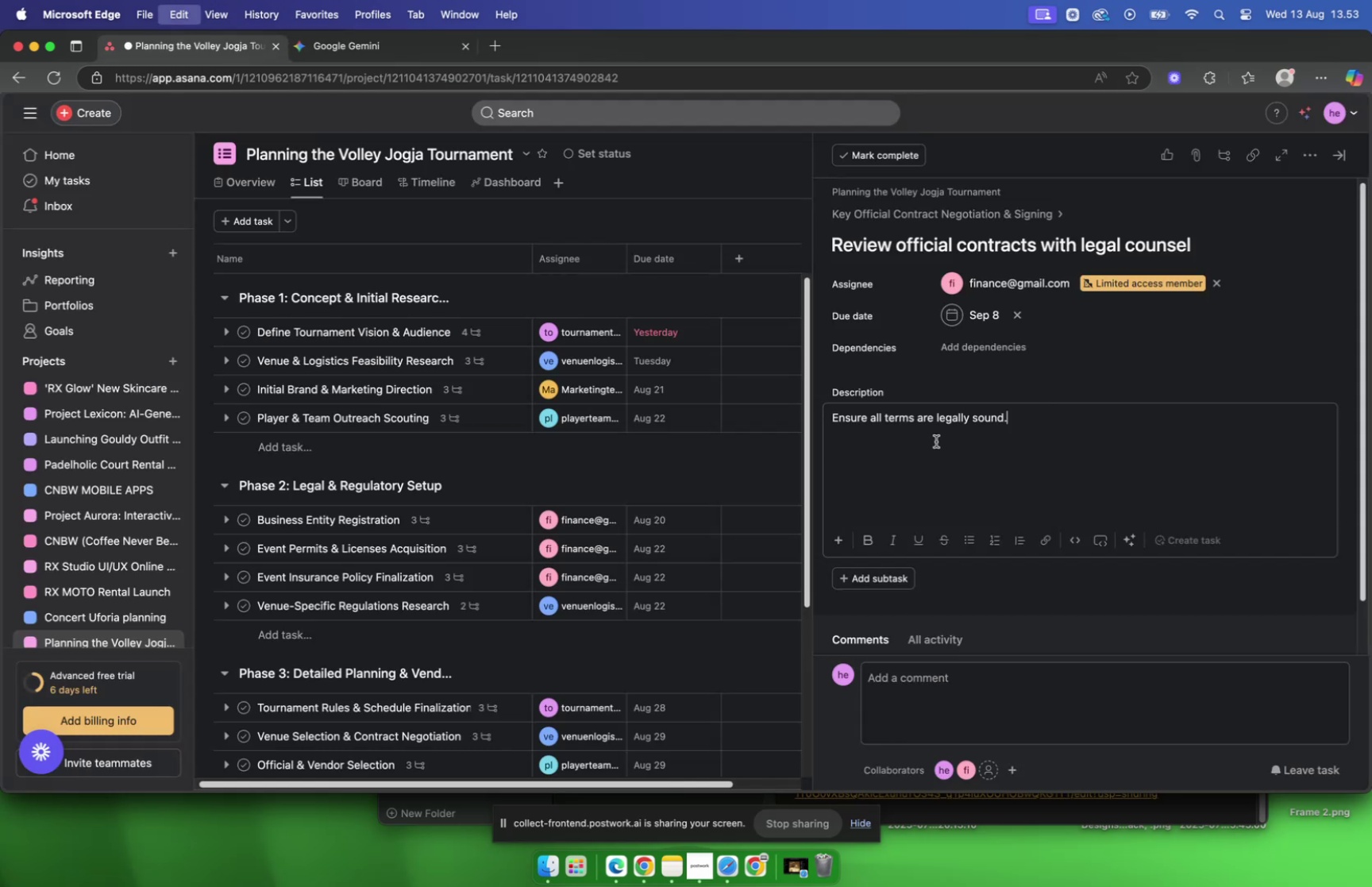 
key(Meta+V)
 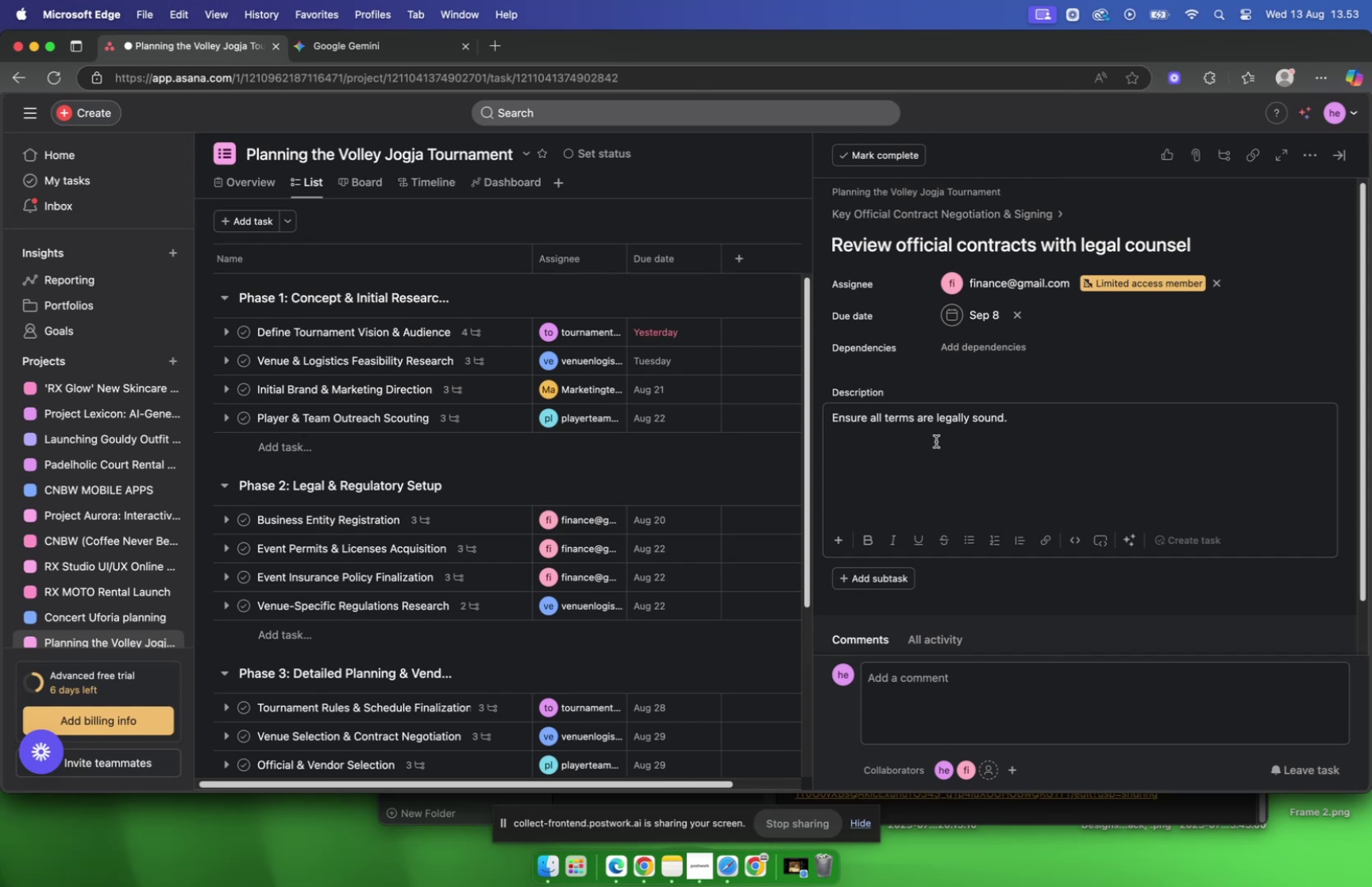 
wait(17.57)
 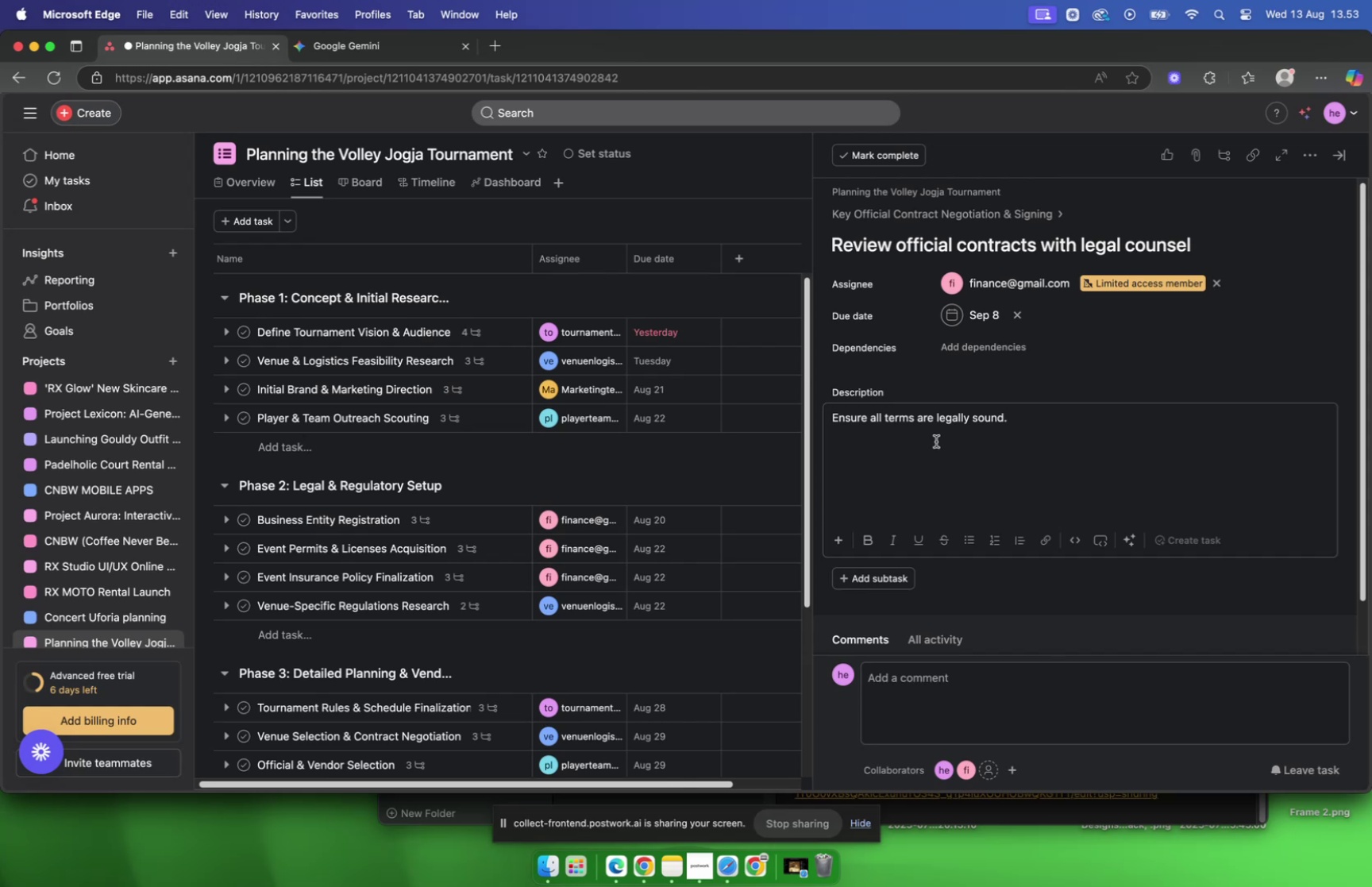 
left_click([914, 220])
 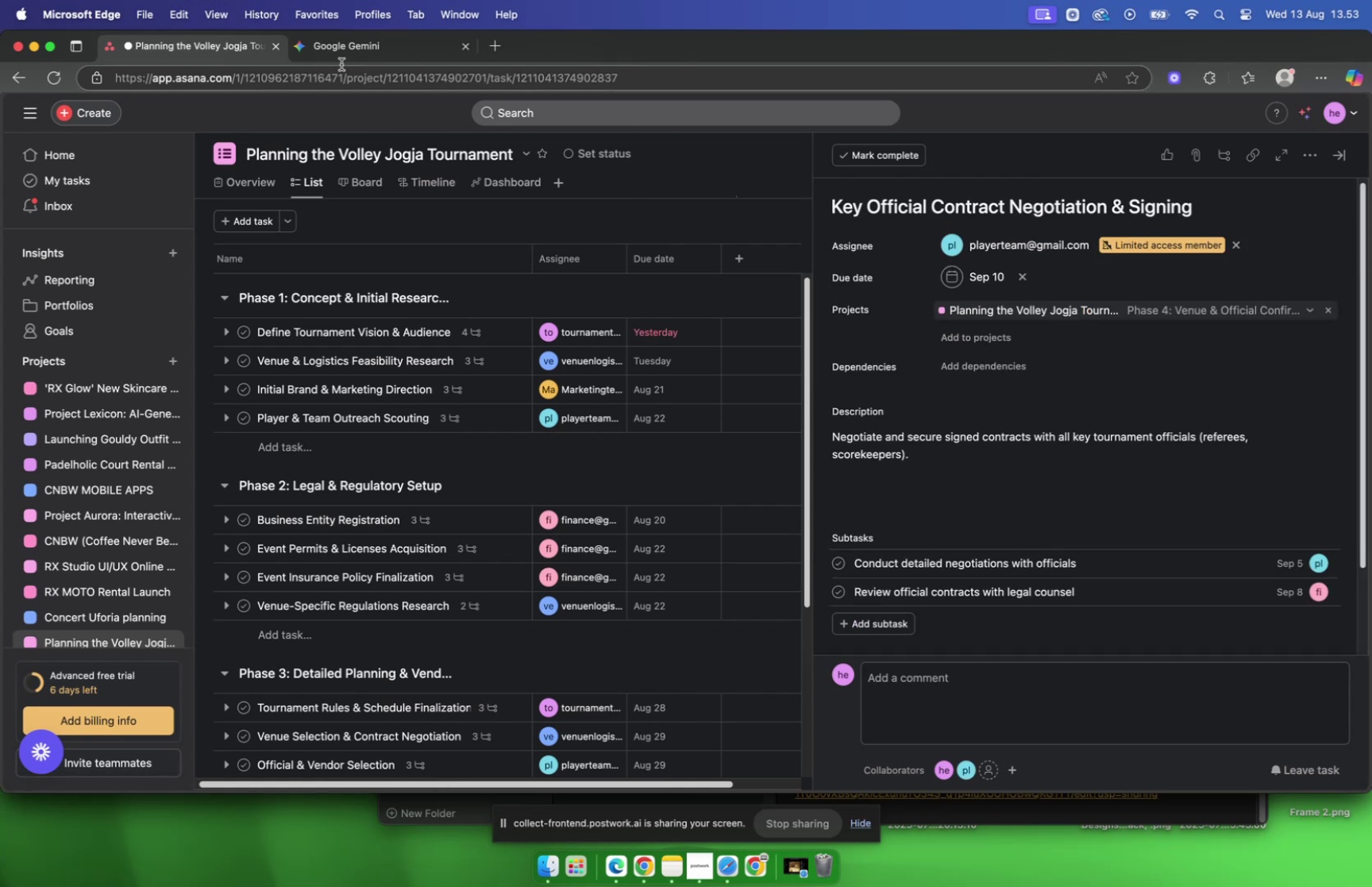 
left_click([343, 50])
 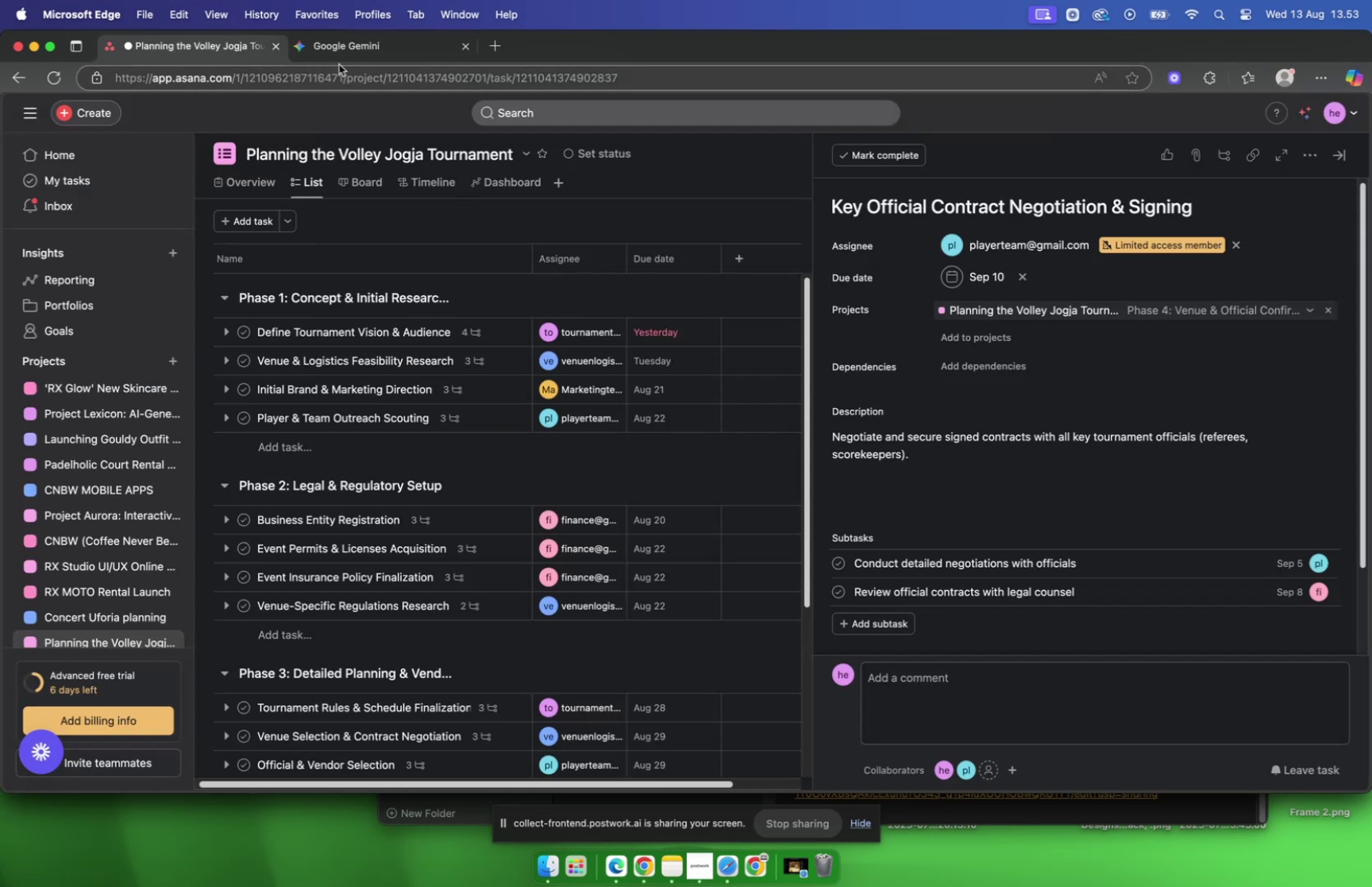 
left_click([353, 51])
 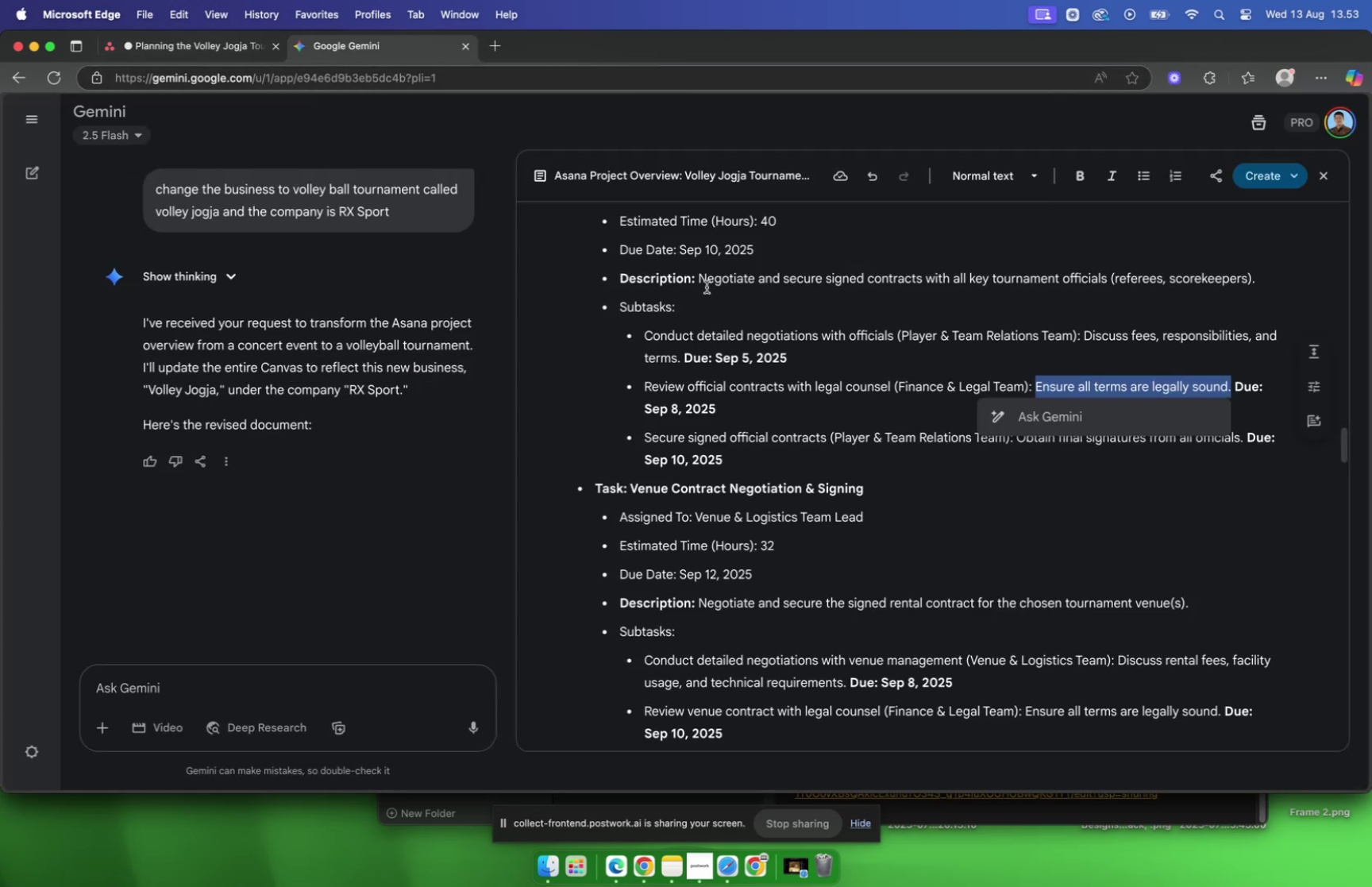 
scroll: coordinate [707, 286], scroll_direction: down, amount: 5.0
 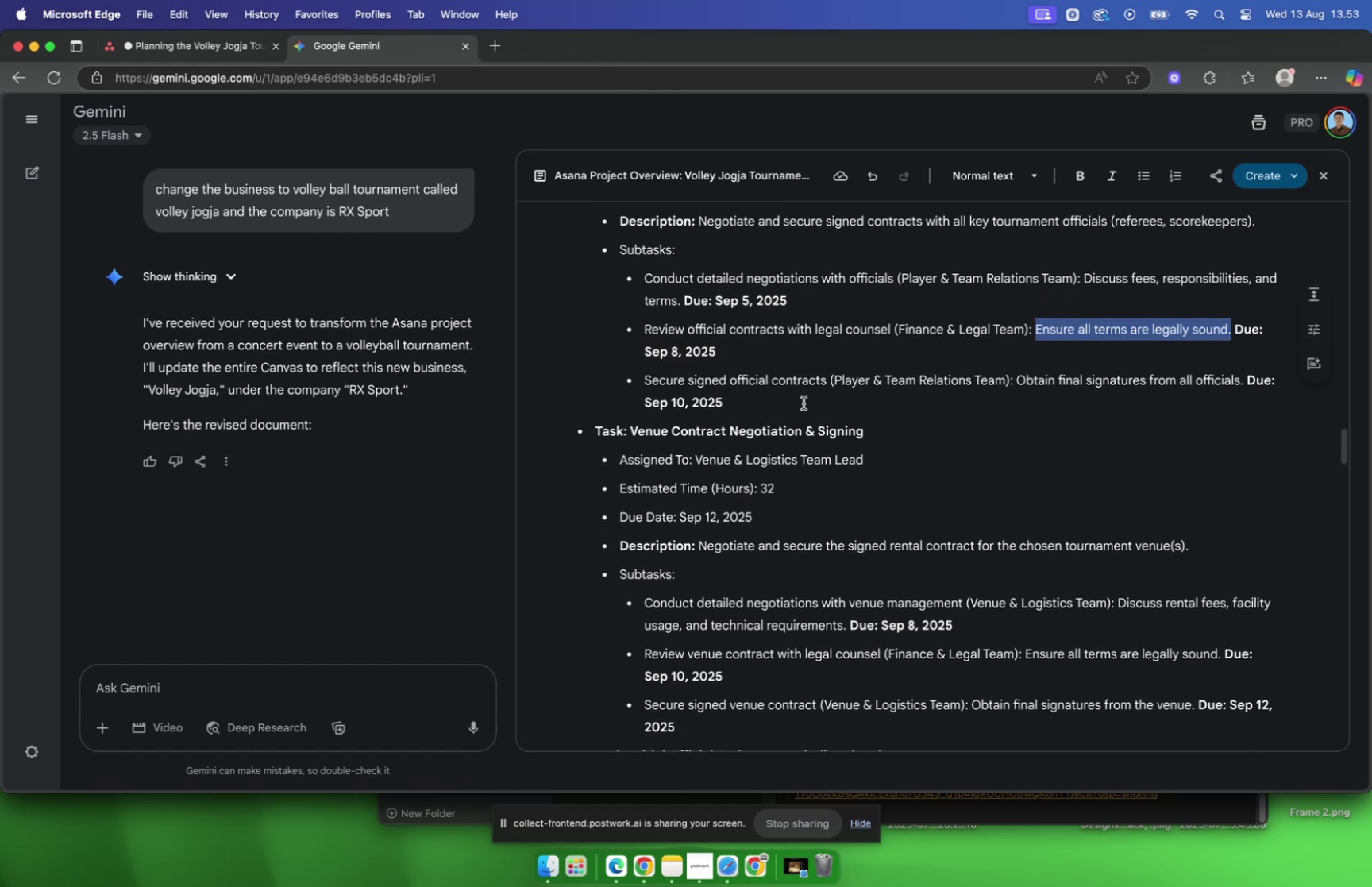 
left_click([804, 403])
 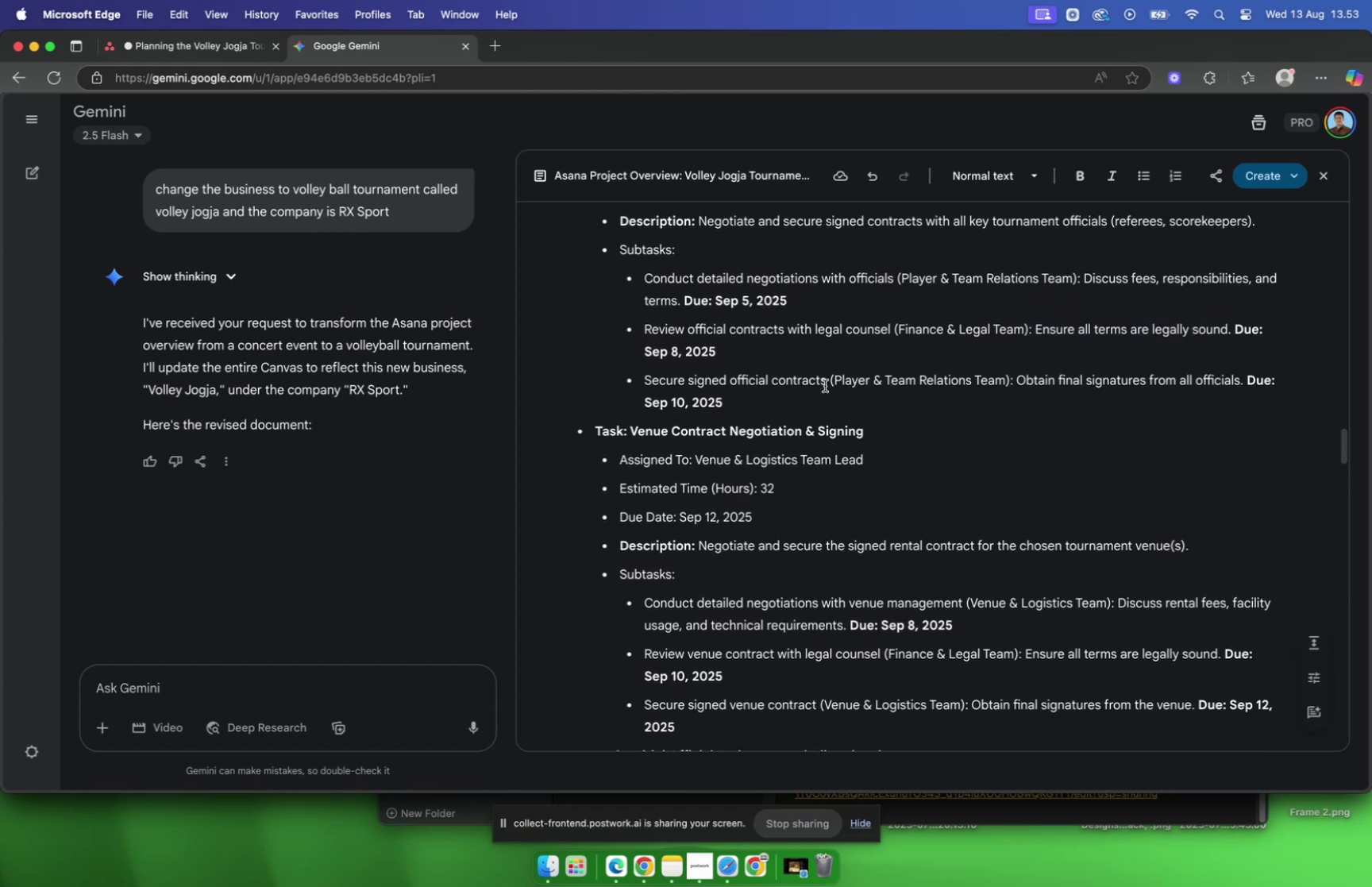 
left_click([825, 385])
 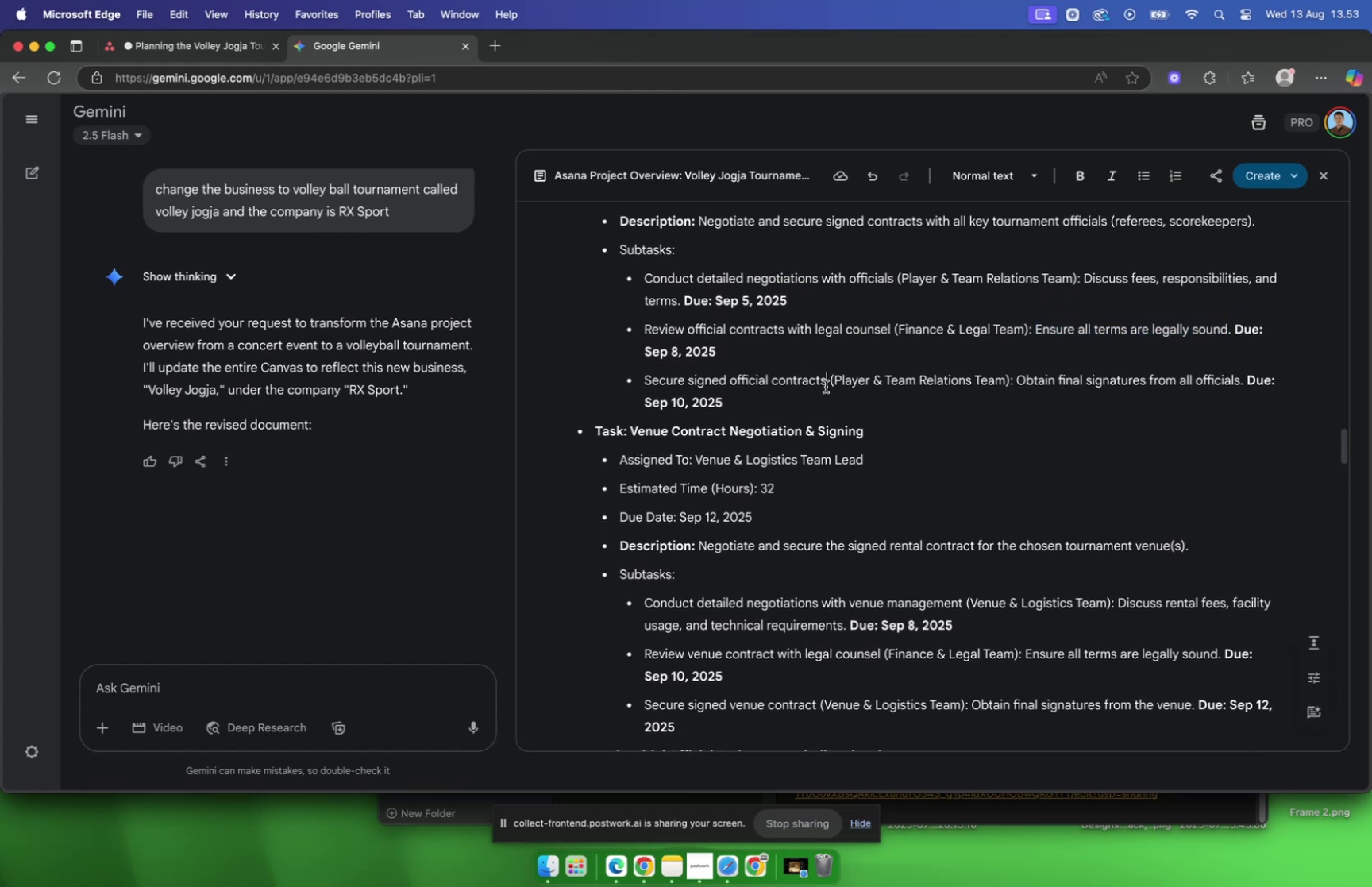 
left_click_drag(start_coordinate=[826, 386], to_coordinate=[647, 384])
 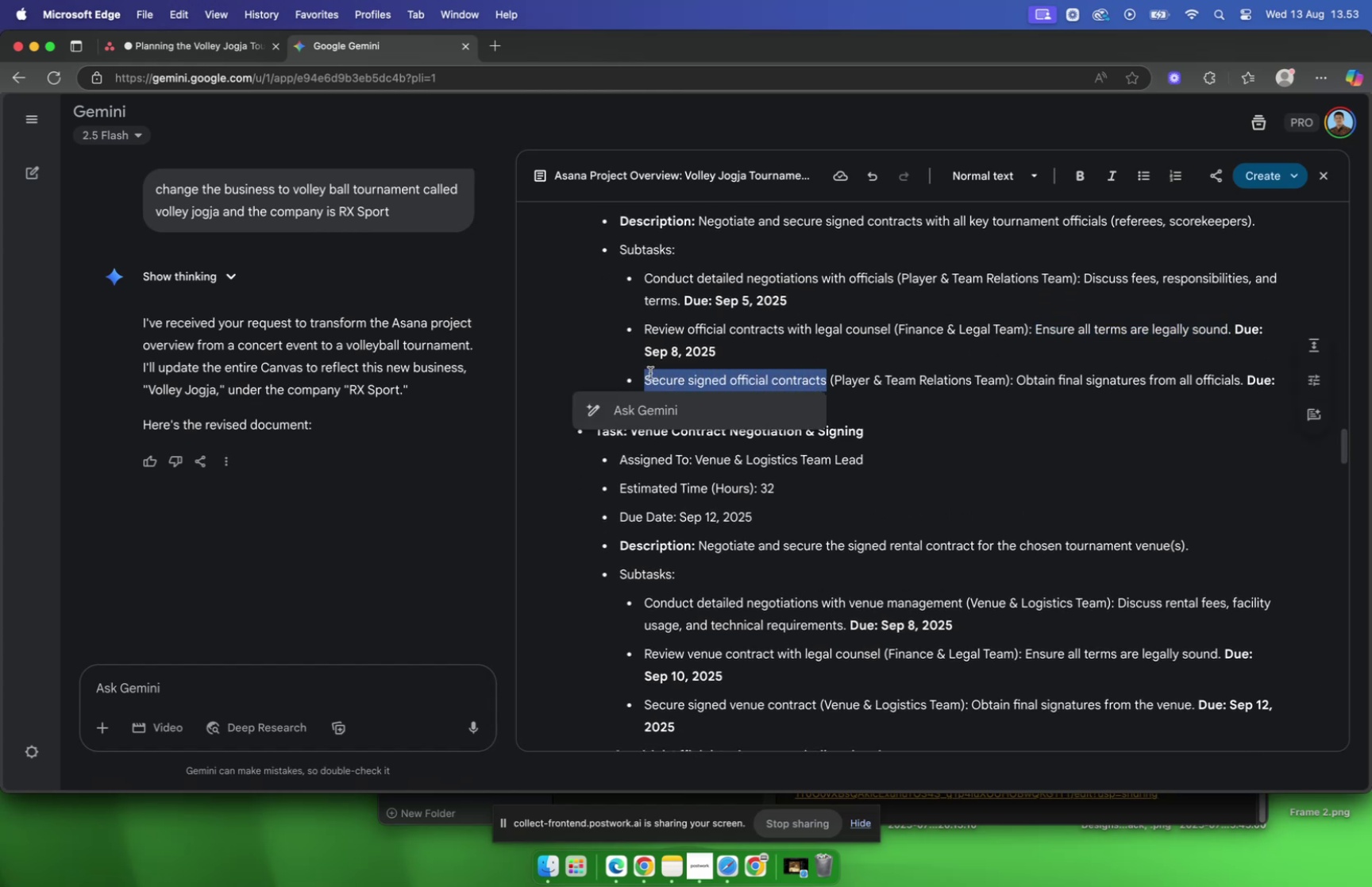 
key(Meta+C)
 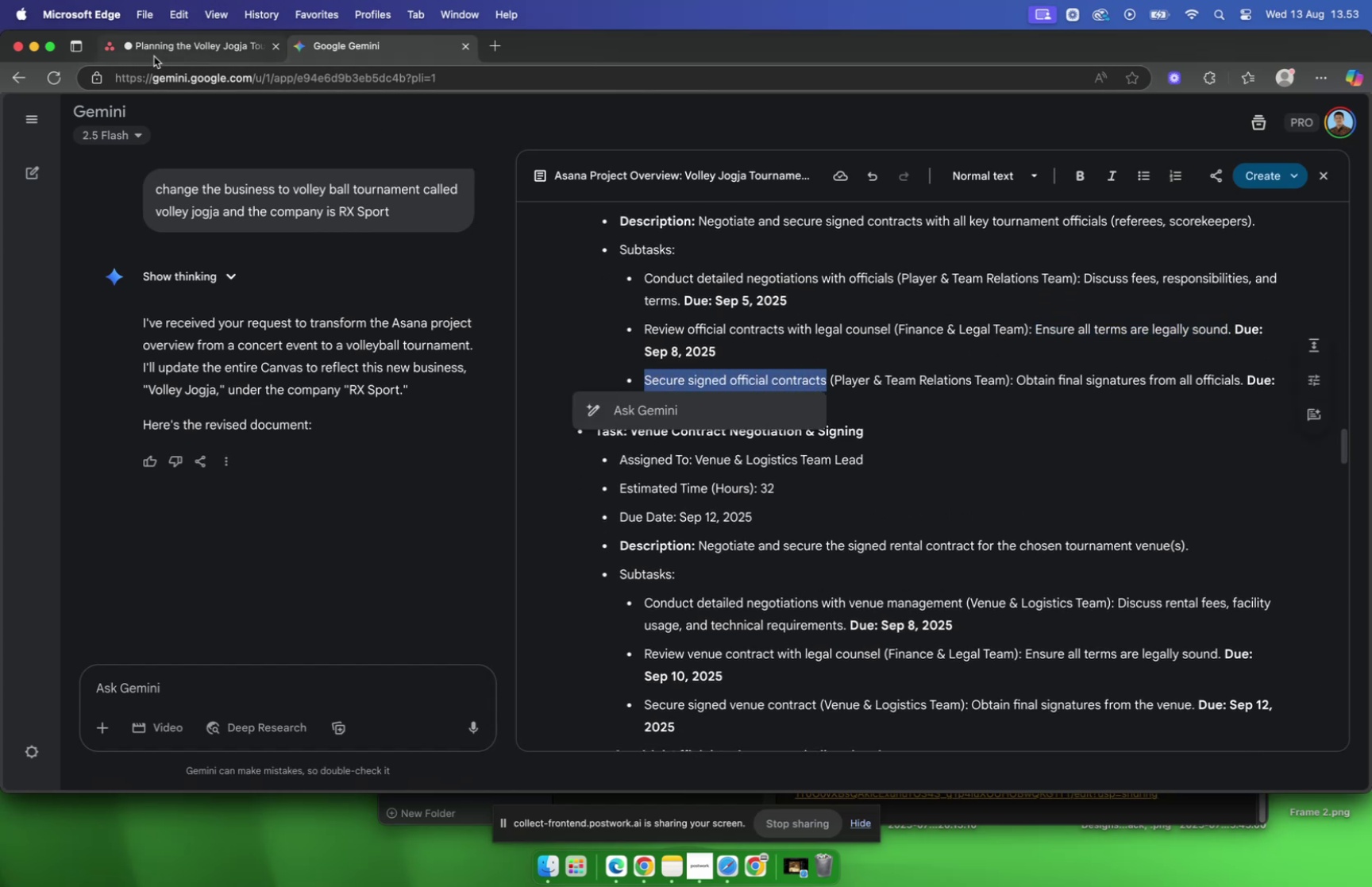 
left_click([154, 55])
 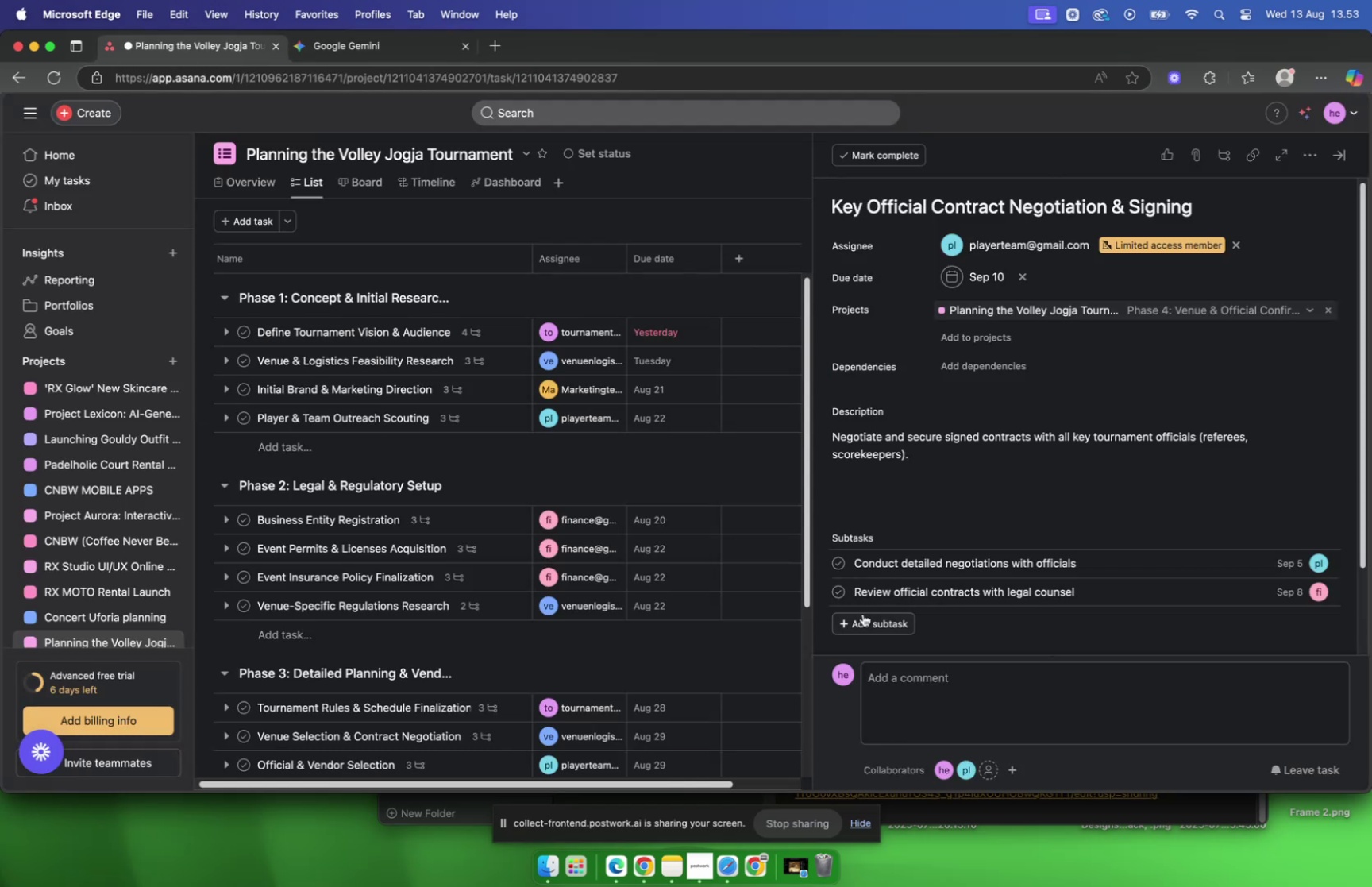 
left_click([864, 615])
 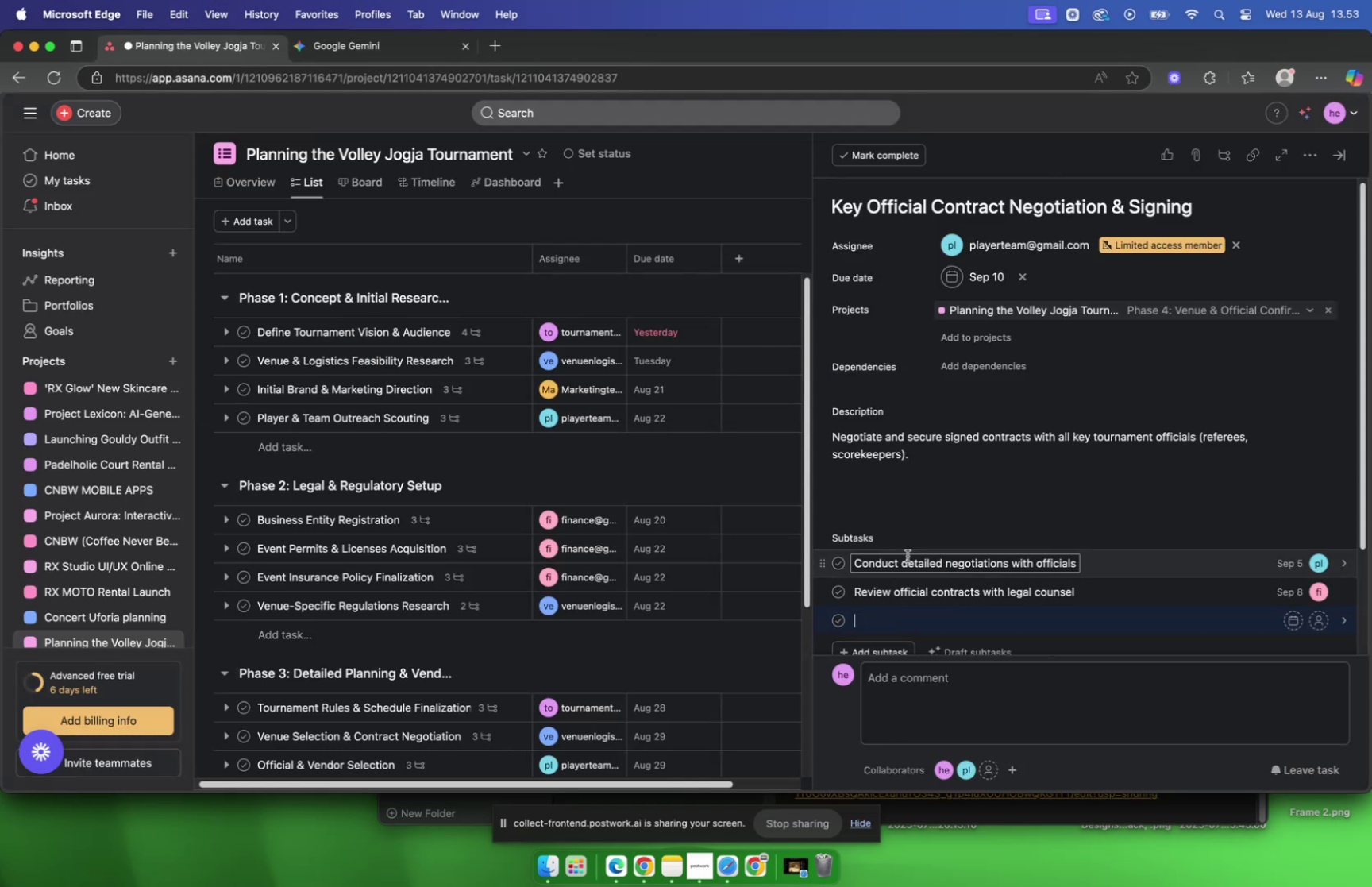 
key(Meta+V)
 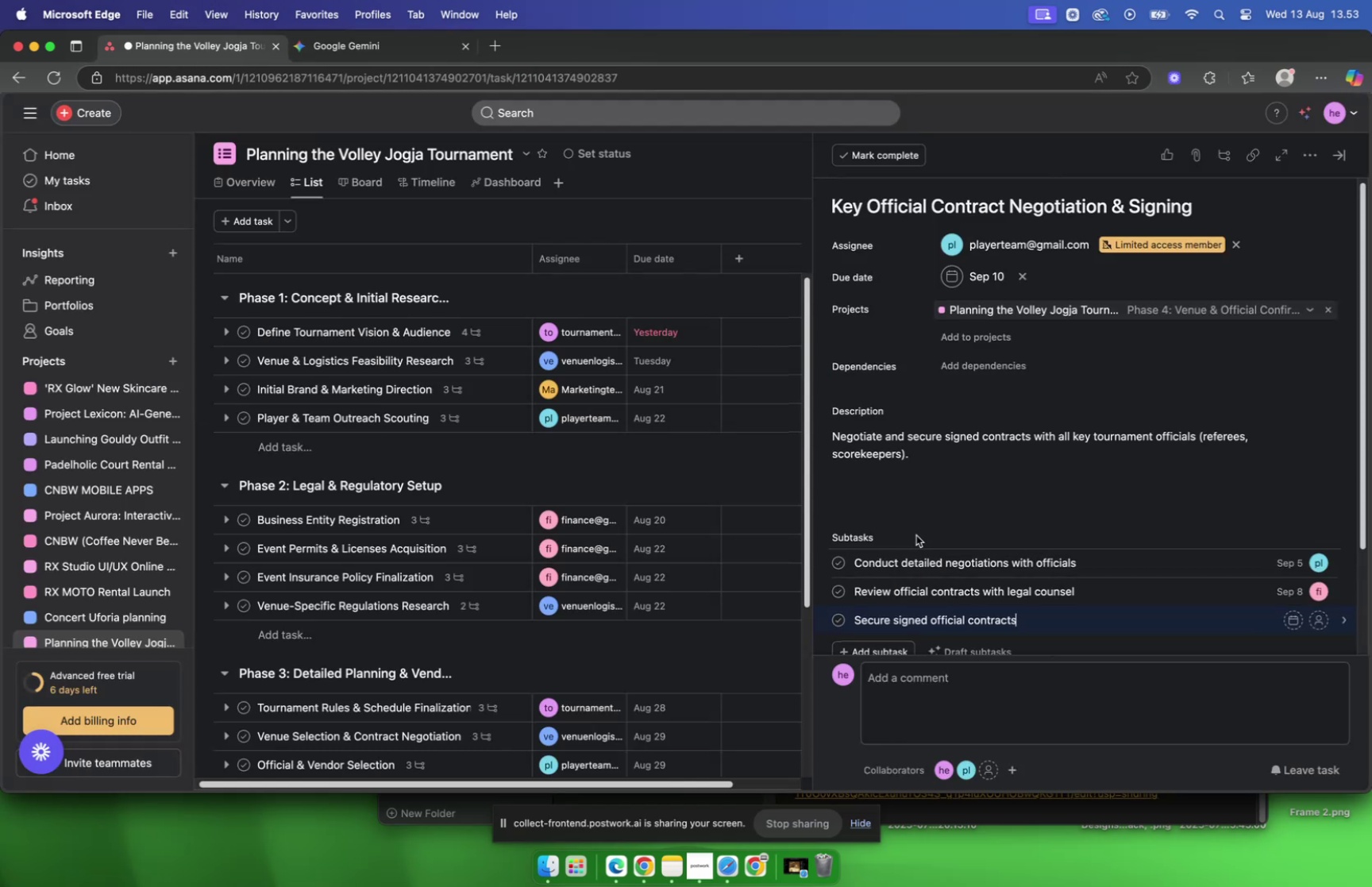 
scroll: coordinate [916, 534], scroll_direction: down, amount: 2.0
 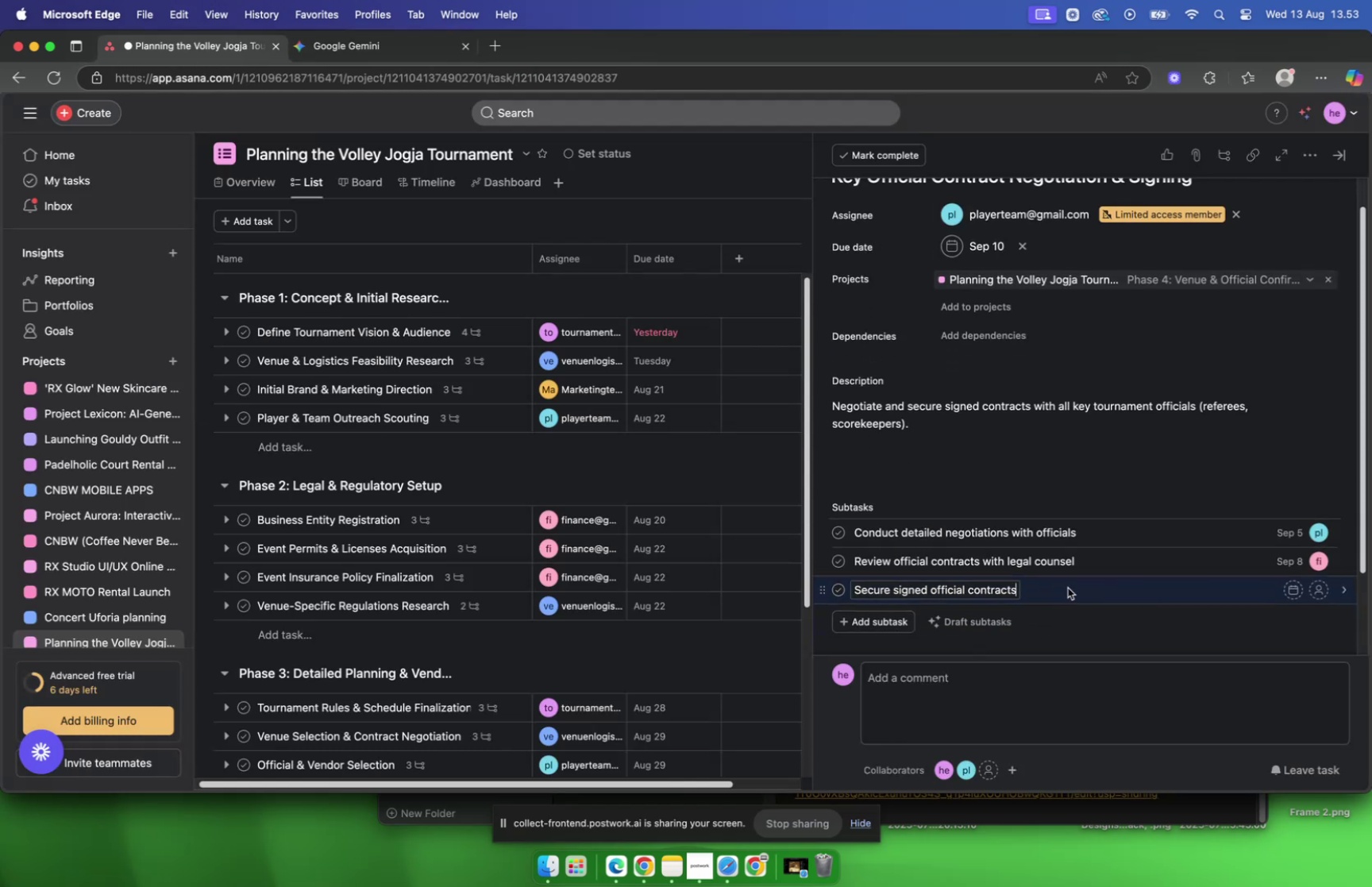 
left_click([1068, 587])
 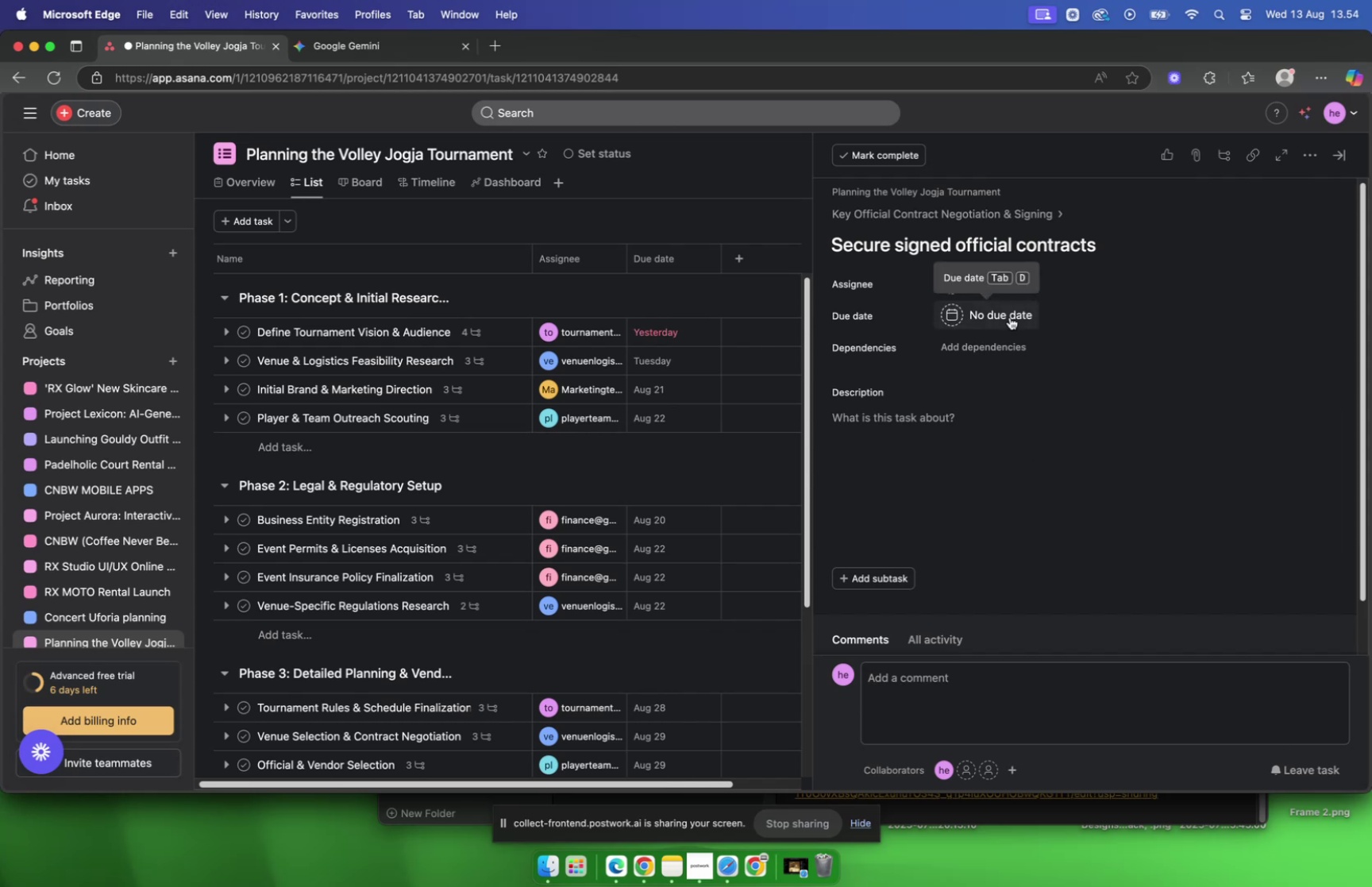 
left_click([1010, 317])
 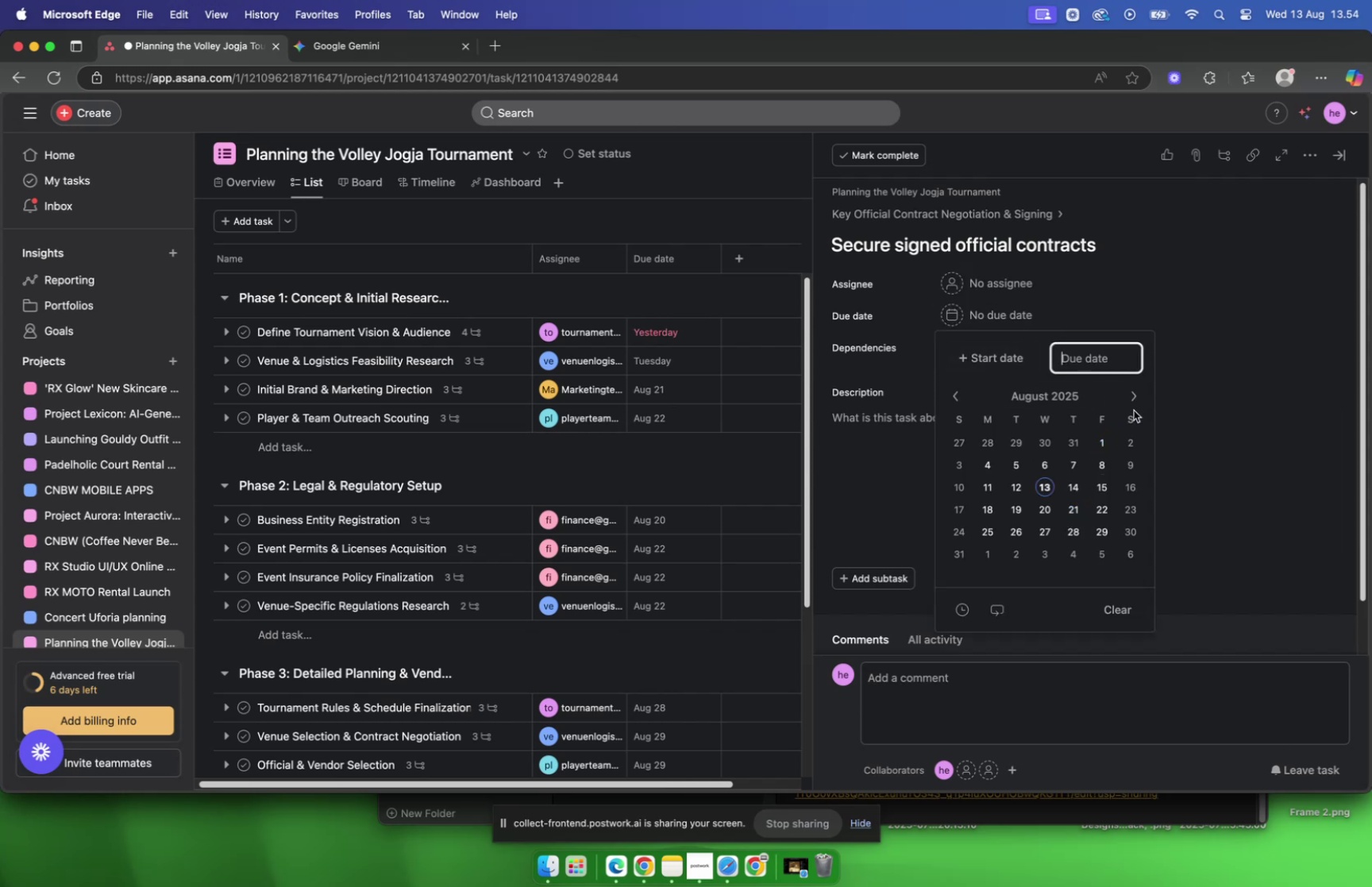 
left_click([1133, 402])
 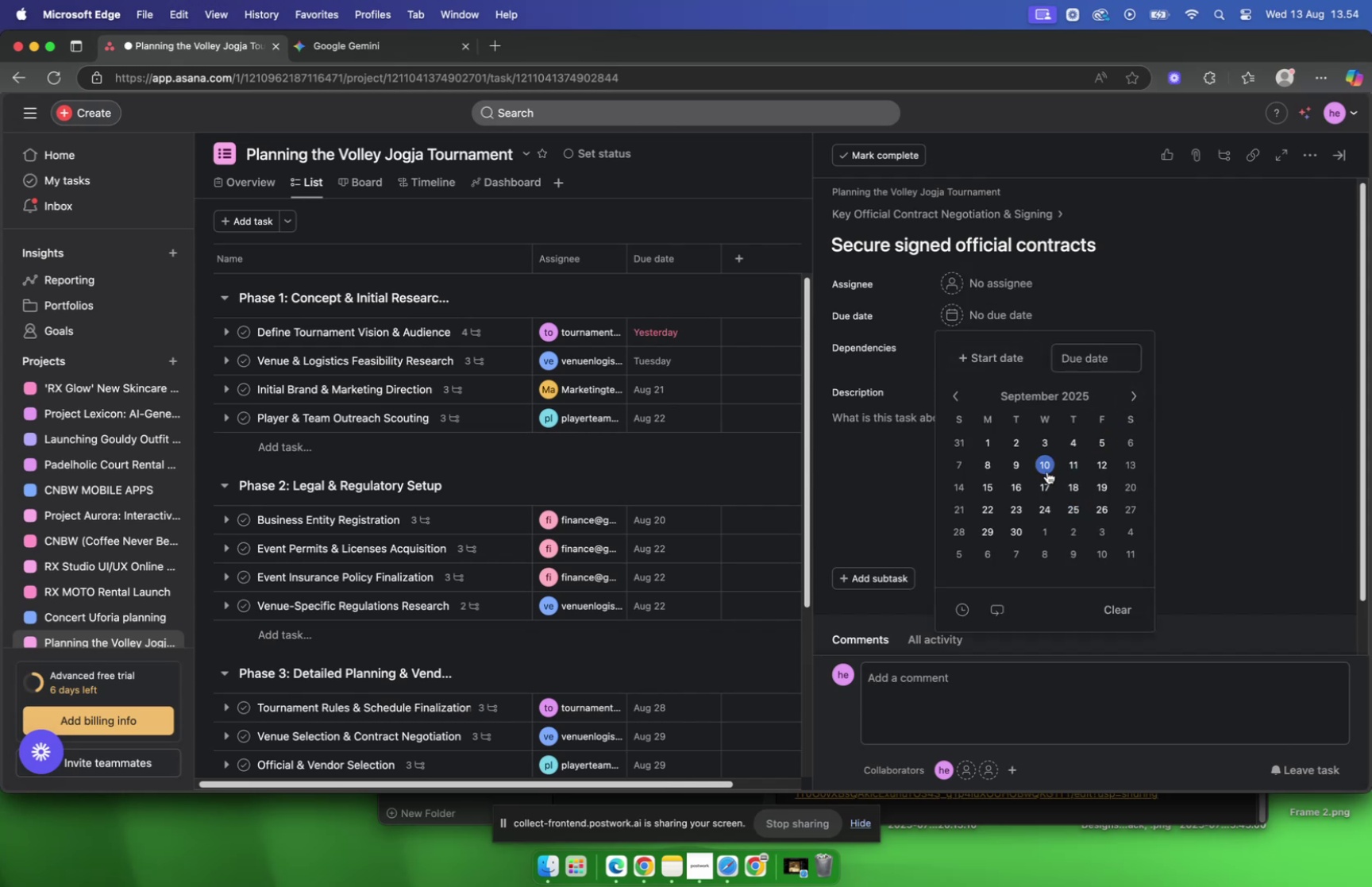 
left_click([1047, 471])
 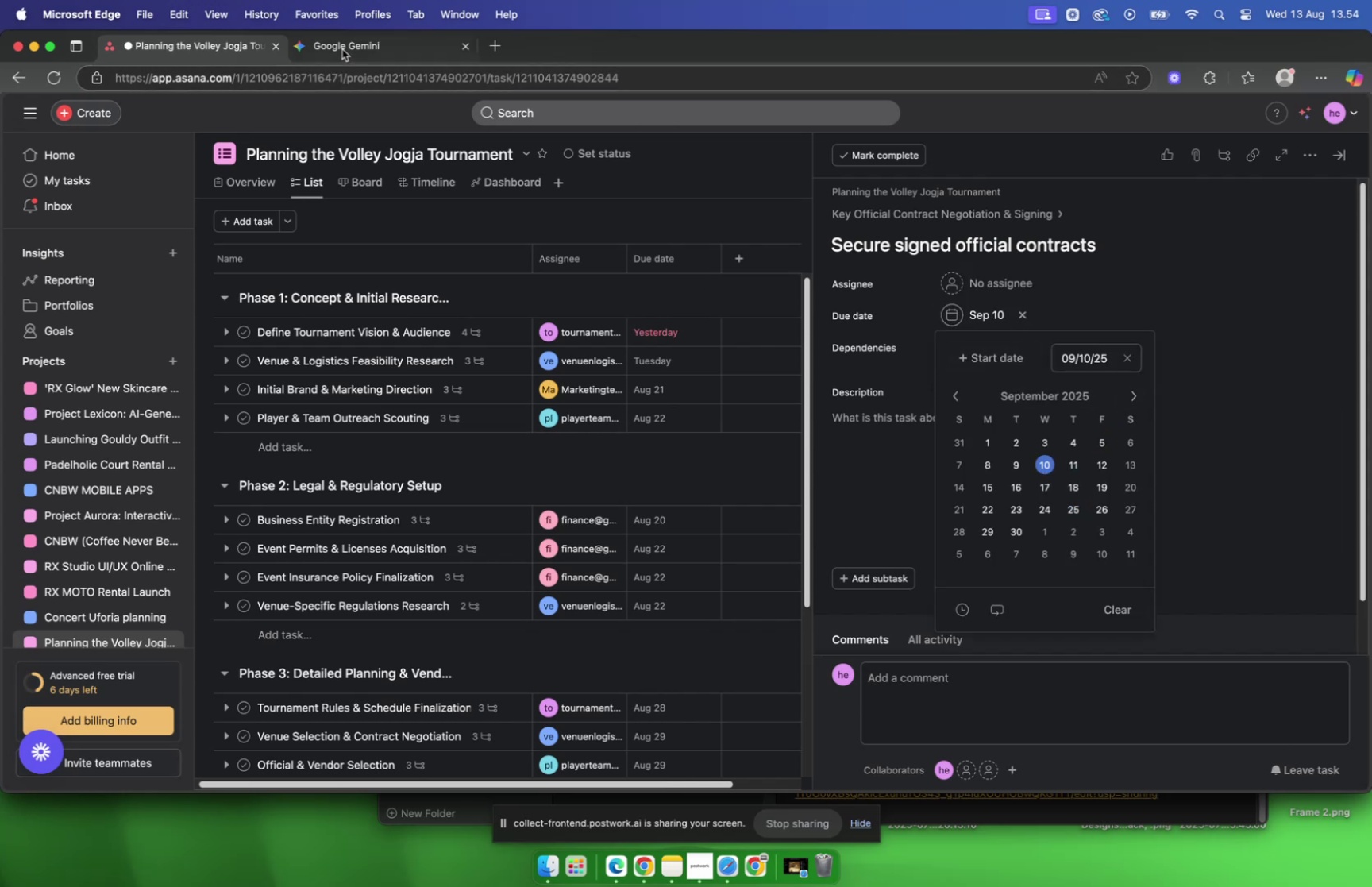 
left_click([342, 49])
 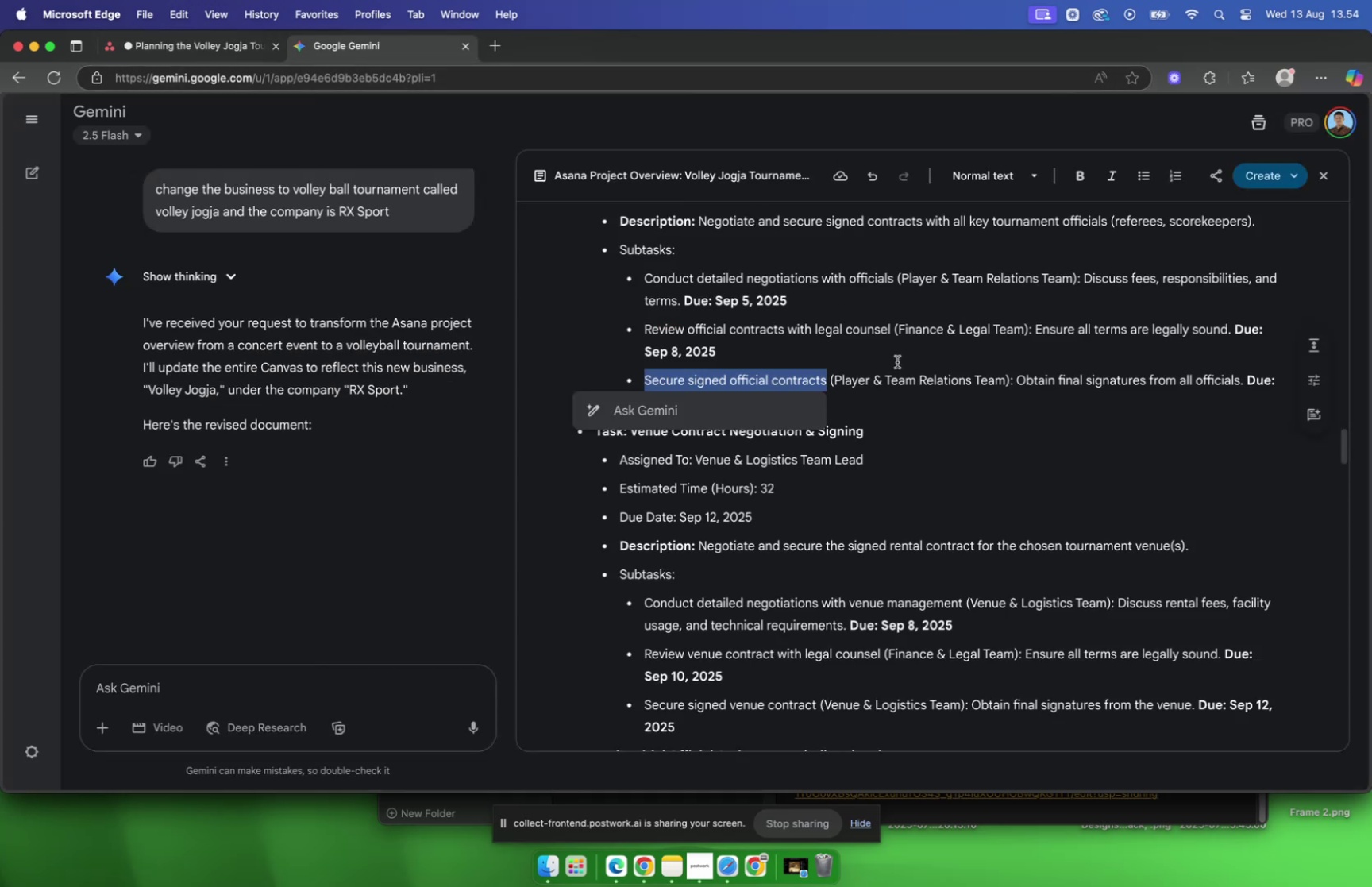 
left_click([897, 361])
 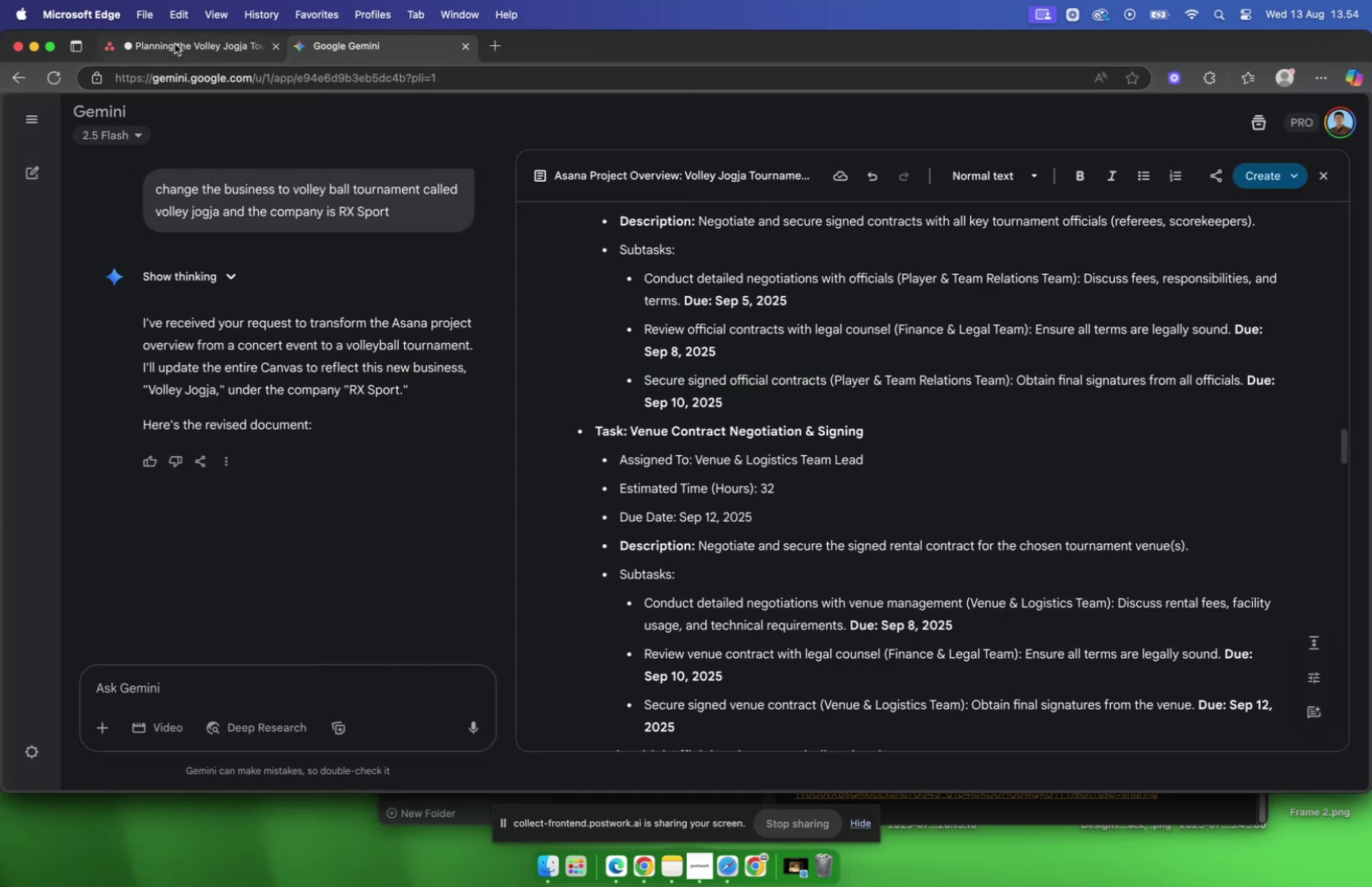 
left_click([175, 44])
 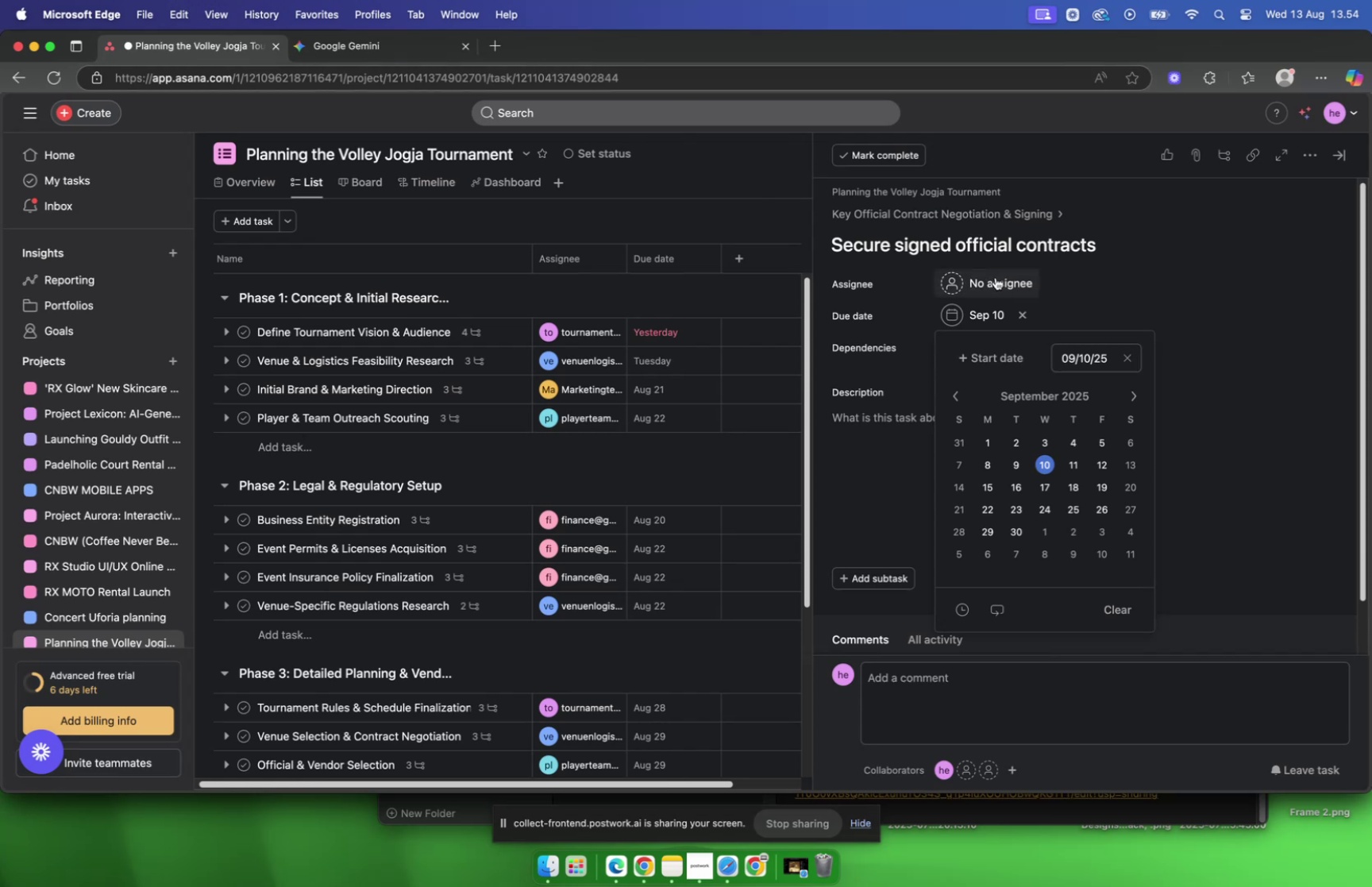 
left_click([996, 278])
 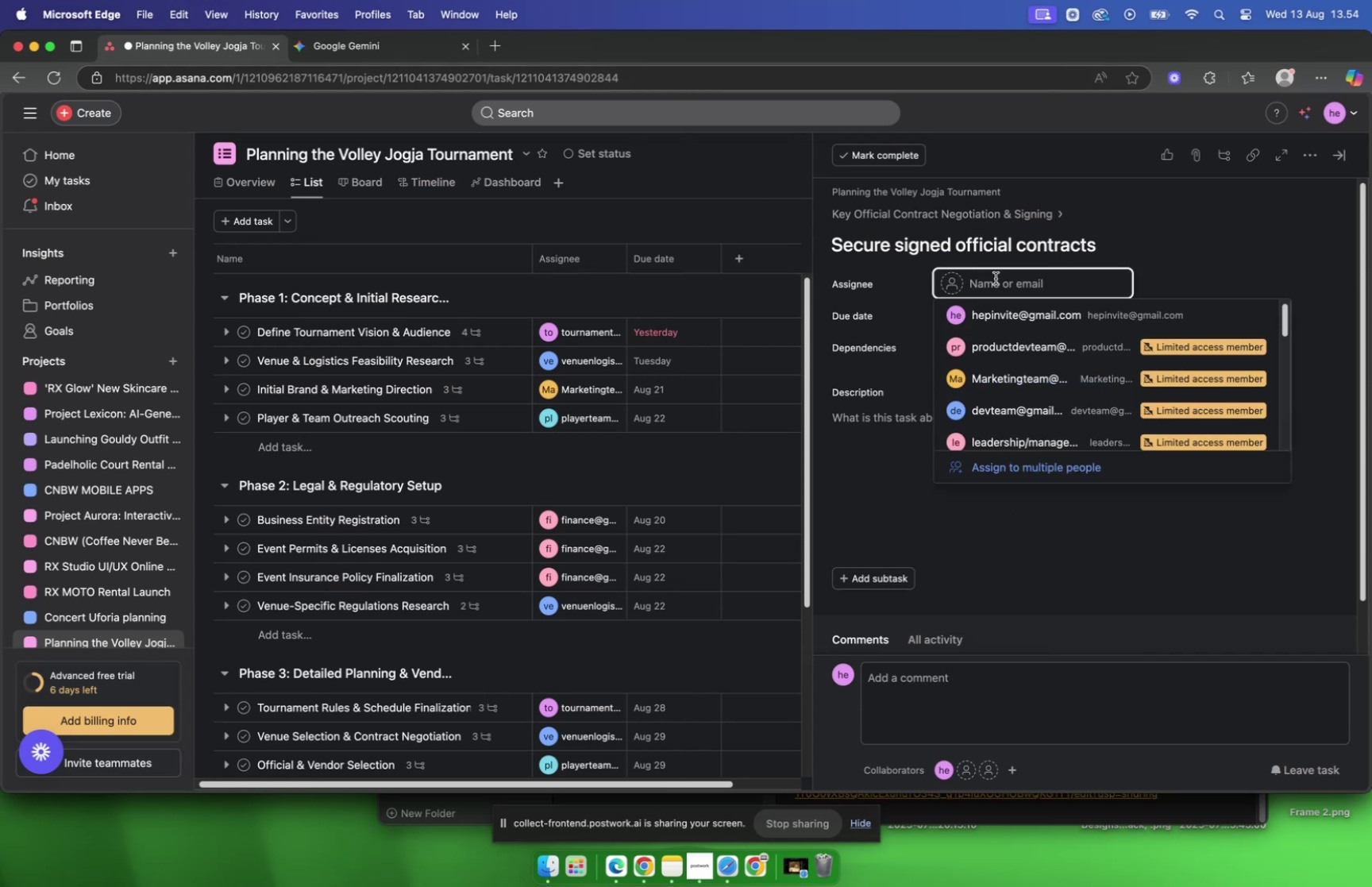 
type(pla)
 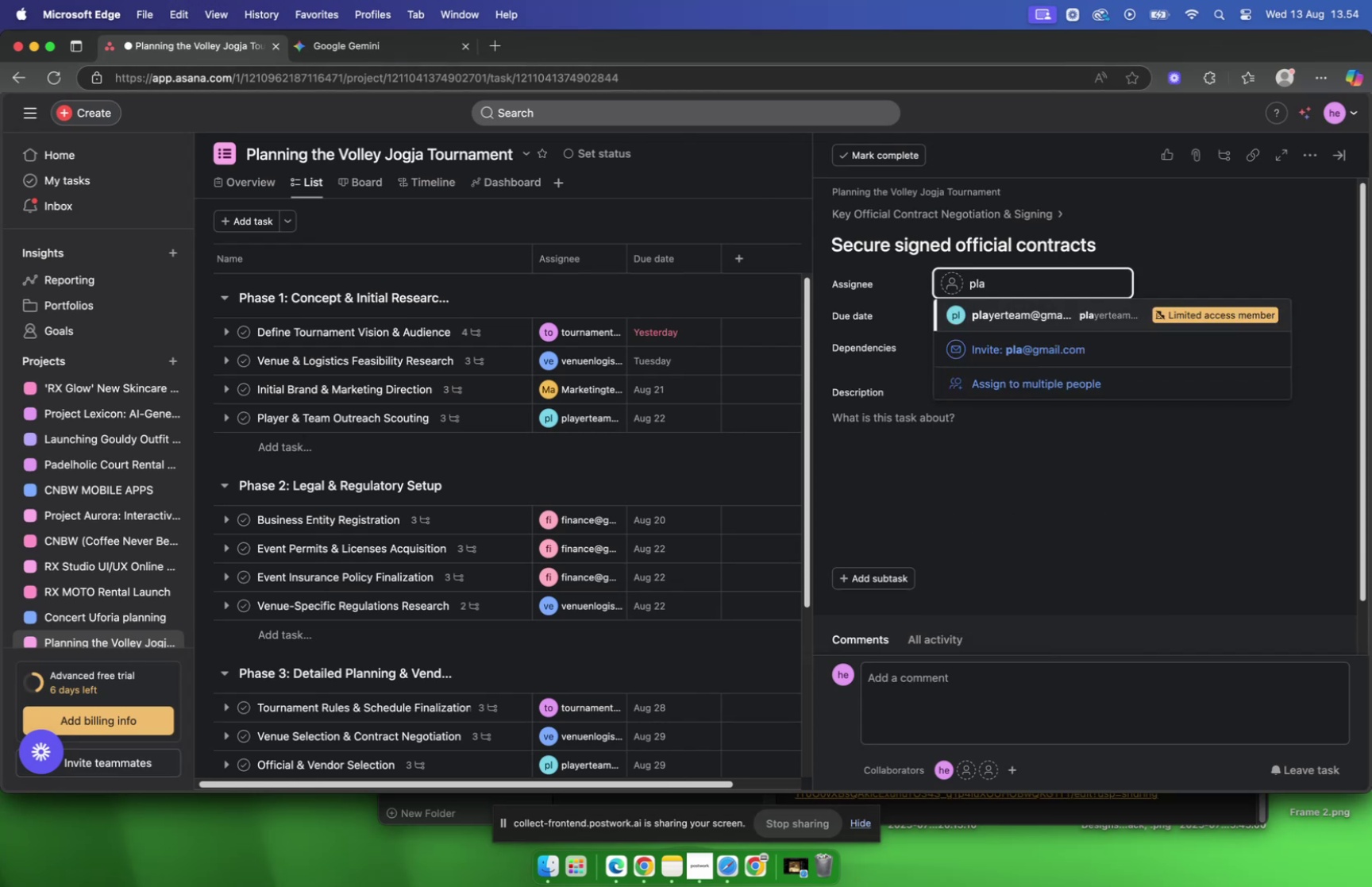 
key(Enter)
 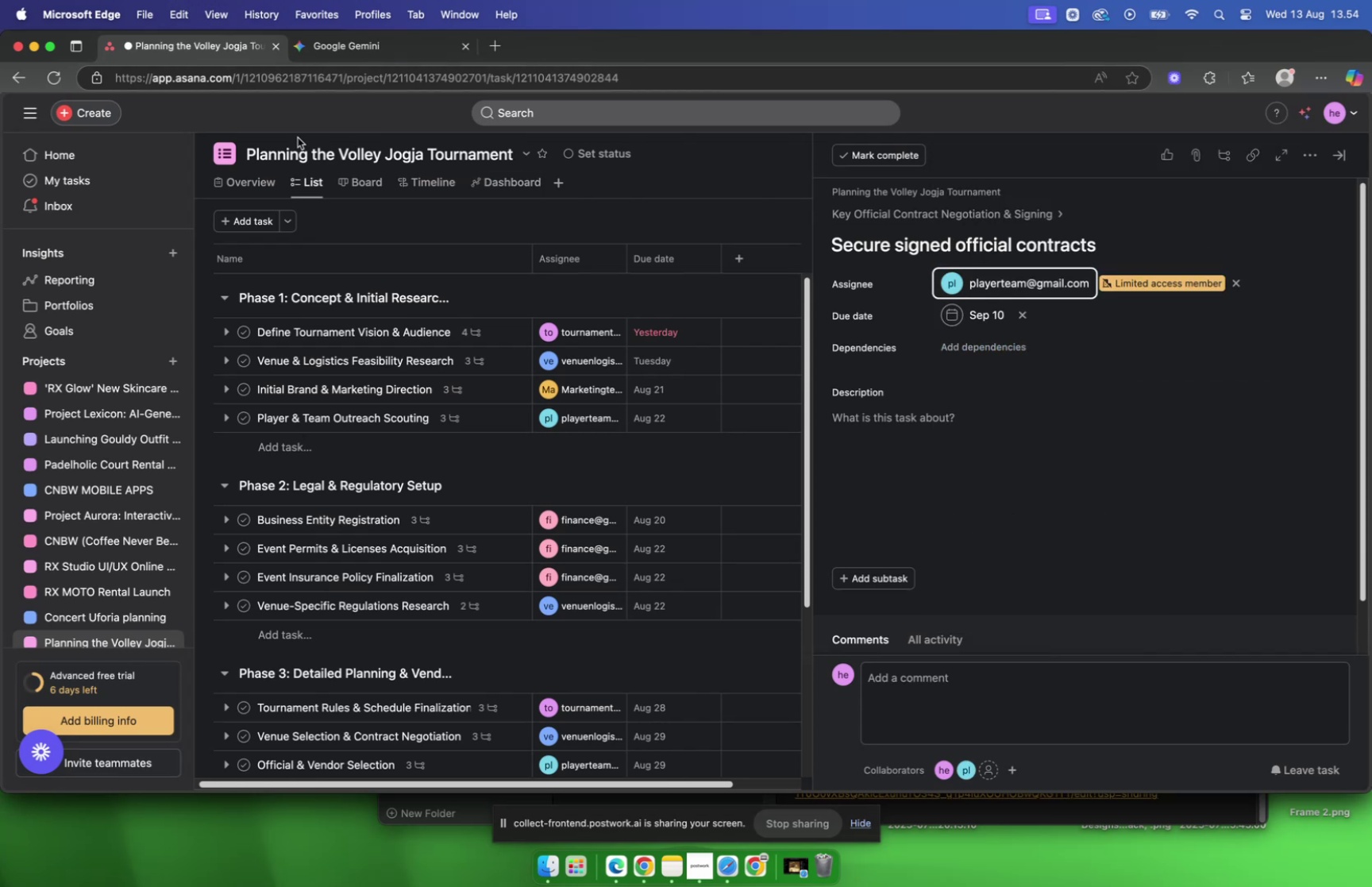 
left_click([363, 54])
 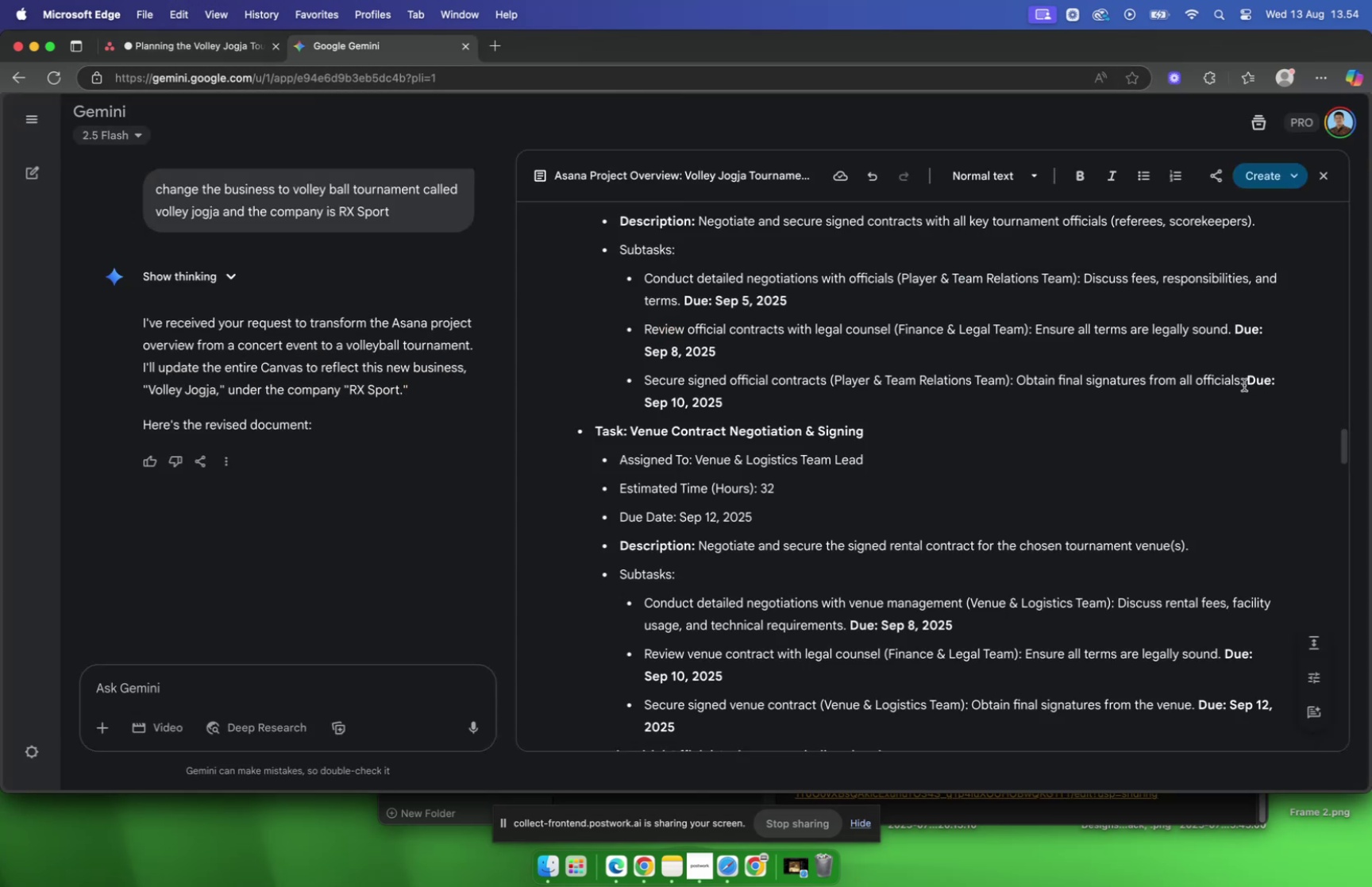 
left_click_drag(start_coordinate=[1243, 383], to_coordinate=[1019, 388])
 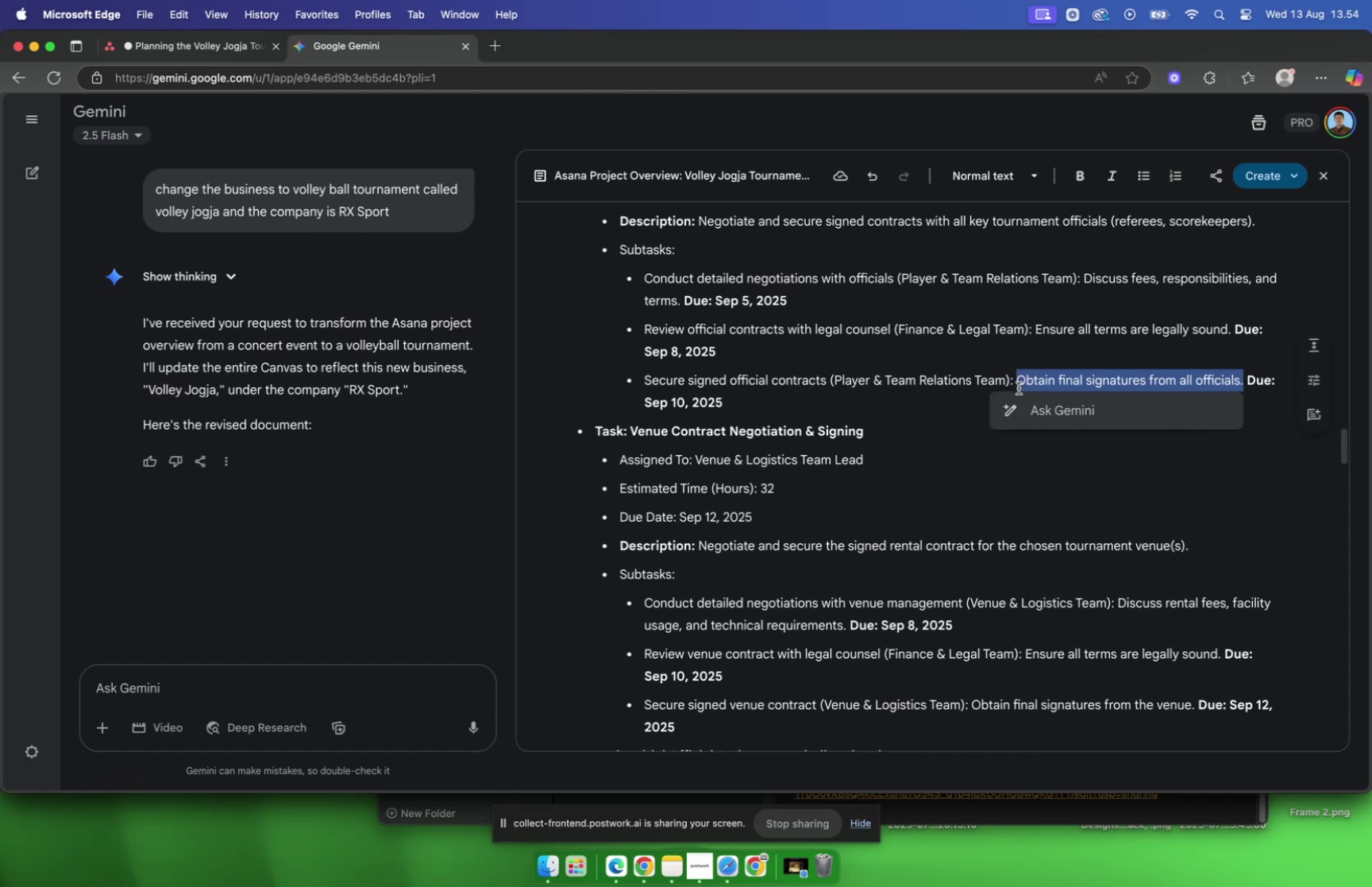 
key(Meta+C)
 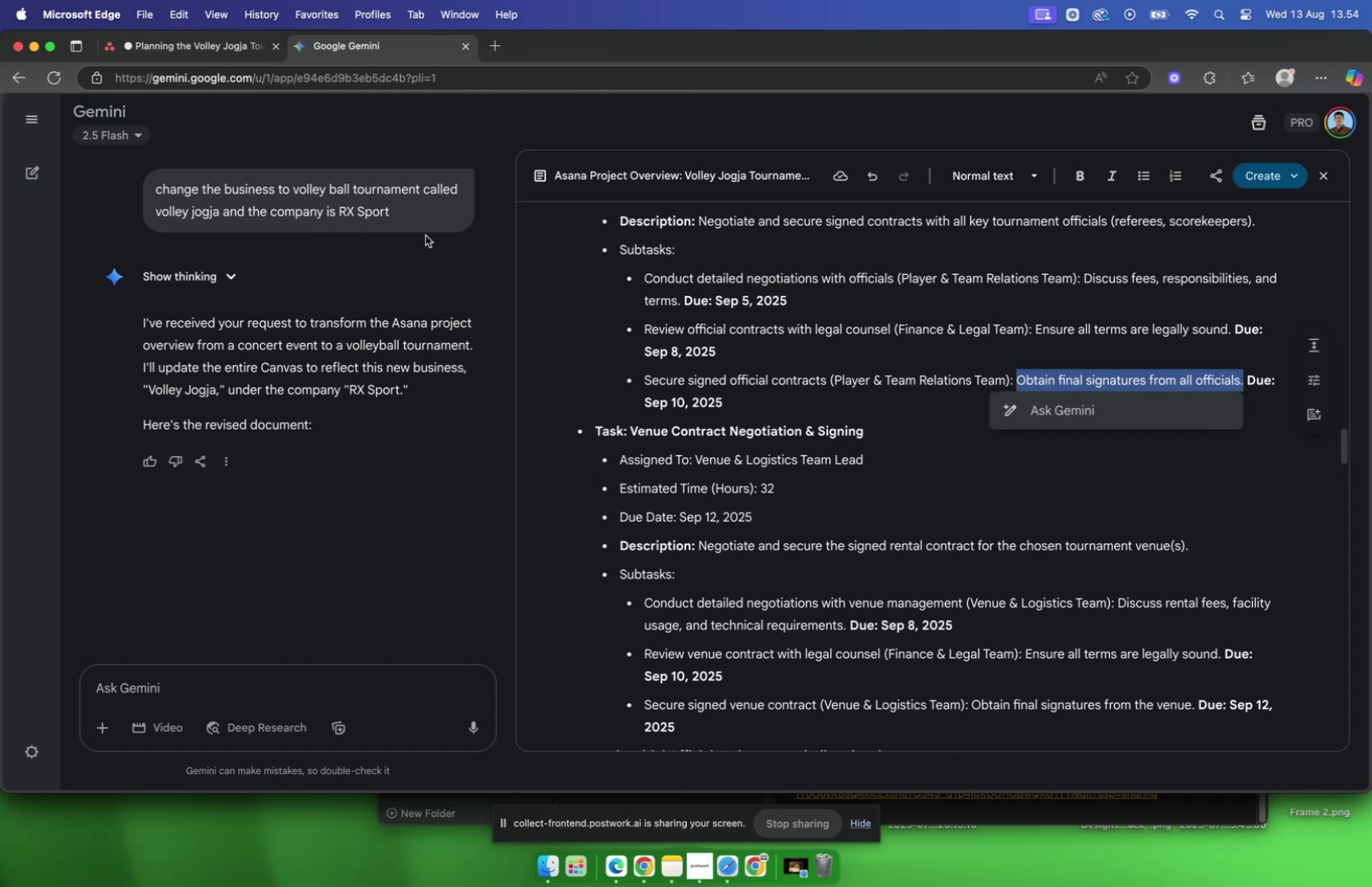 
left_click([195, 48])
 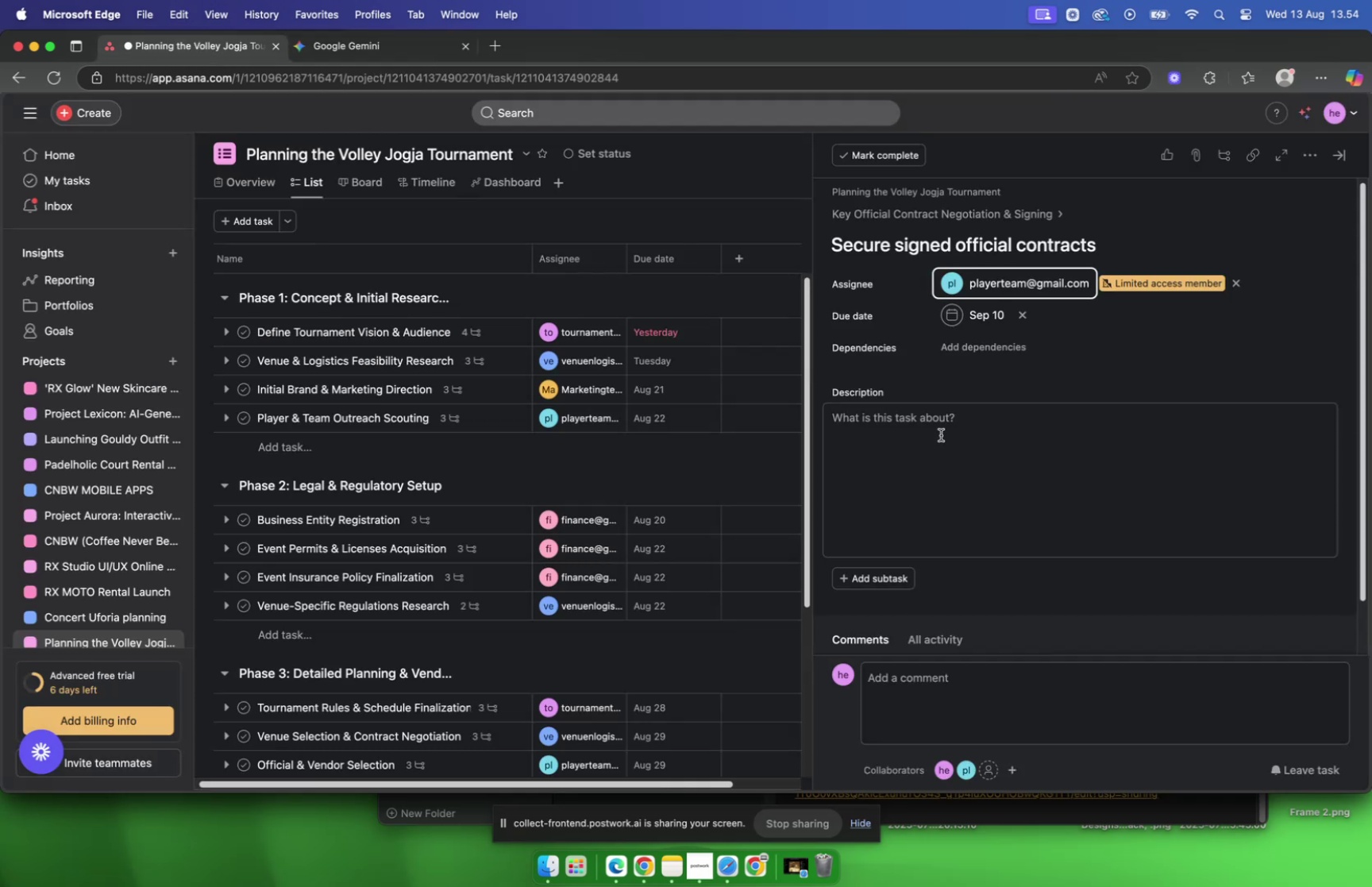 
left_click([941, 434])
 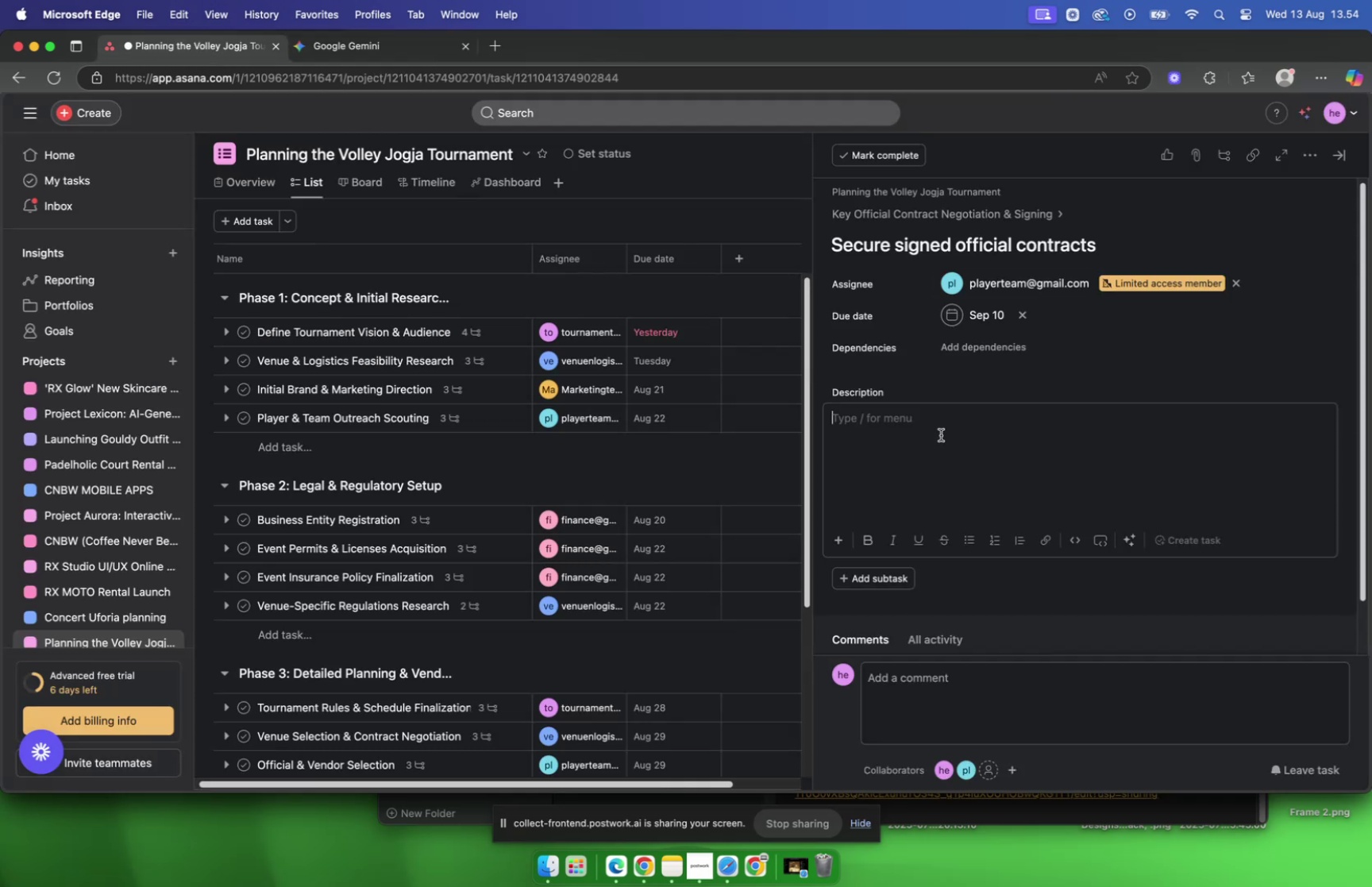 
key(Meta+V)
 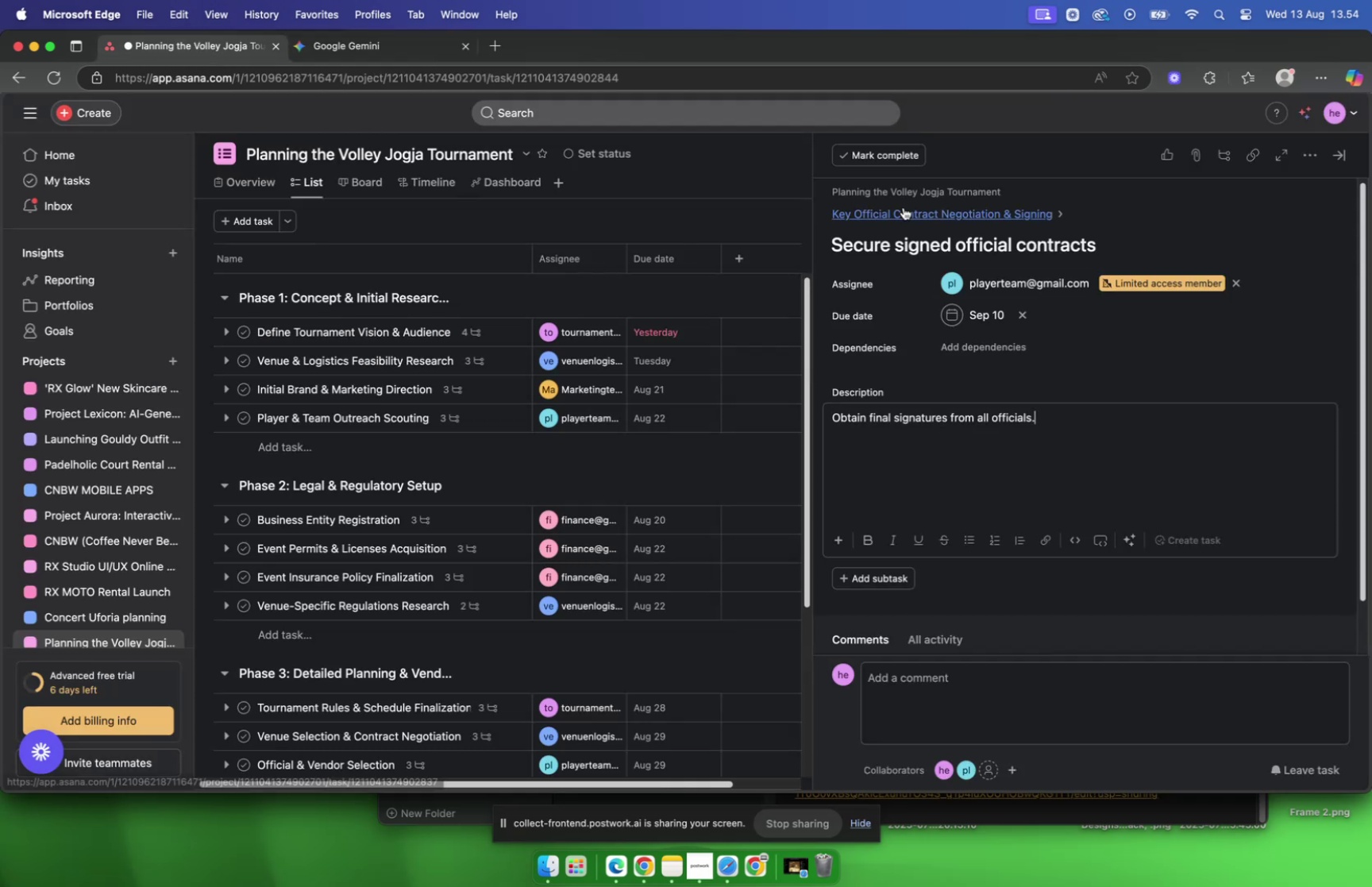 
left_click([904, 210])
 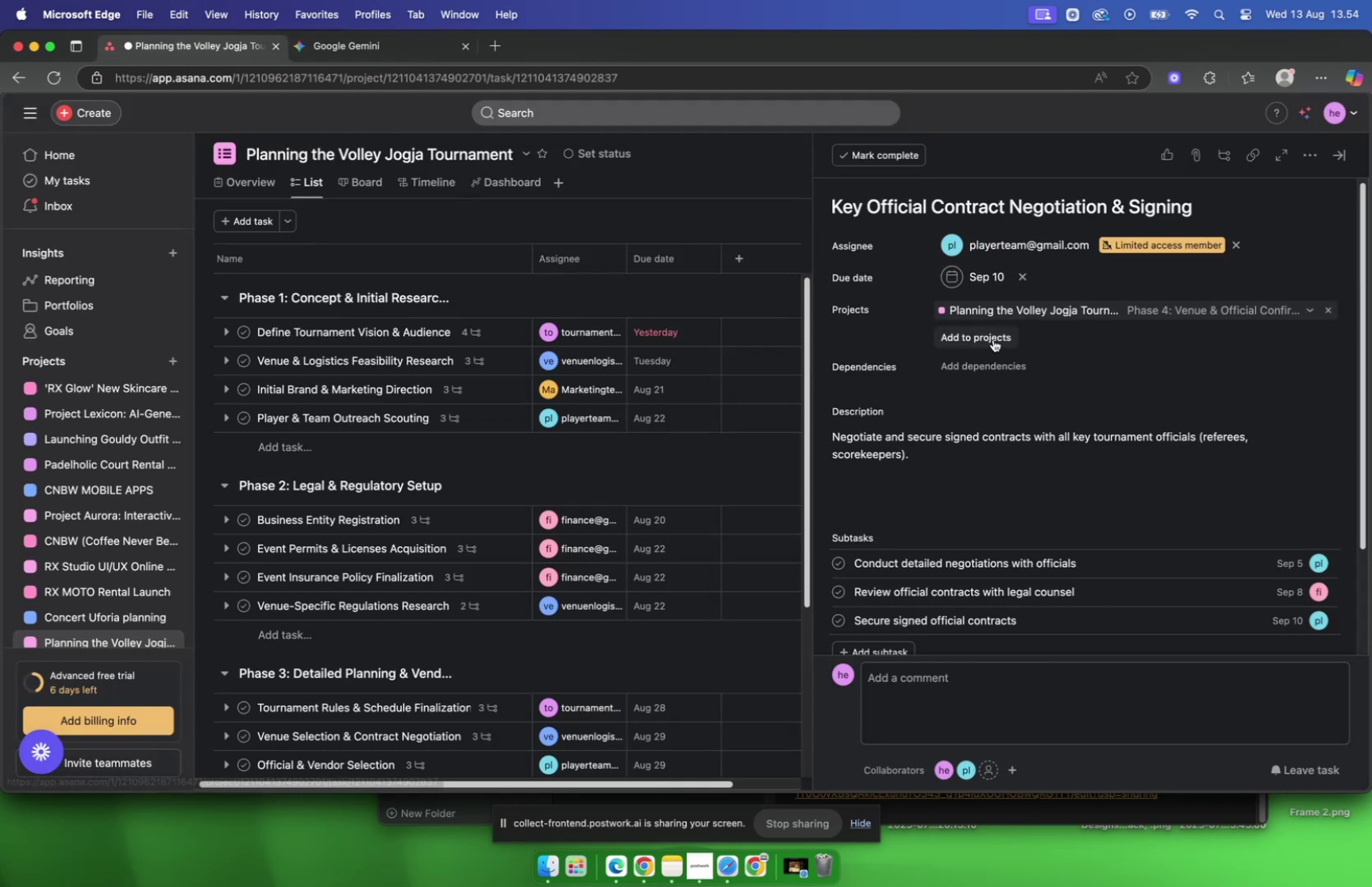 
scroll: coordinate [992, 338], scroll_direction: down, amount: 5.0
 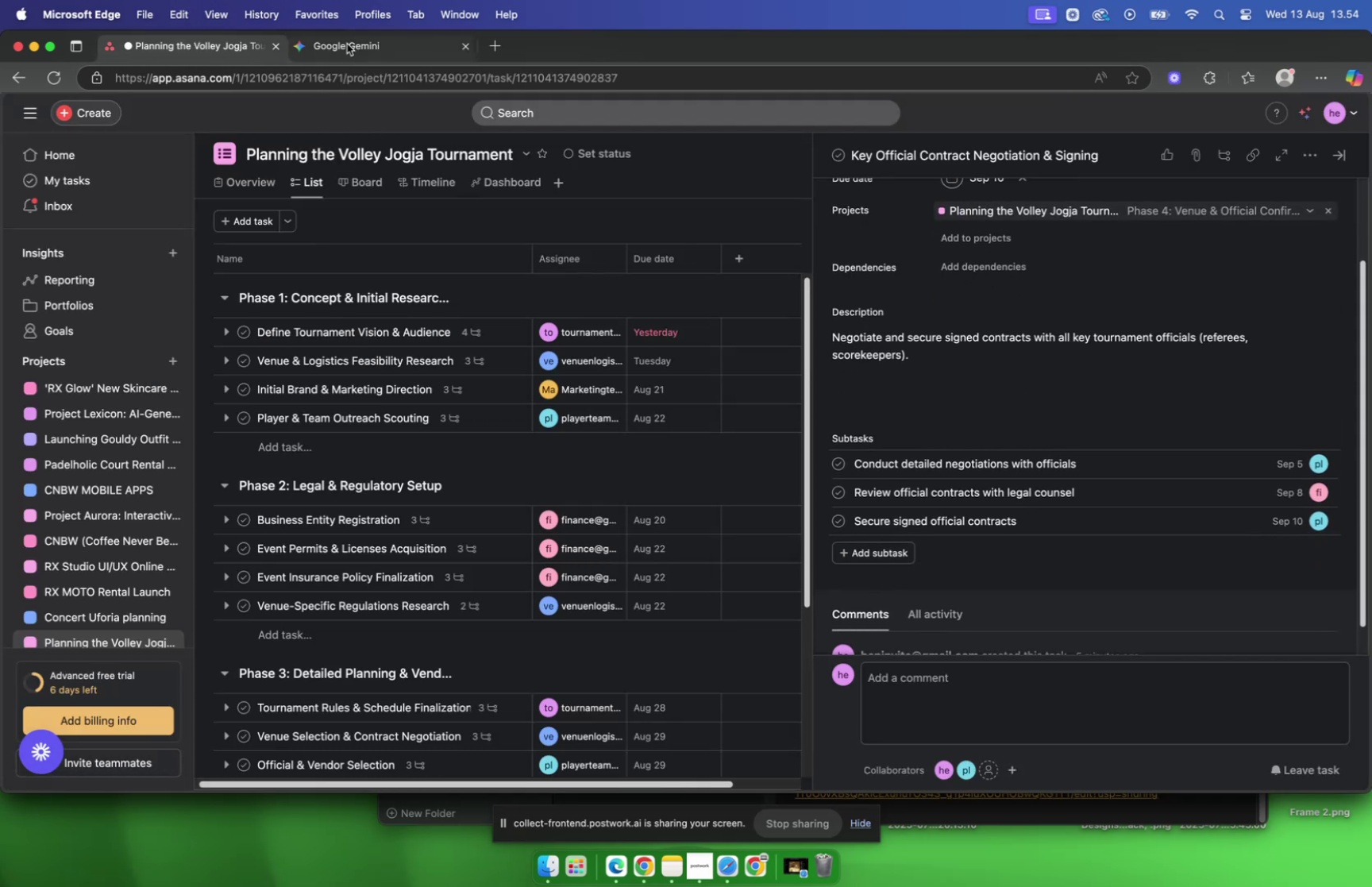 
left_click([347, 44])
 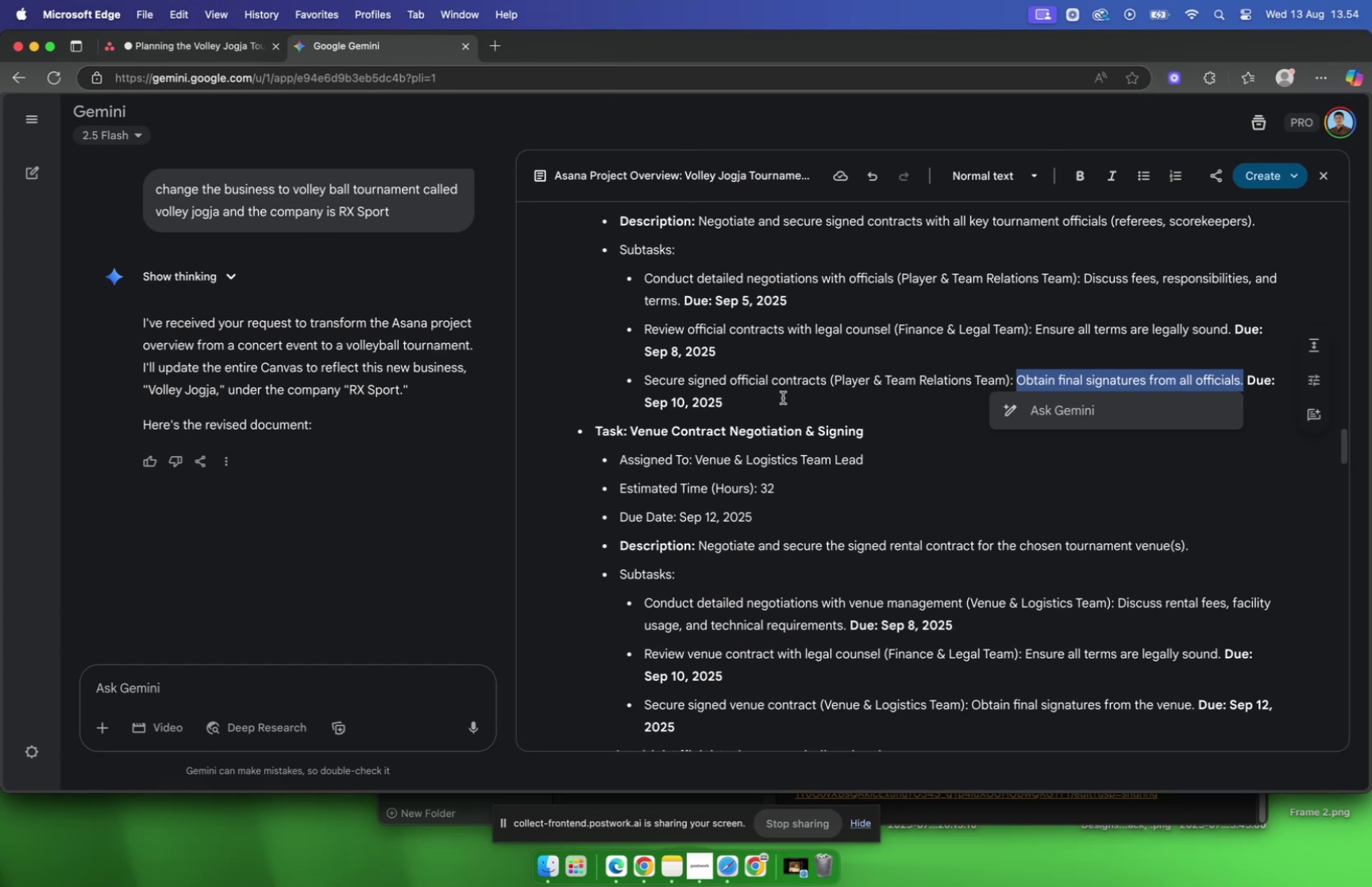 
left_click([783, 397])
 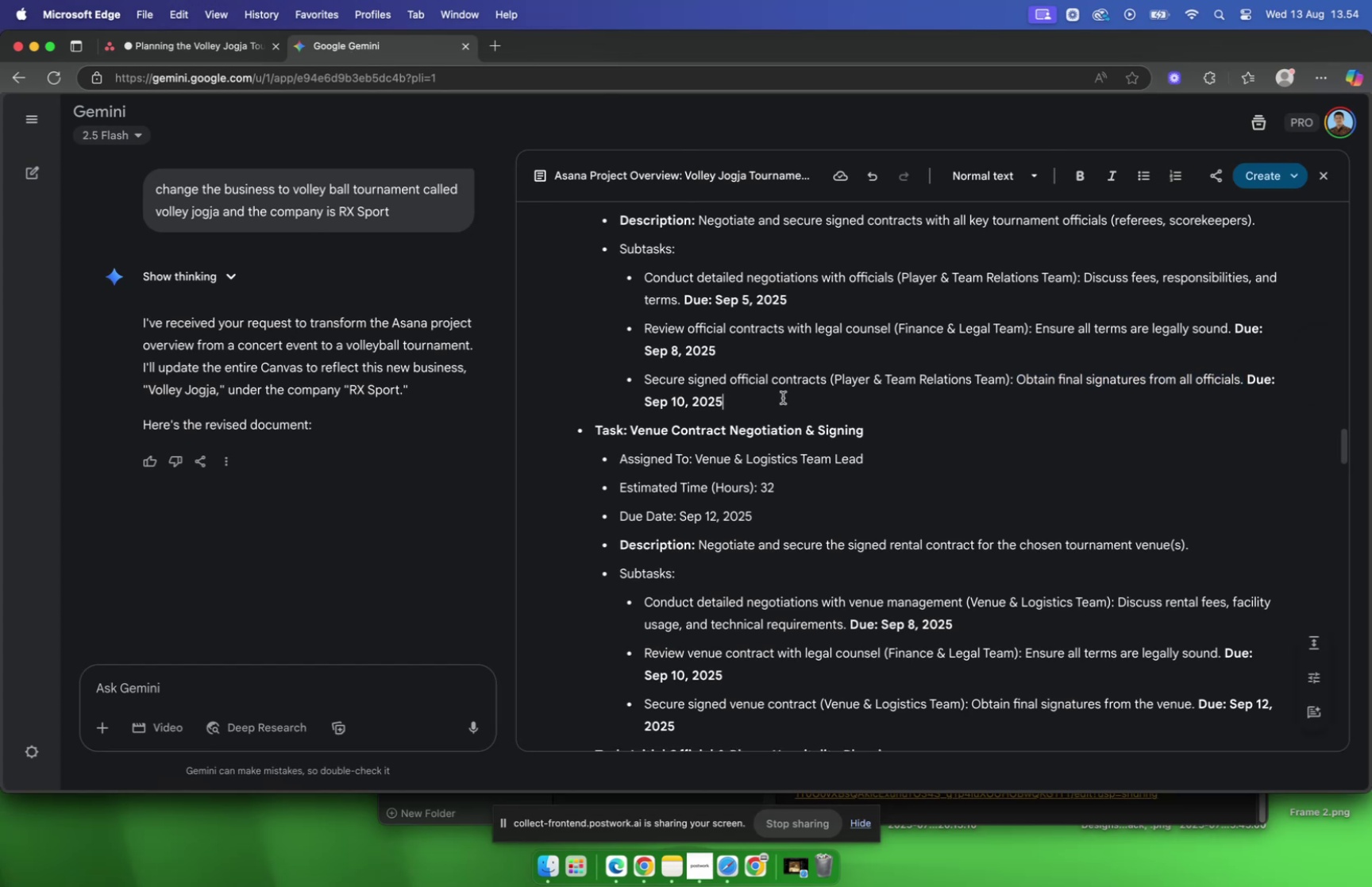 
scroll: coordinate [783, 397], scroll_direction: down, amount: 2.0
 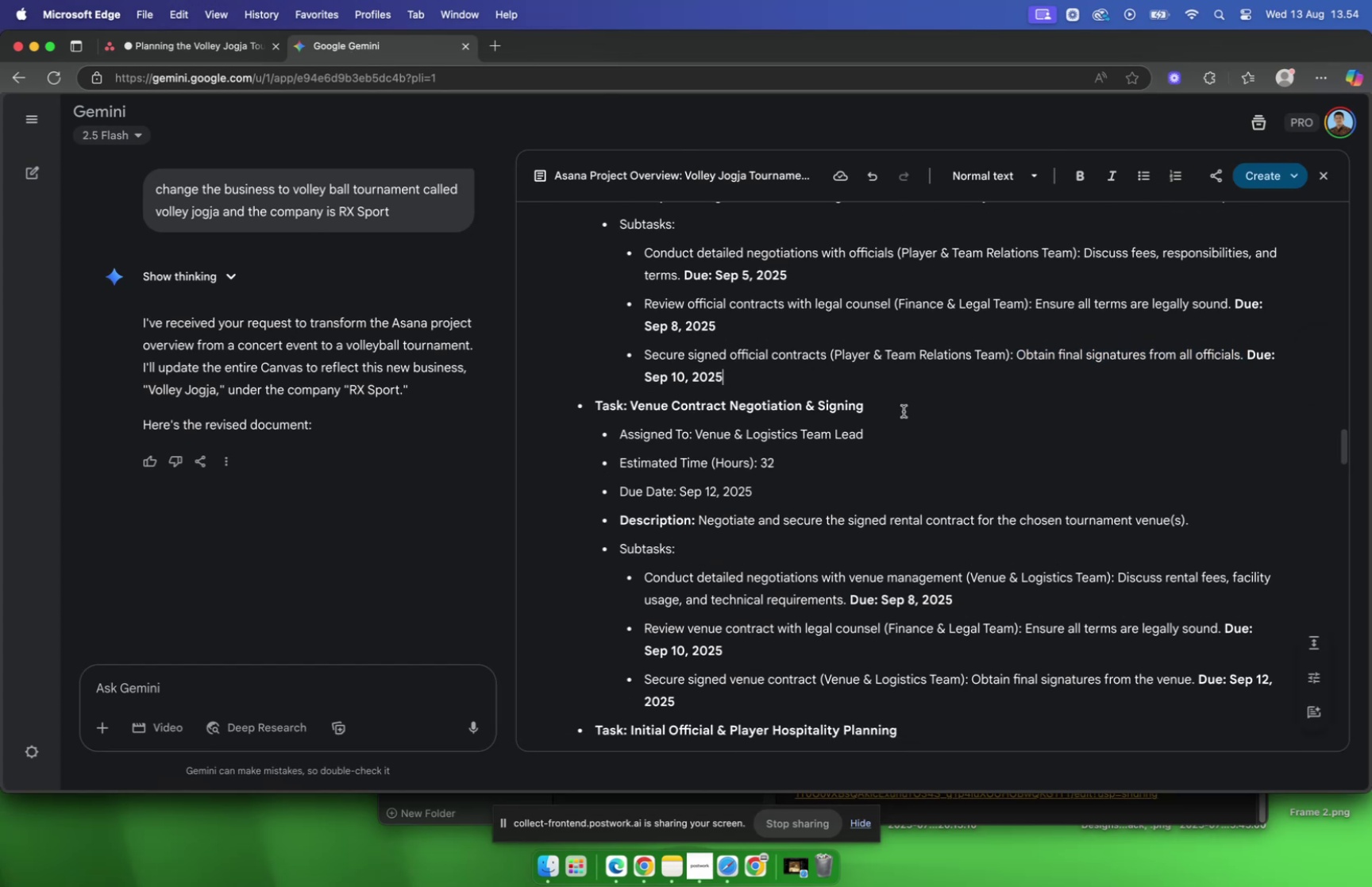 
left_click_drag(start_coordinate=[904, 411], to_coordinate=[634, 409])
 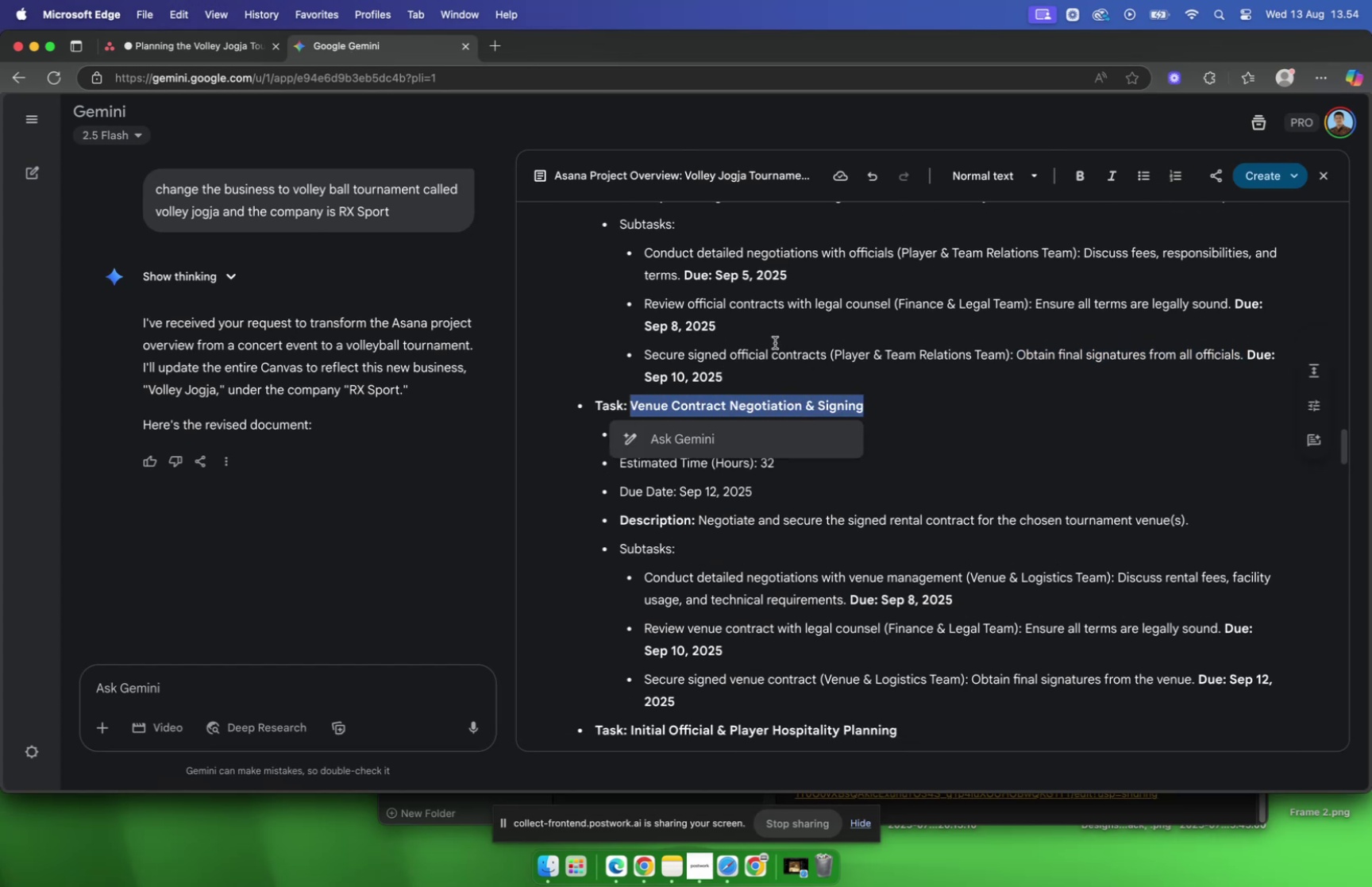 
key(Meta+C)
 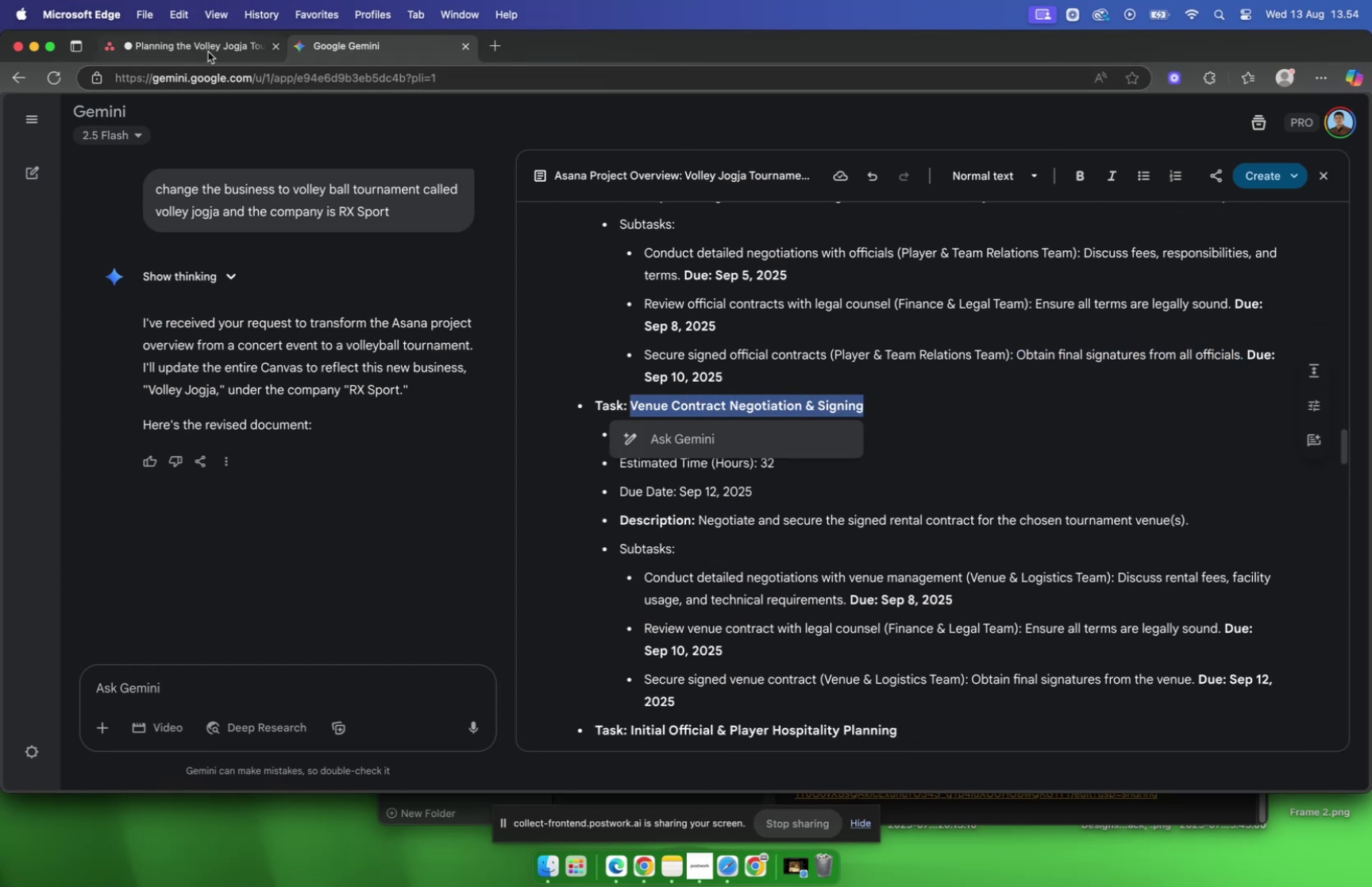 
left_click([208, 52])
 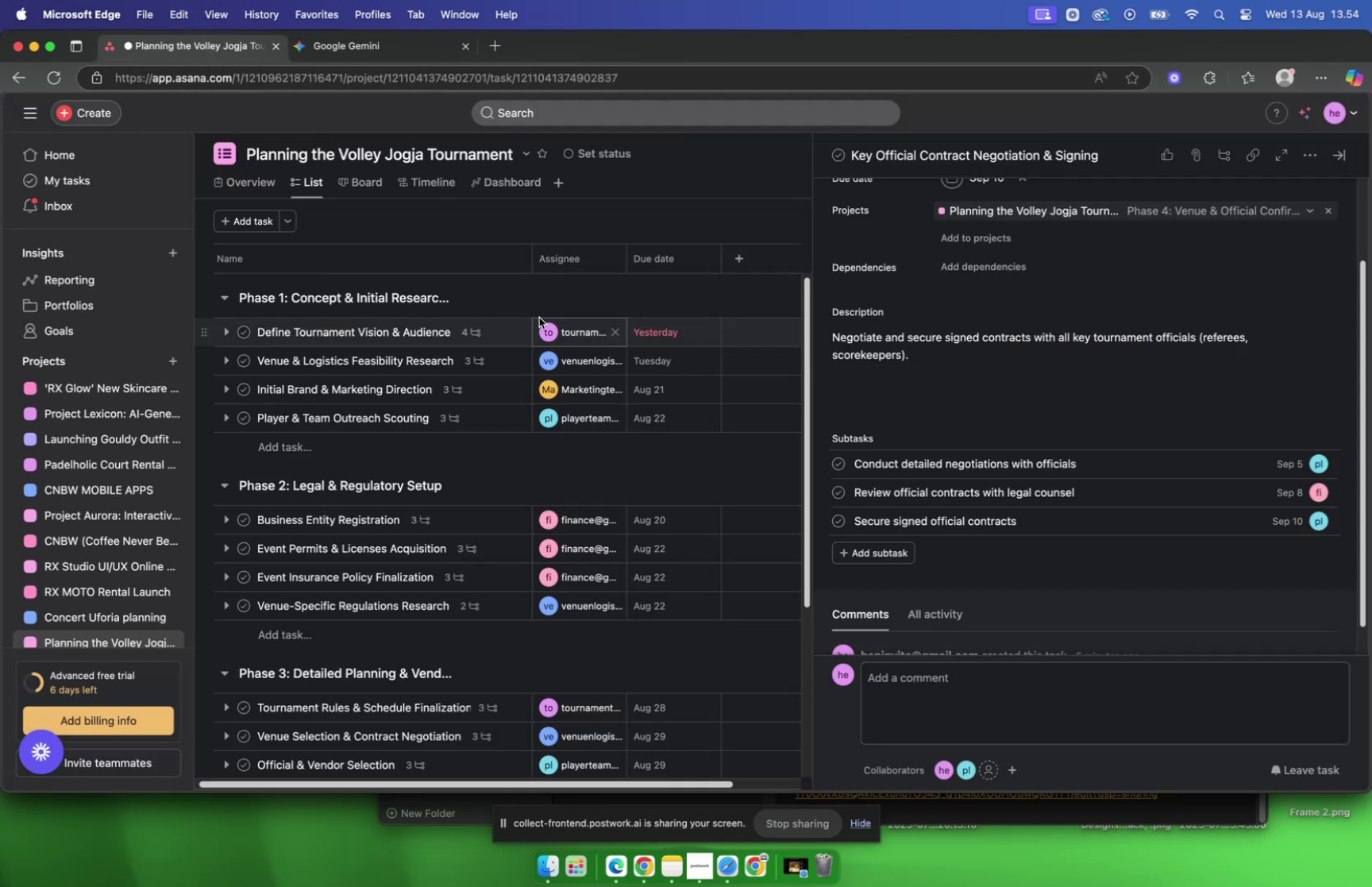 
scroll: coordinate [539, 317], scroll_direction: down, amount: 26.0
 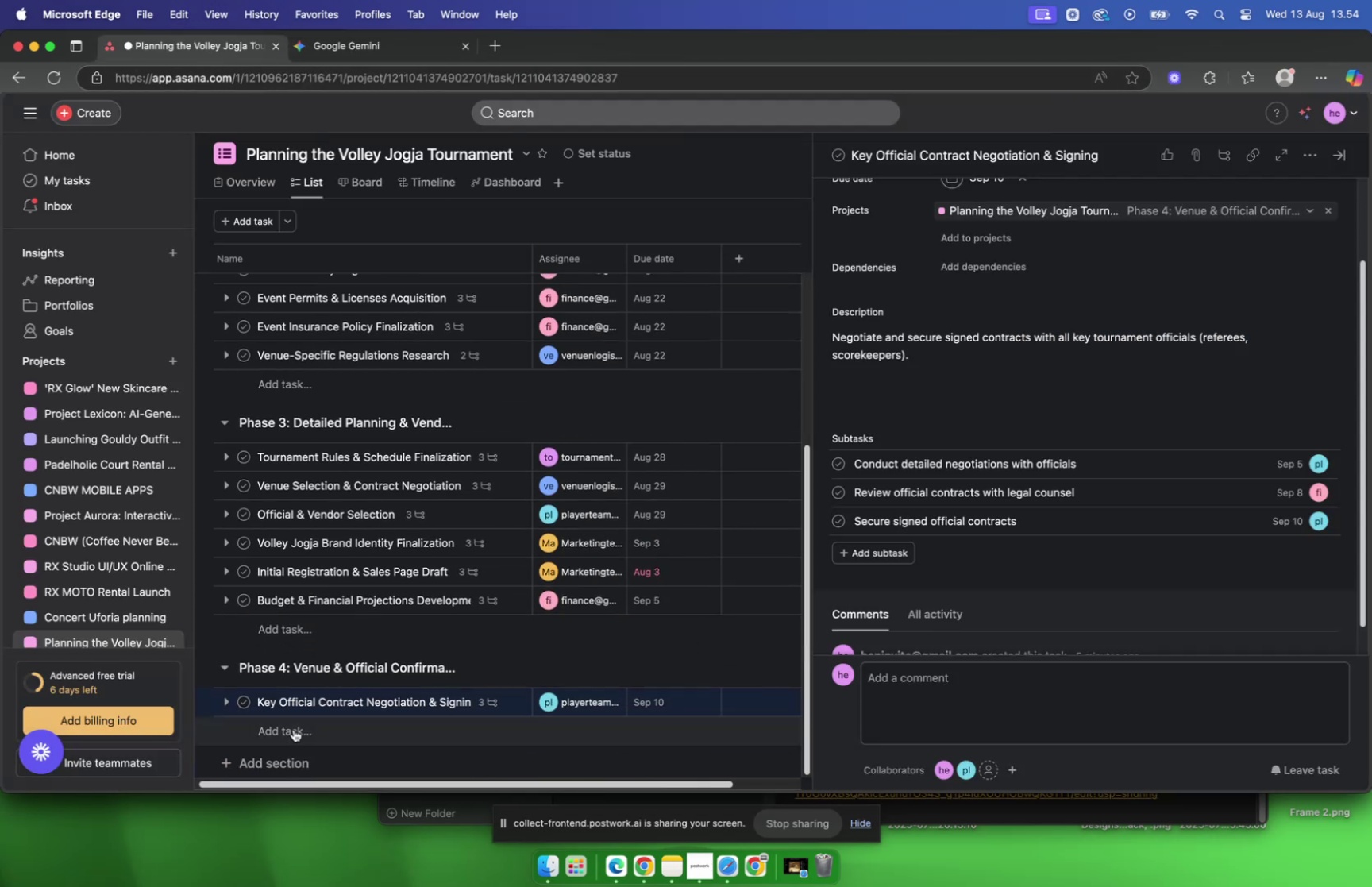 
left_click([294, 728])
 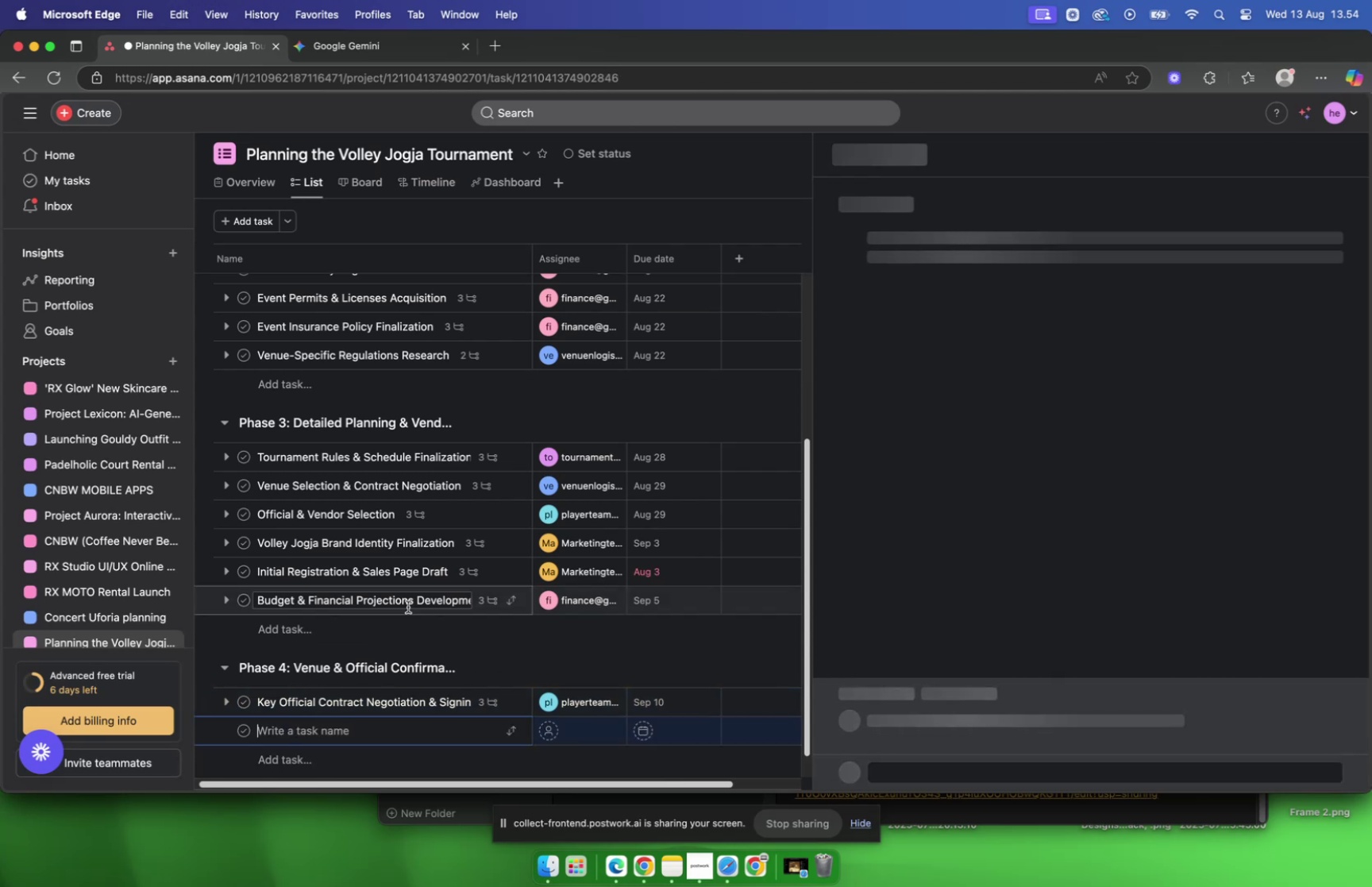 
key(Meta+V)
 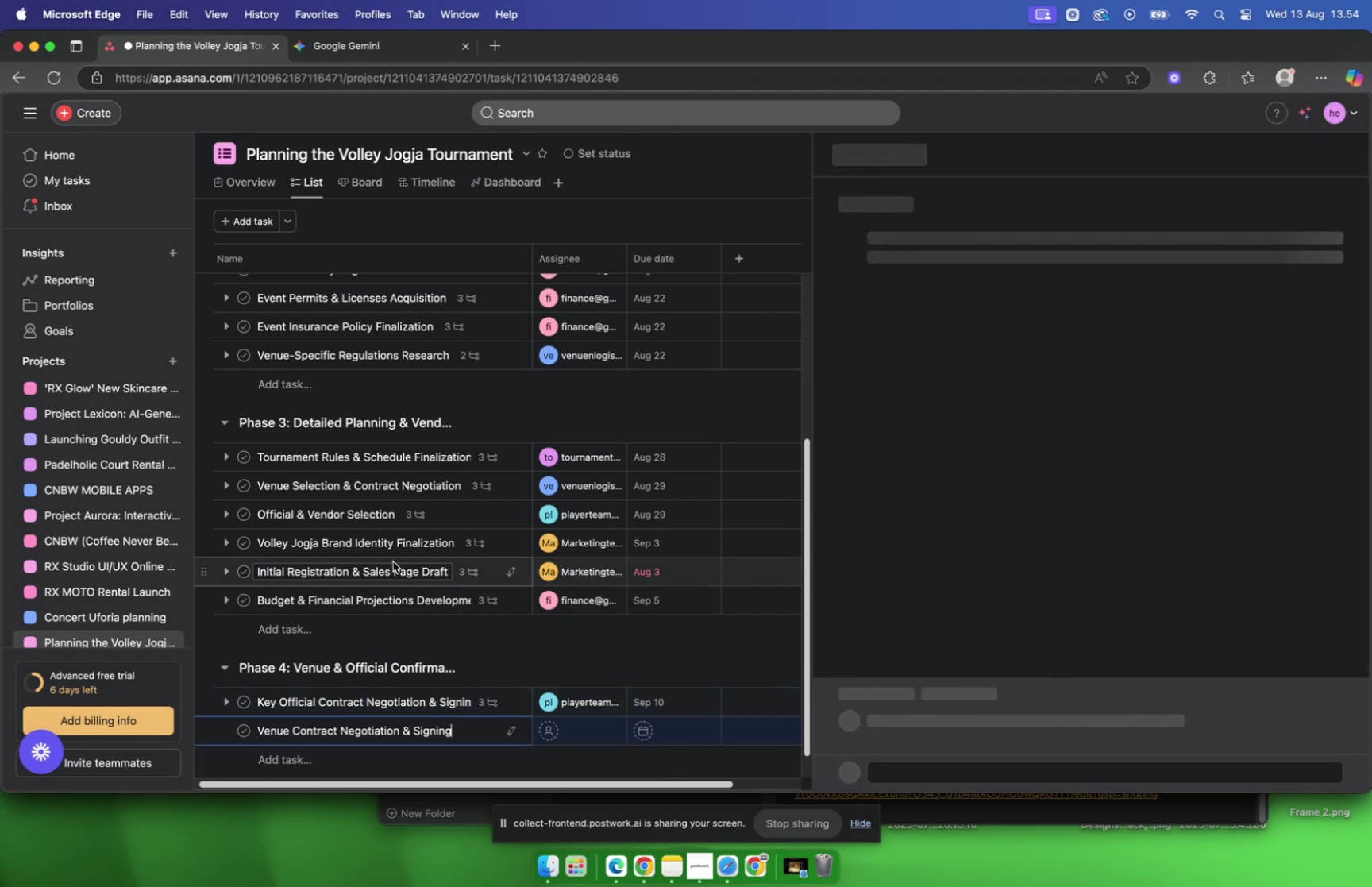 
scroll: coordinate [393, 560], scroll_direction: down, amount: 4.0
 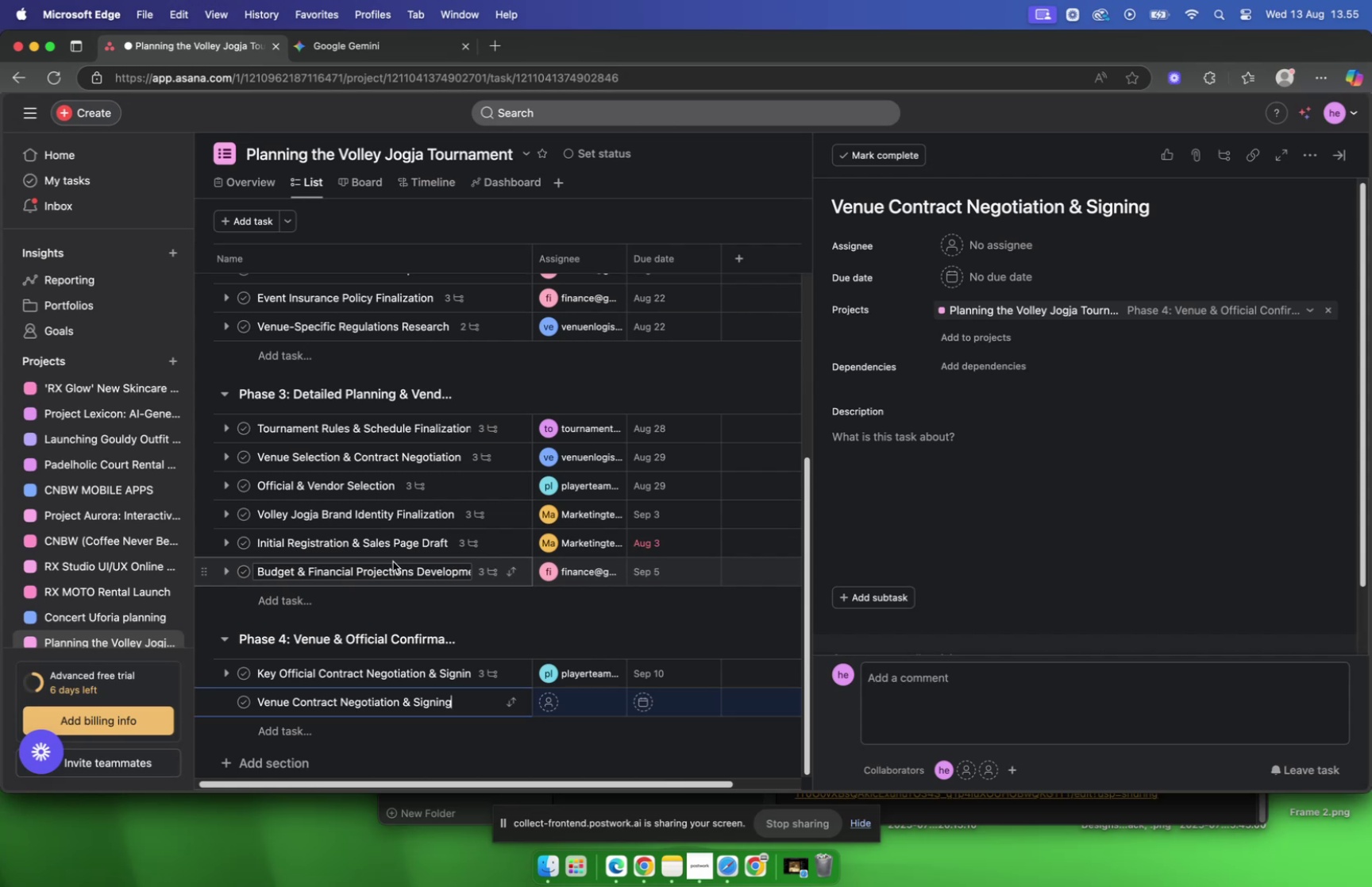 
wait(39.84)
 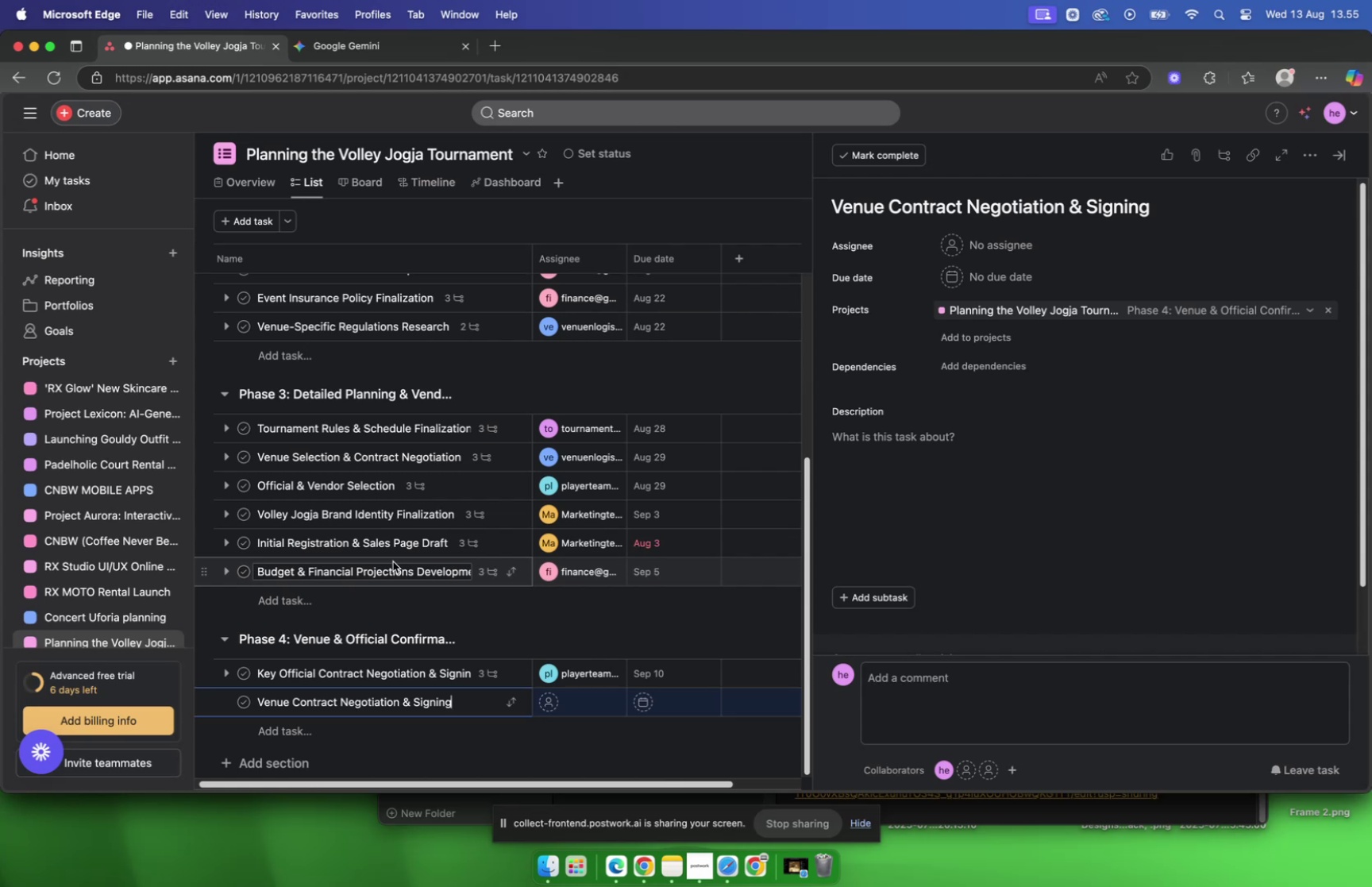 
left_click([349, 43])
 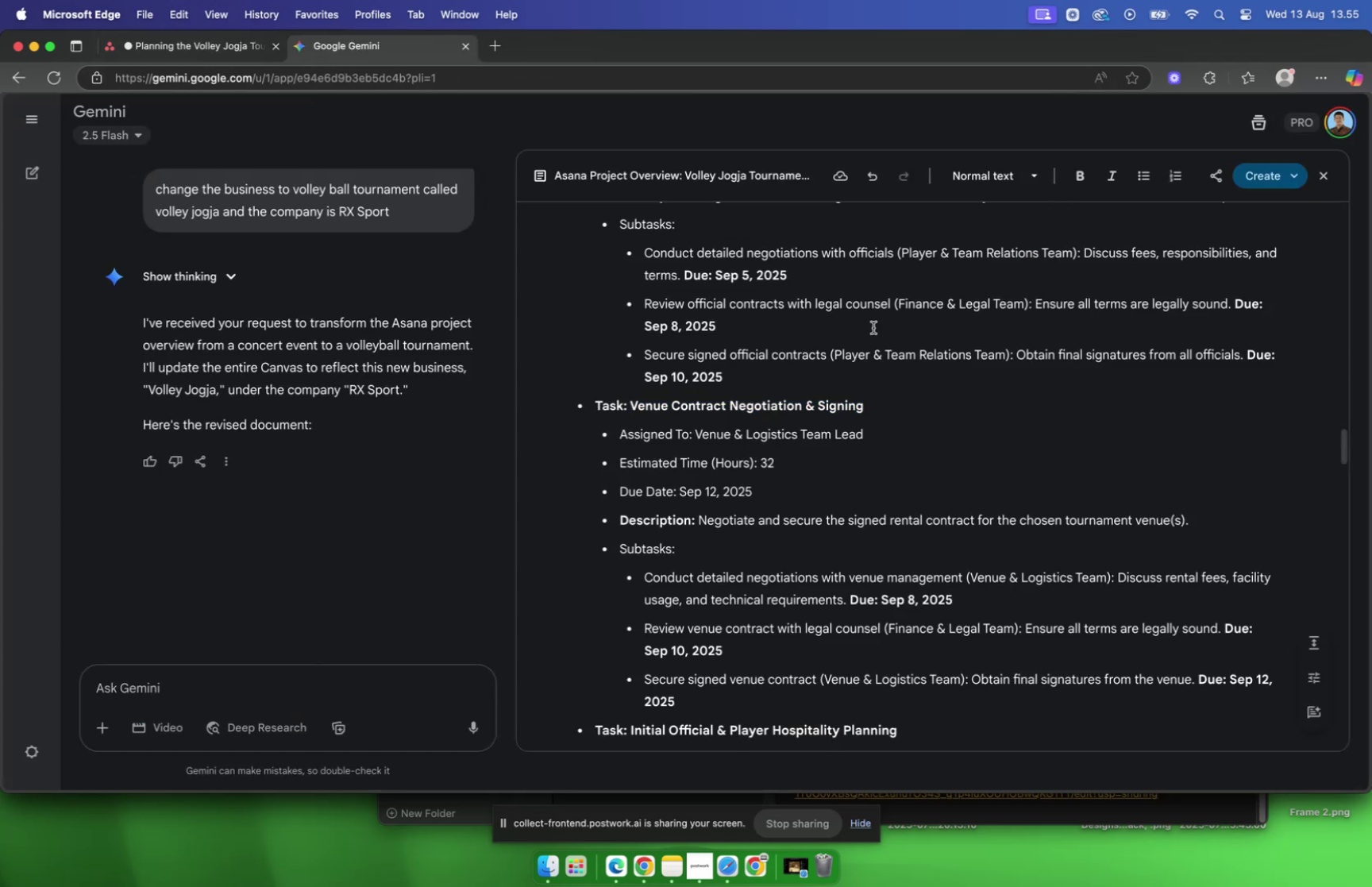 
left_click([173, 40])
 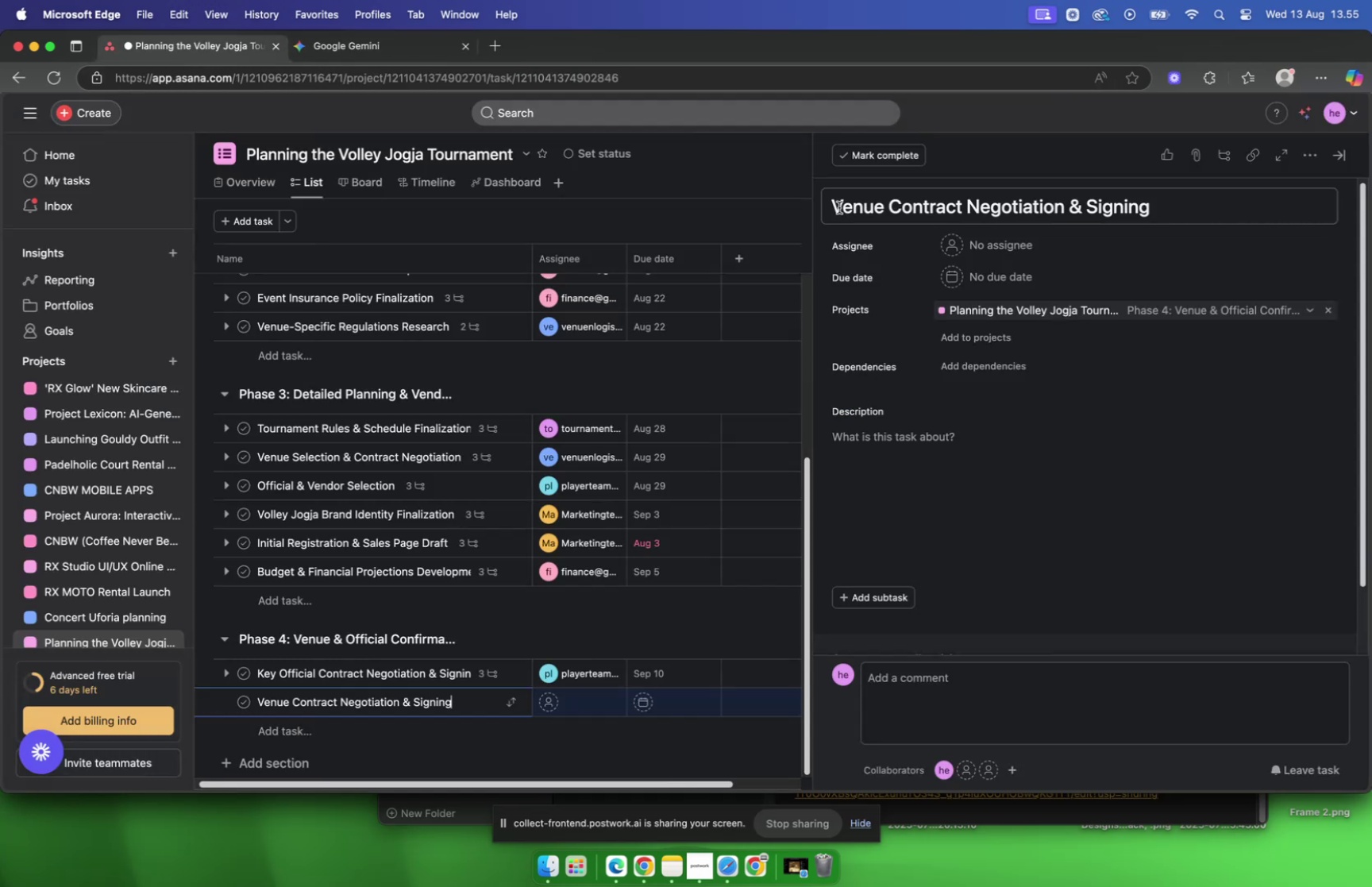 
left_click([838, 207])
 